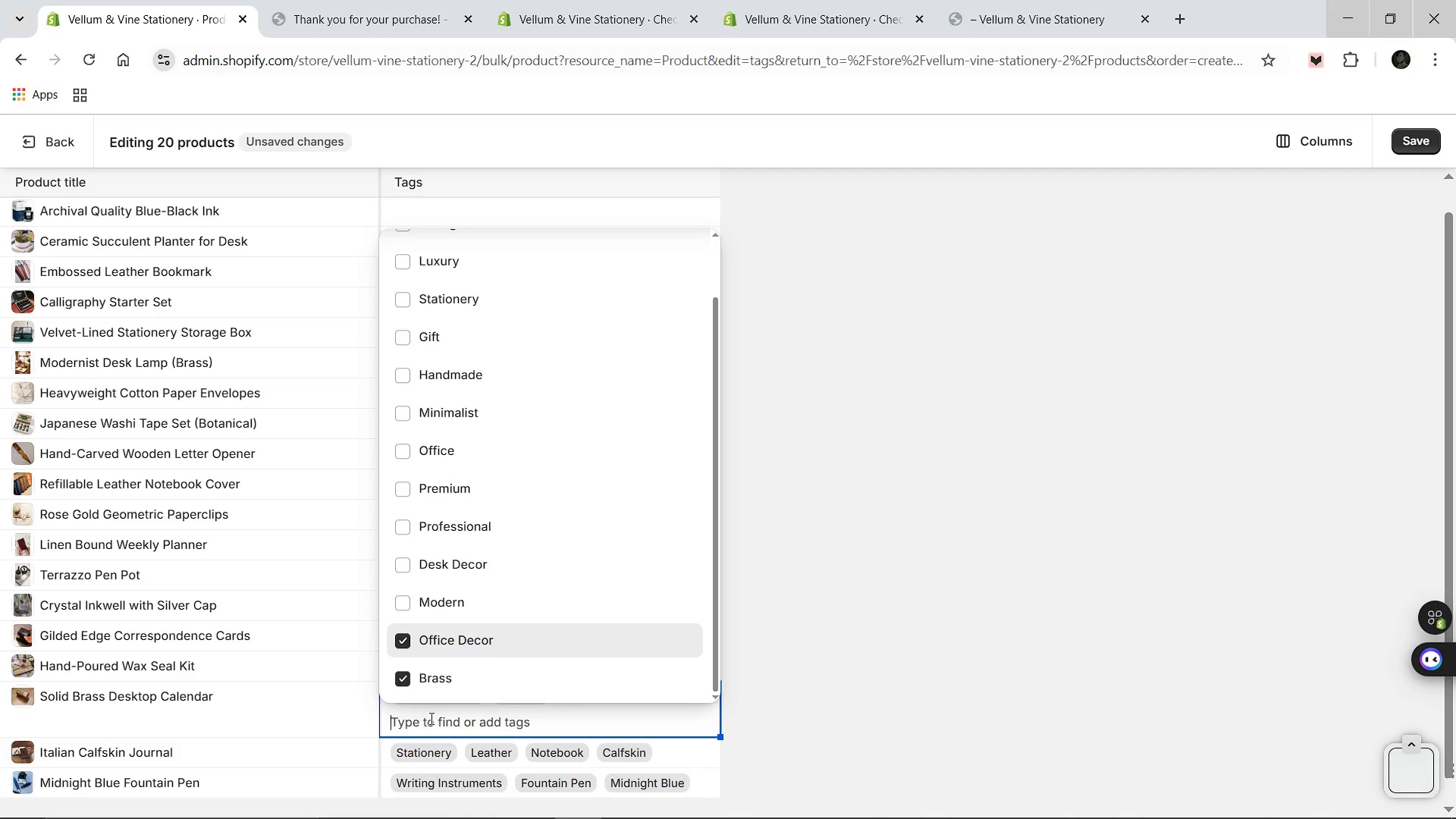 
left_click([430, 718])
 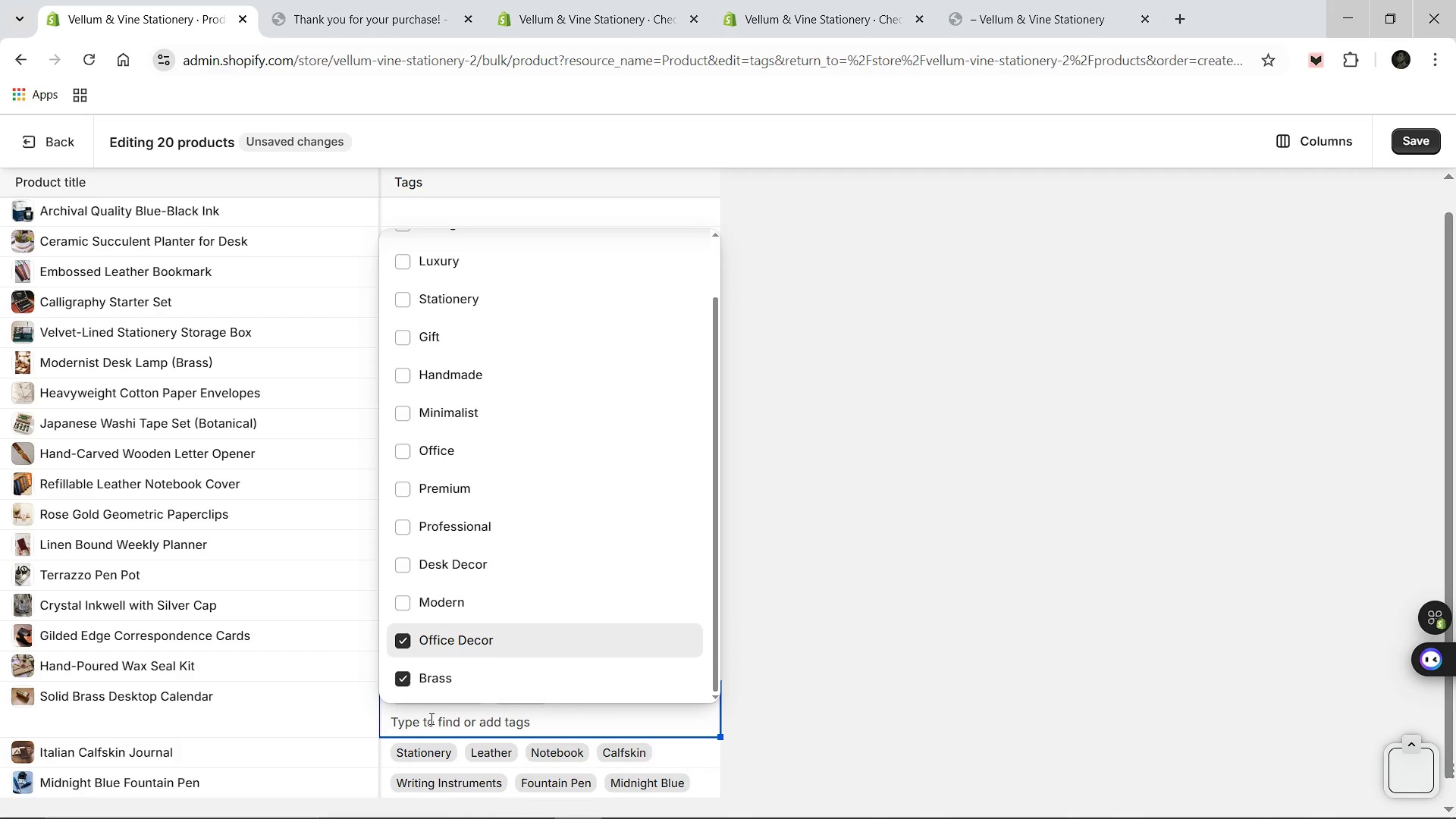 
hold_key(key=ShiftLeft, duration=1.5)
 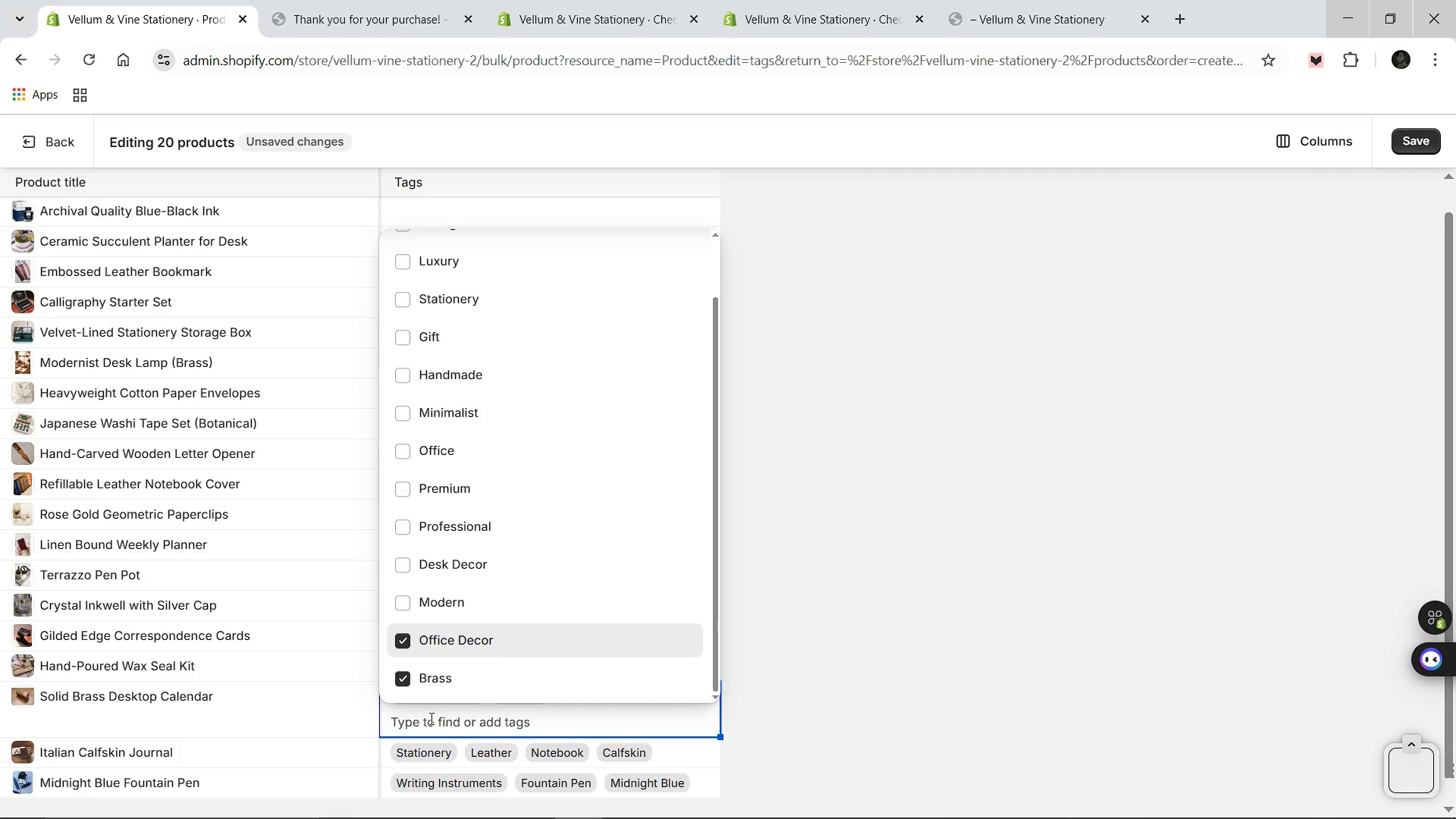 
type(Prof)
 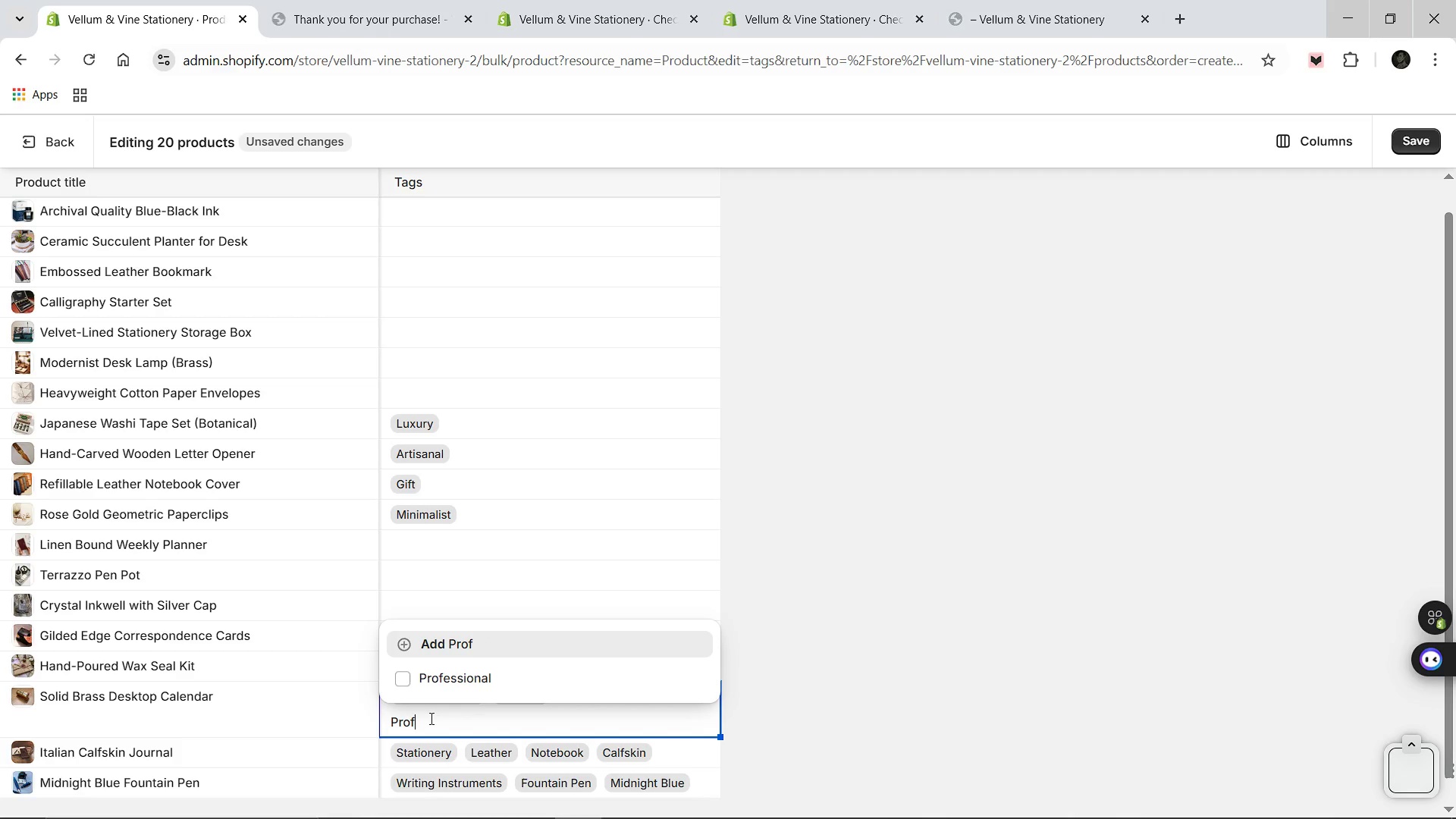 
left_click([400, 673])
 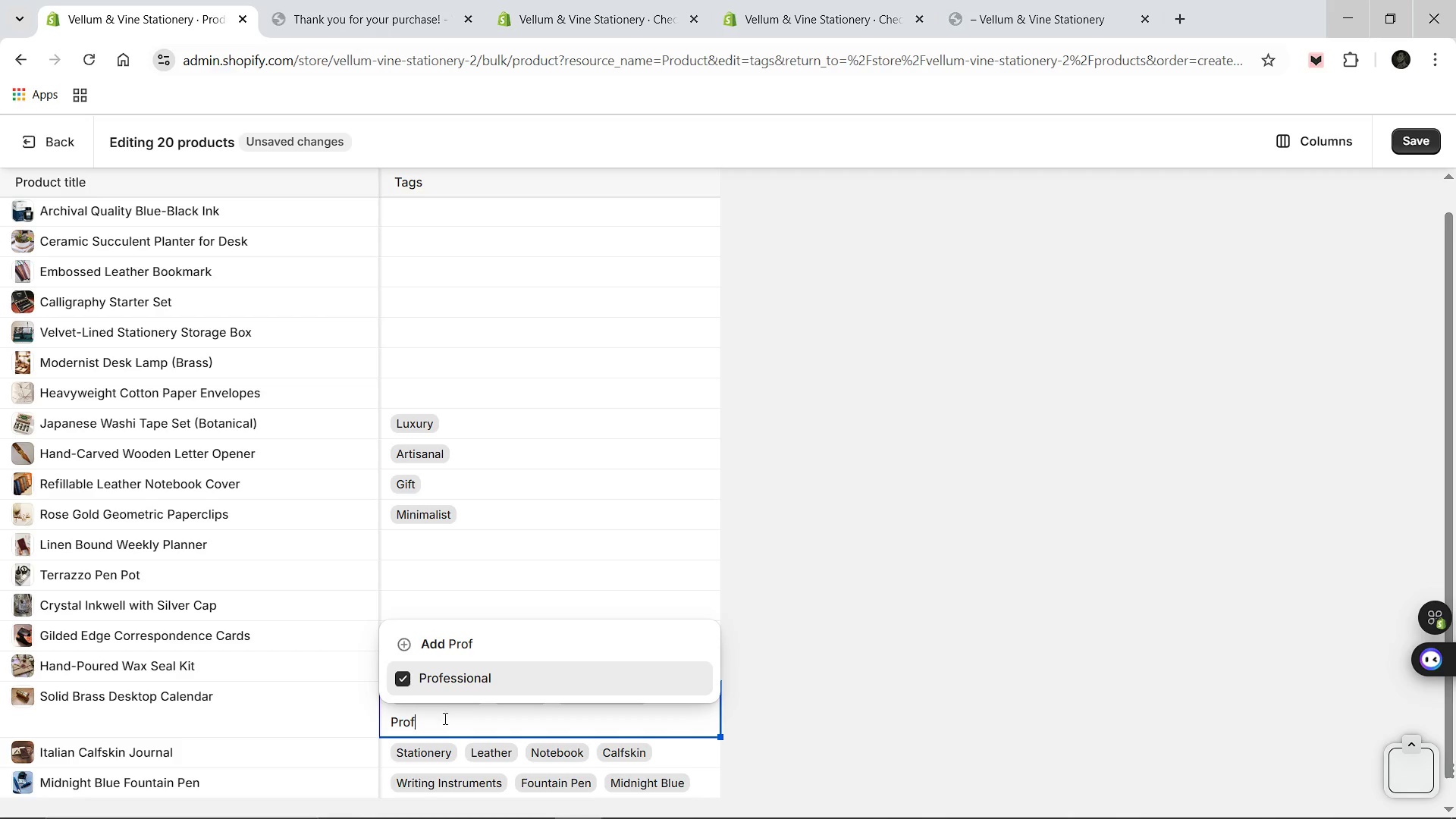 
left_click([444, 718])
 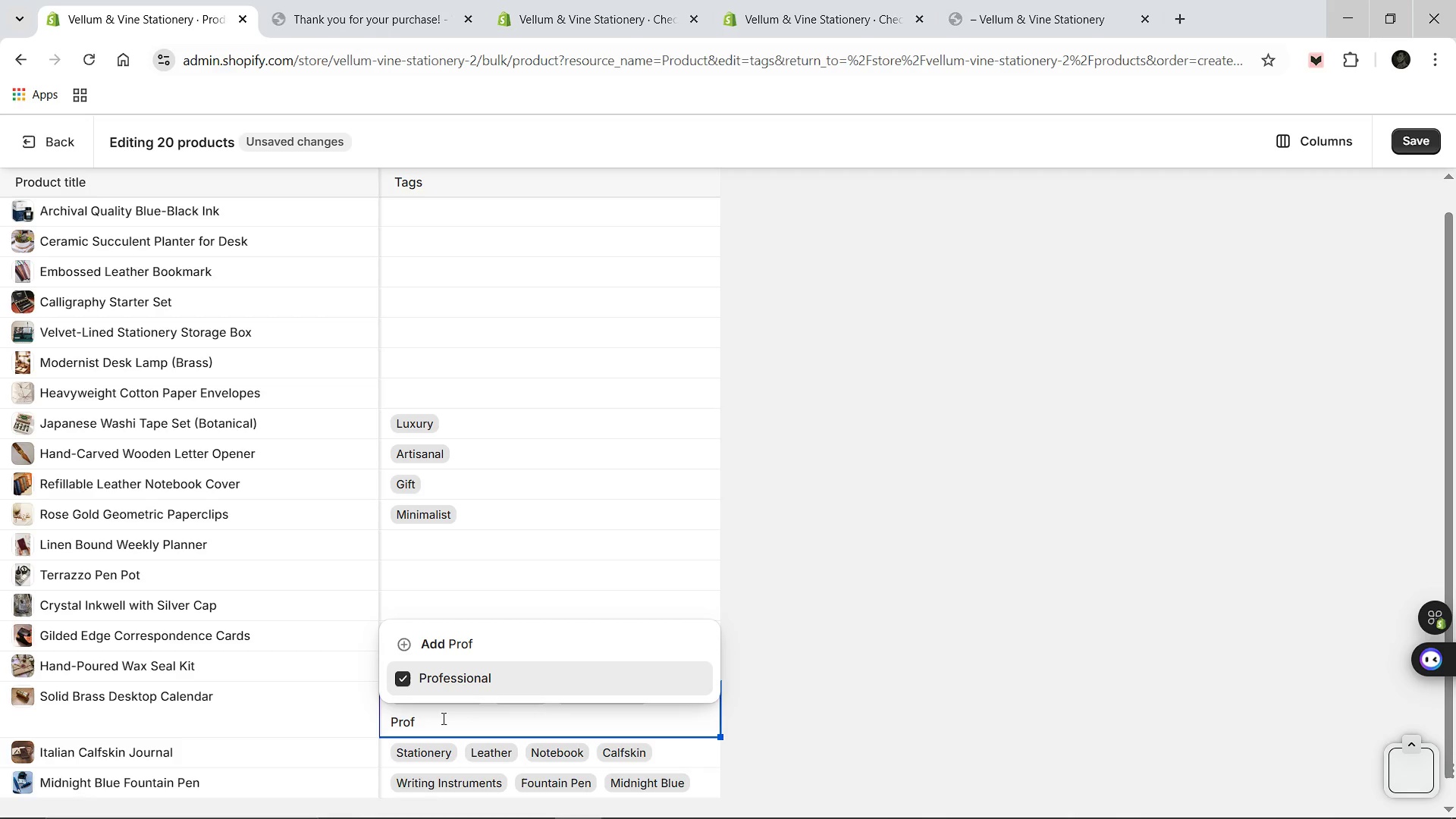 
hold_key(key=Backspace, duration=0.7)
 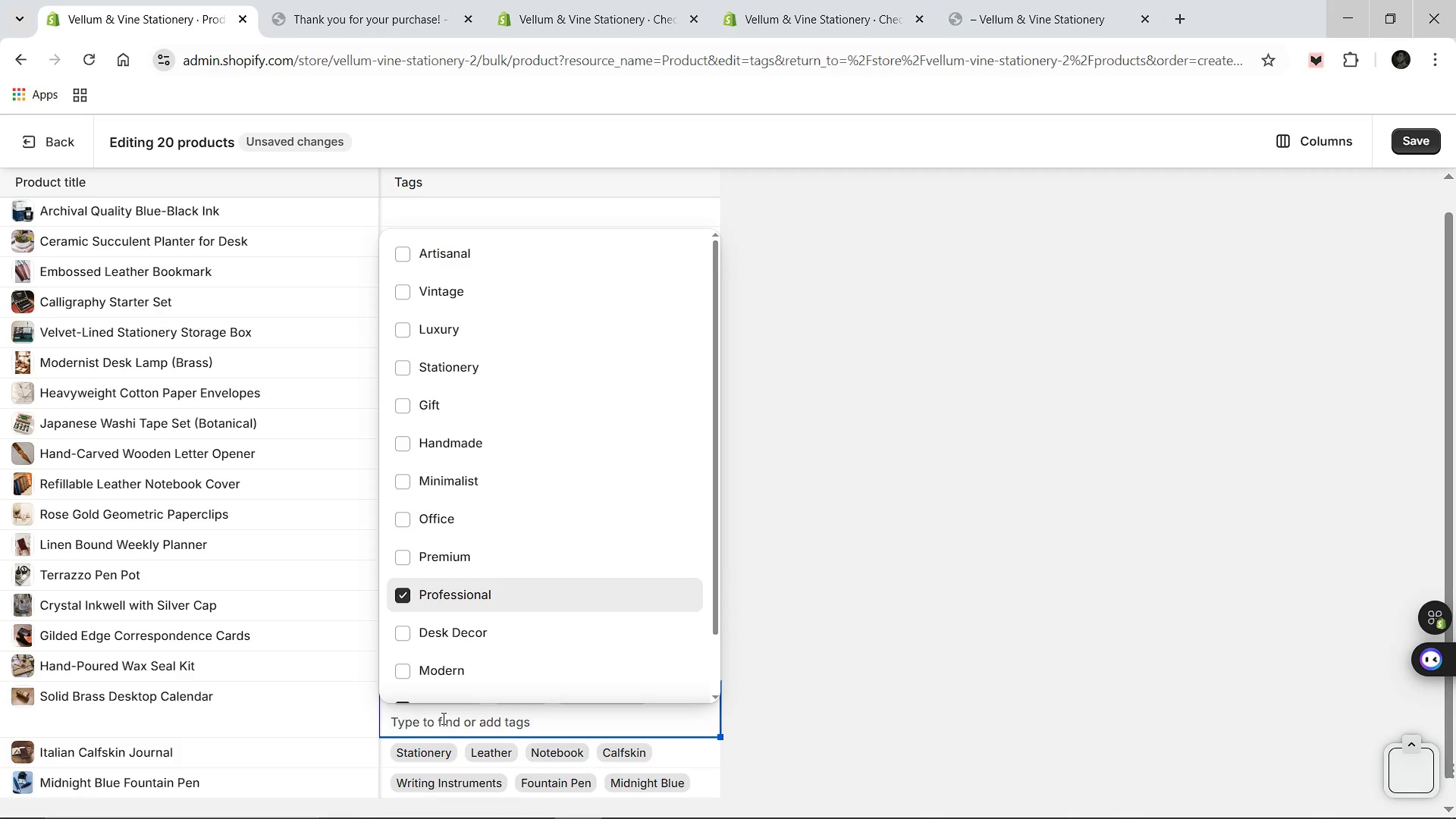 
type(Accessory)
 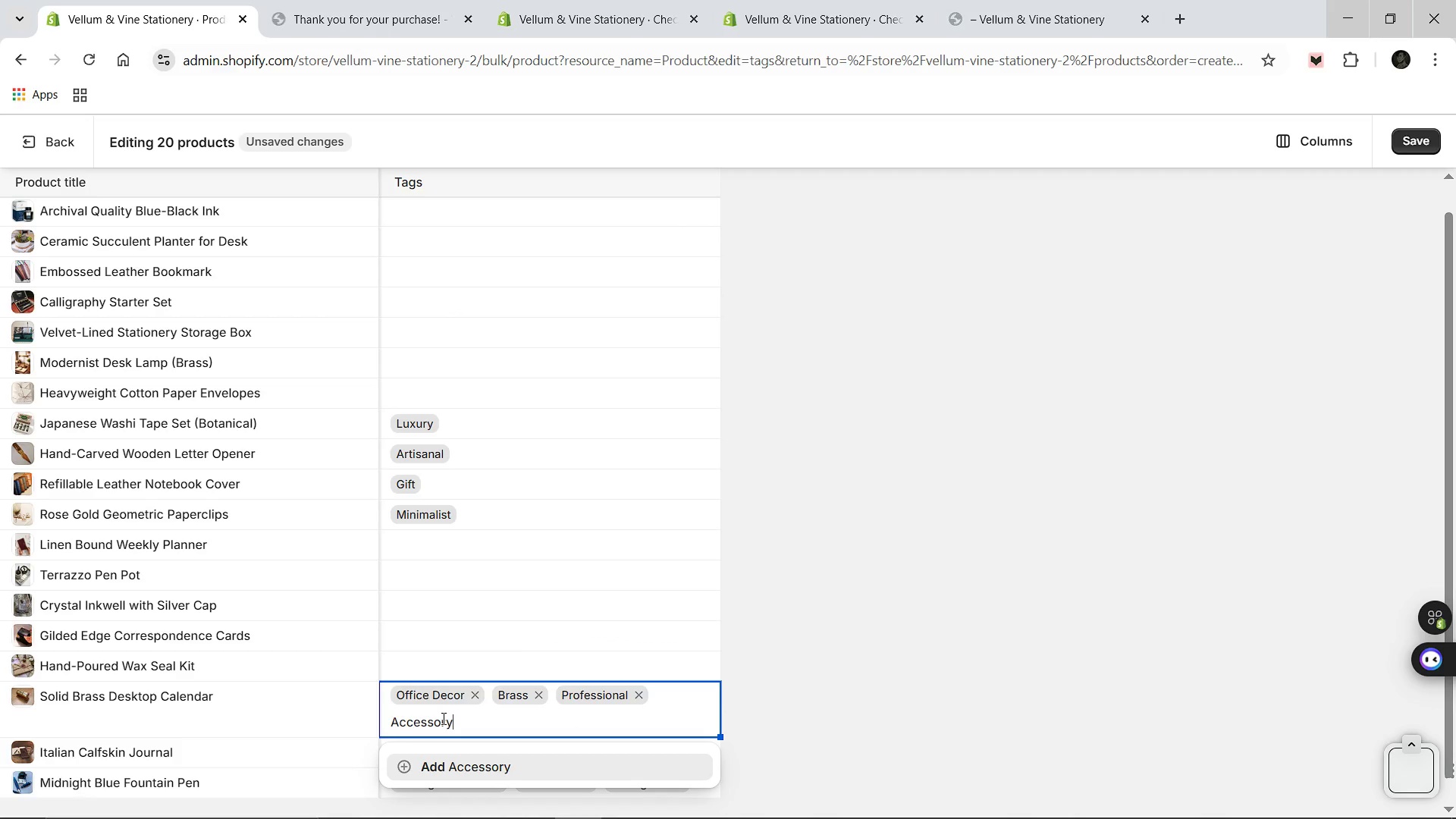 
key(Enter)
 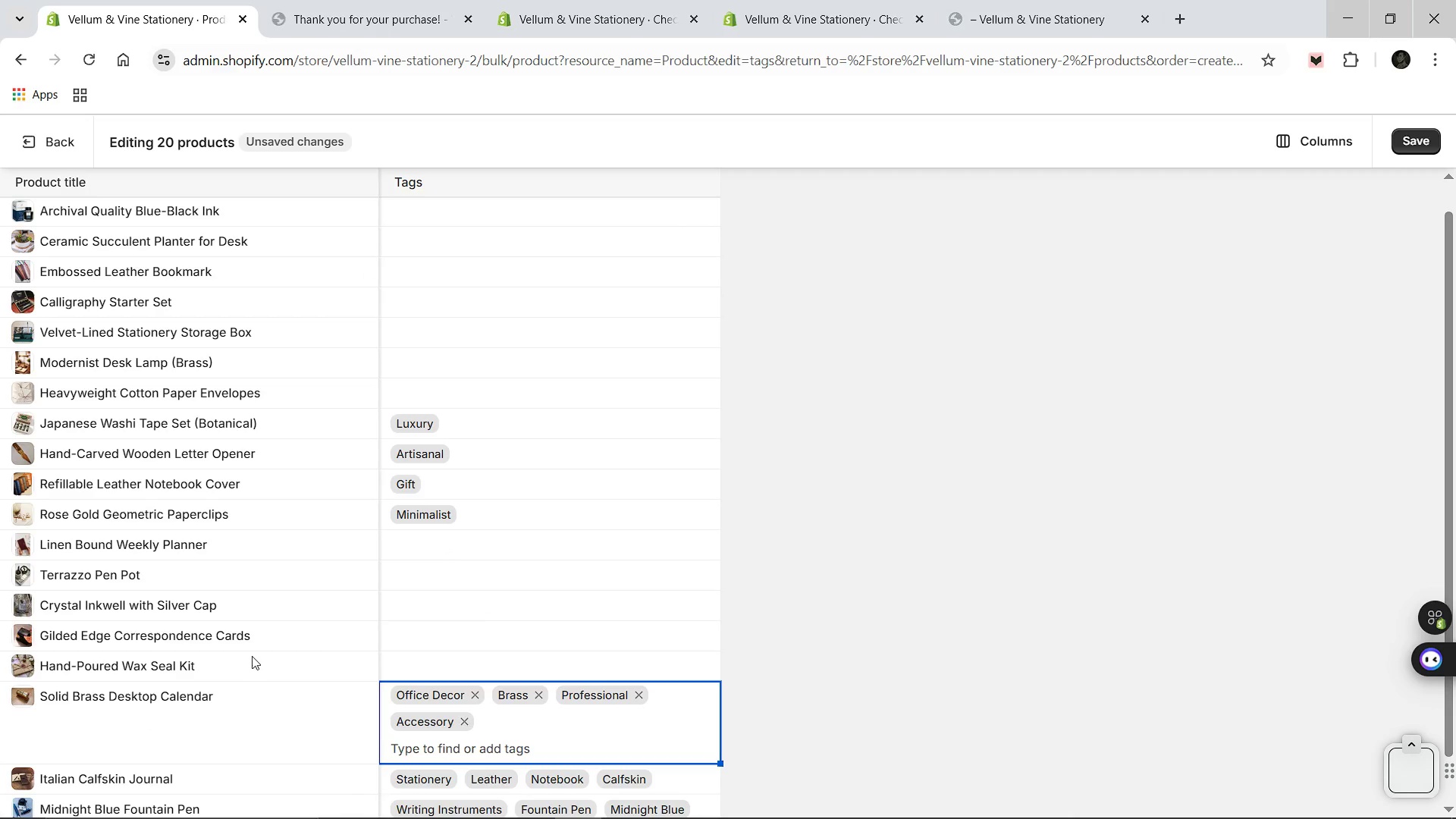 
left_click([406, 667])
 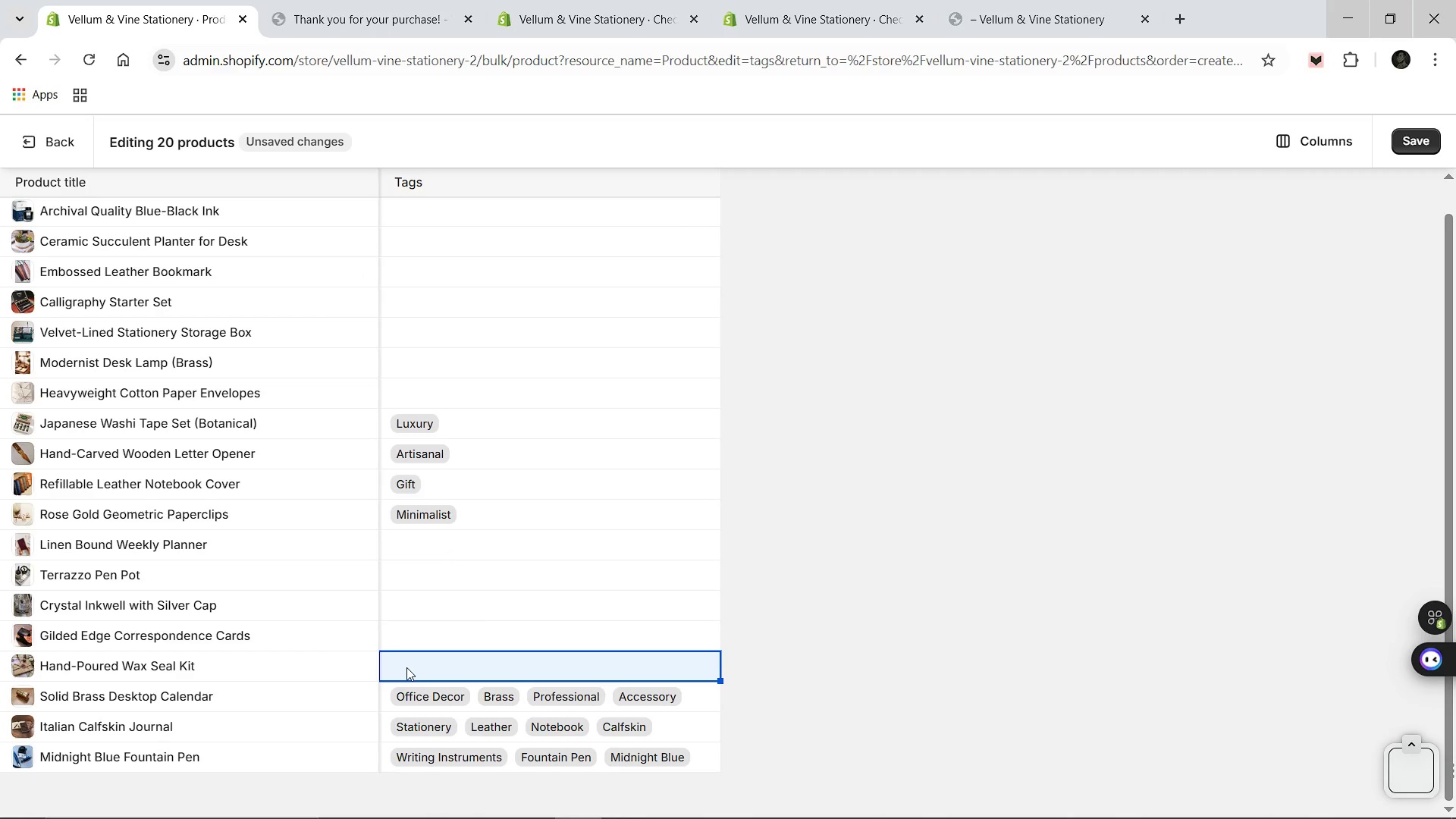 
type(Wax )
key(Backspace)
 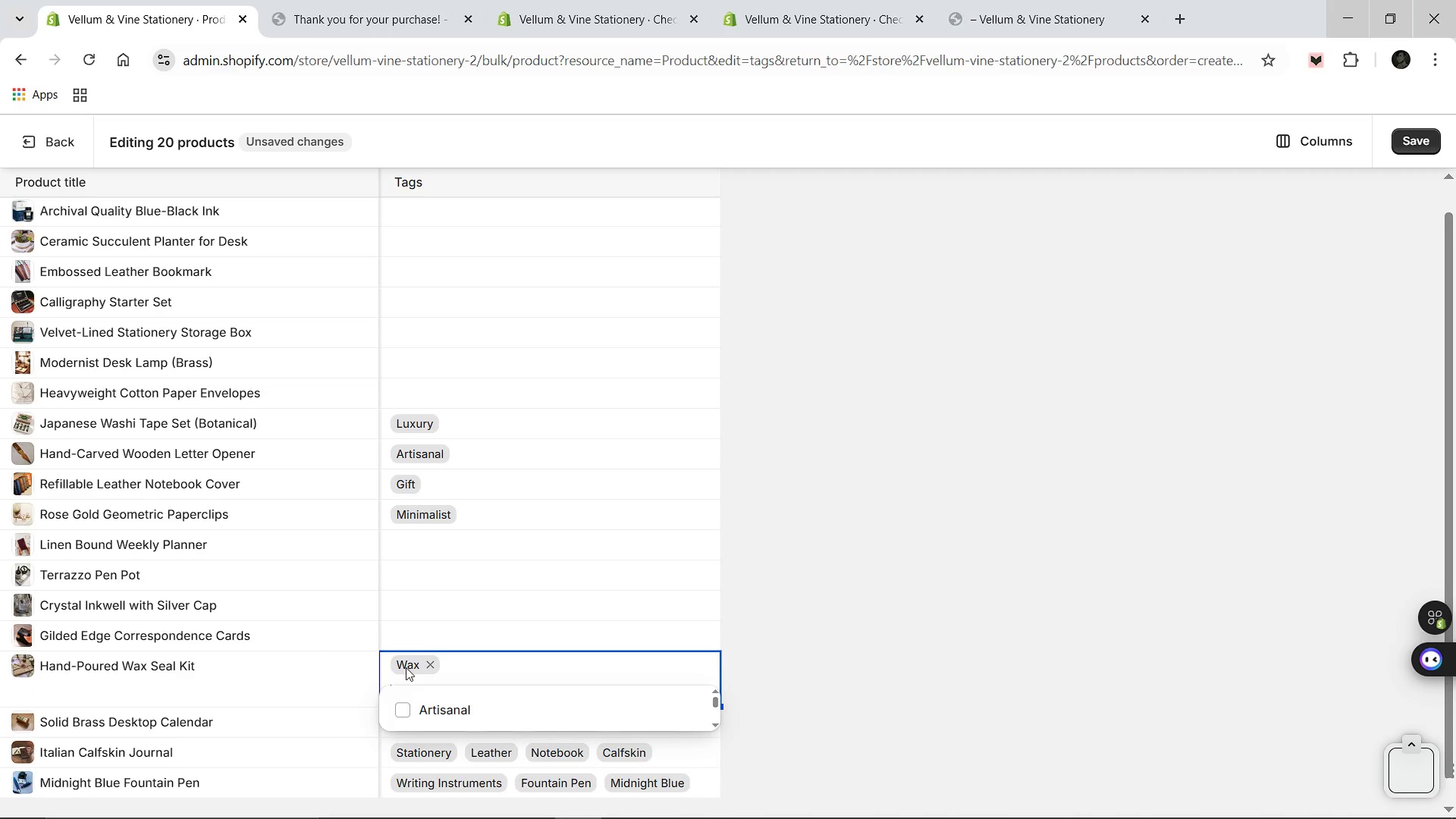 
 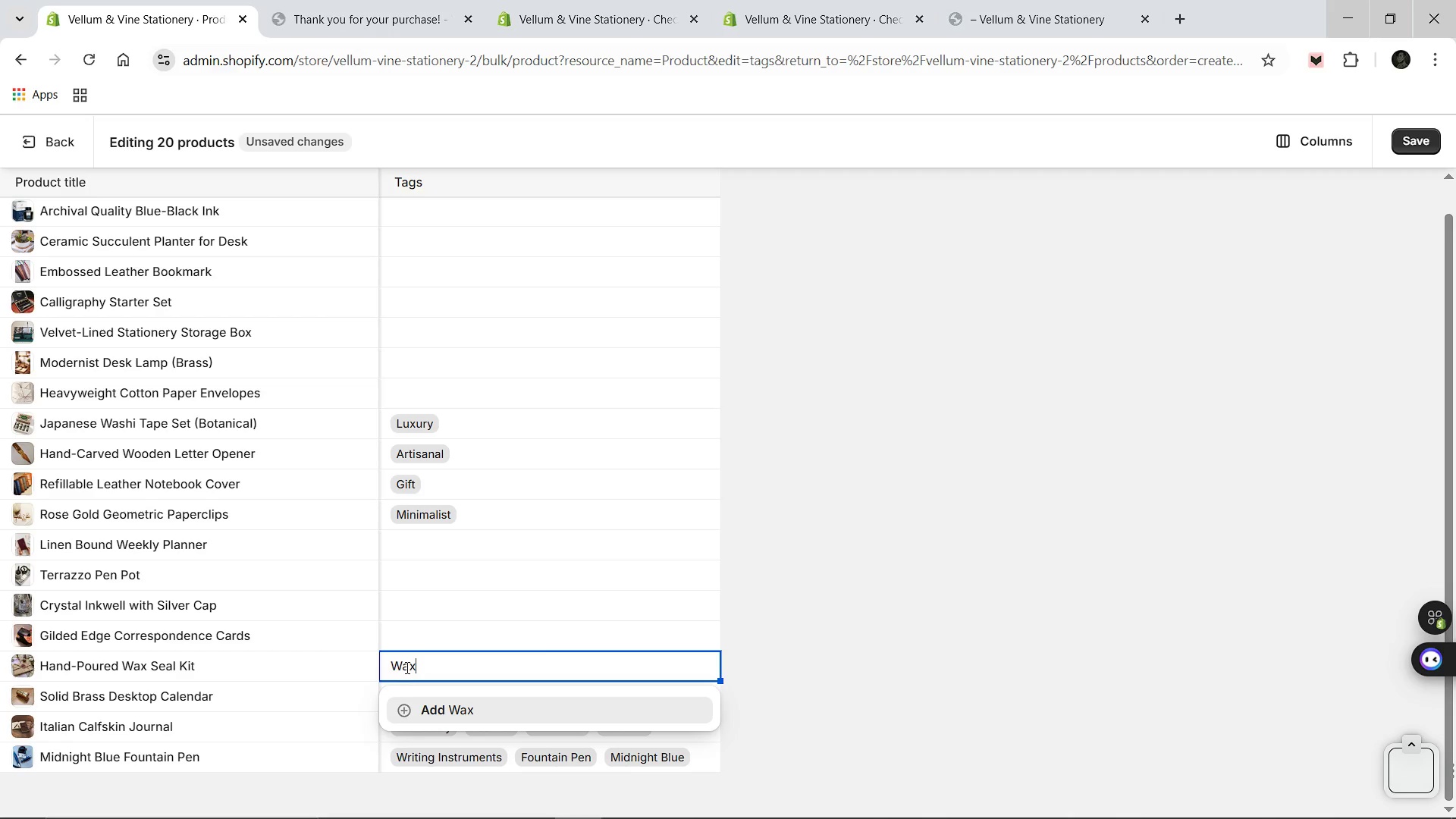 
key(Enter)
 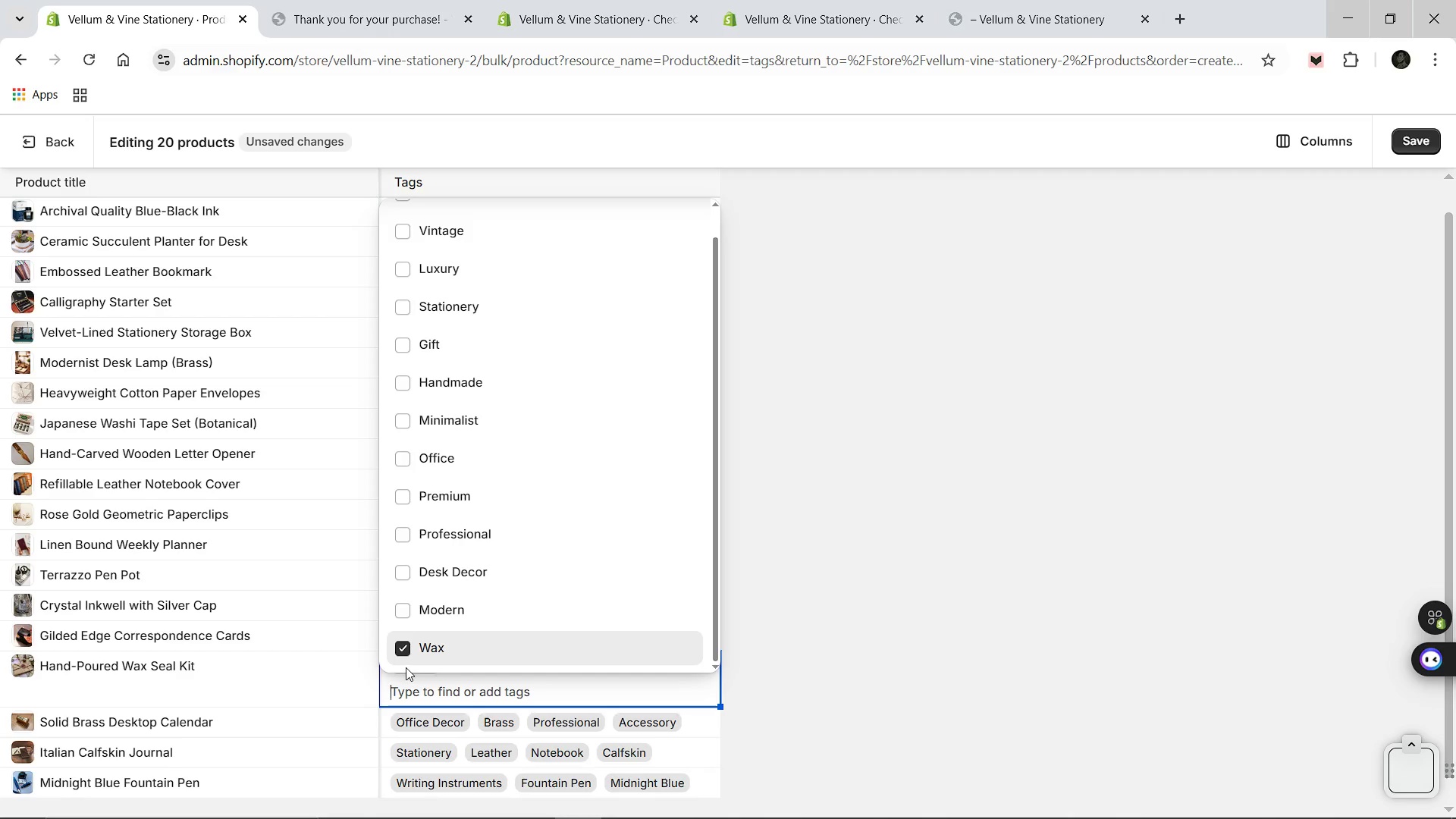 
type(Wax Seal)
 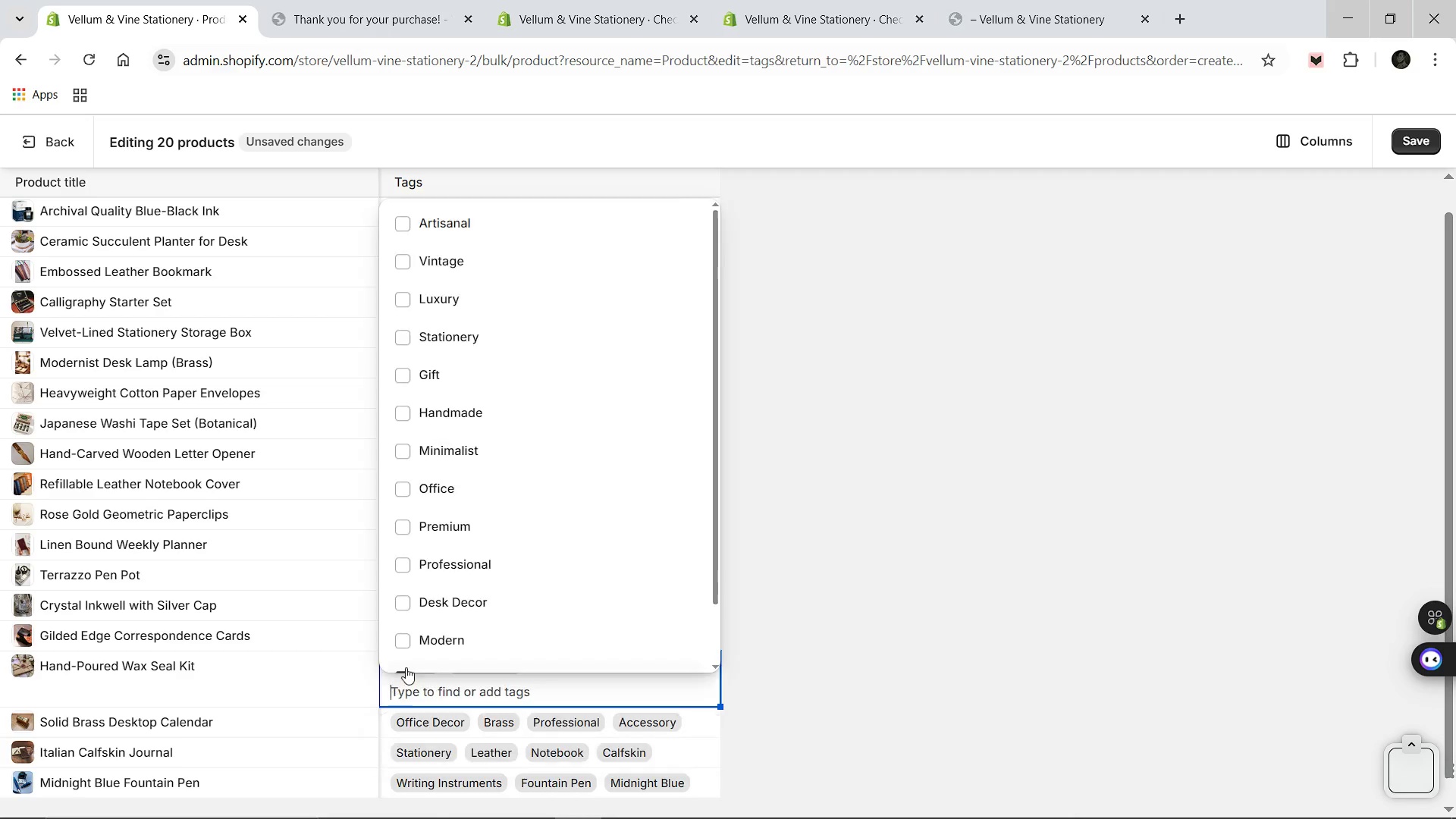 
 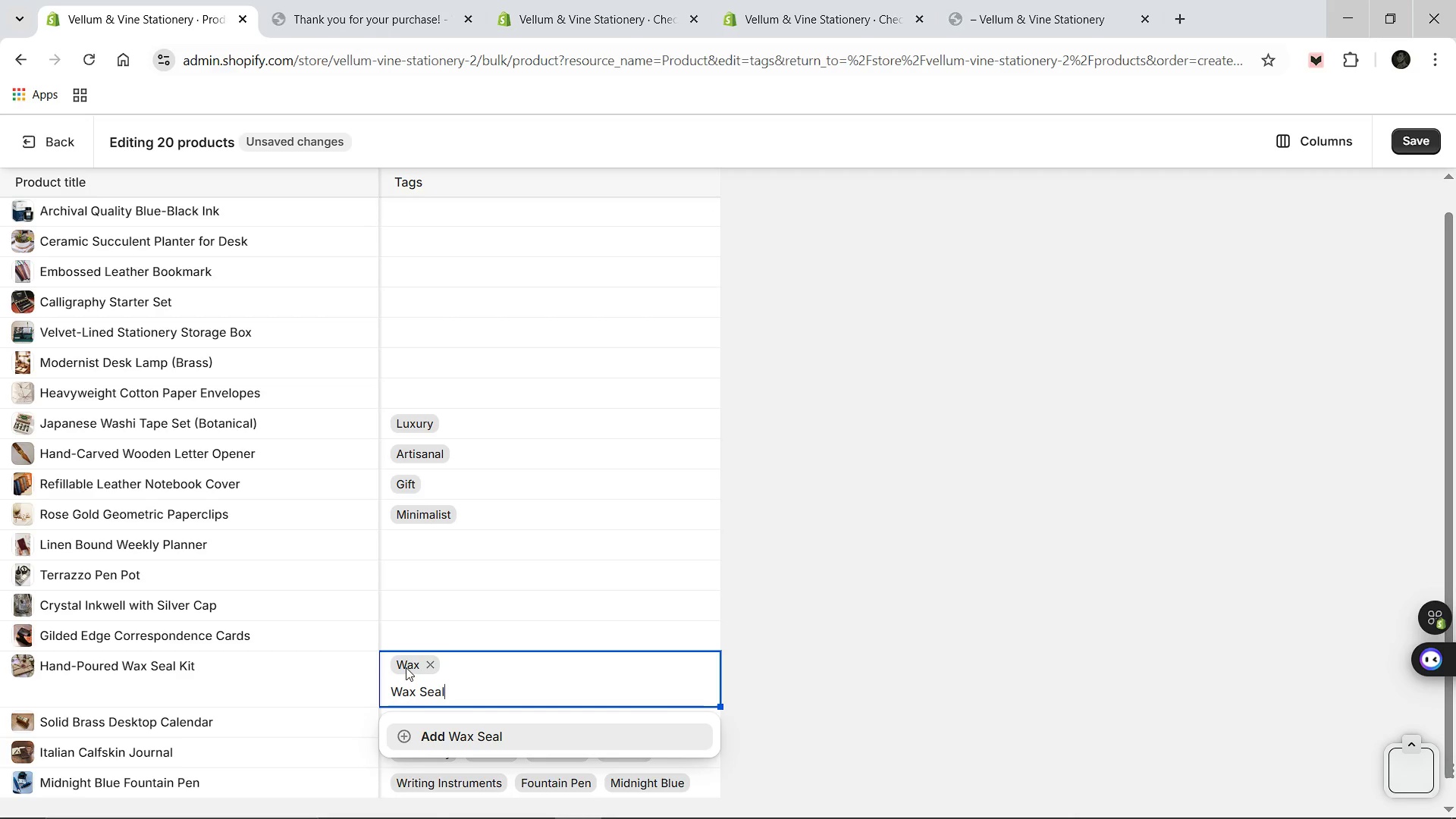 
key(Enter)
 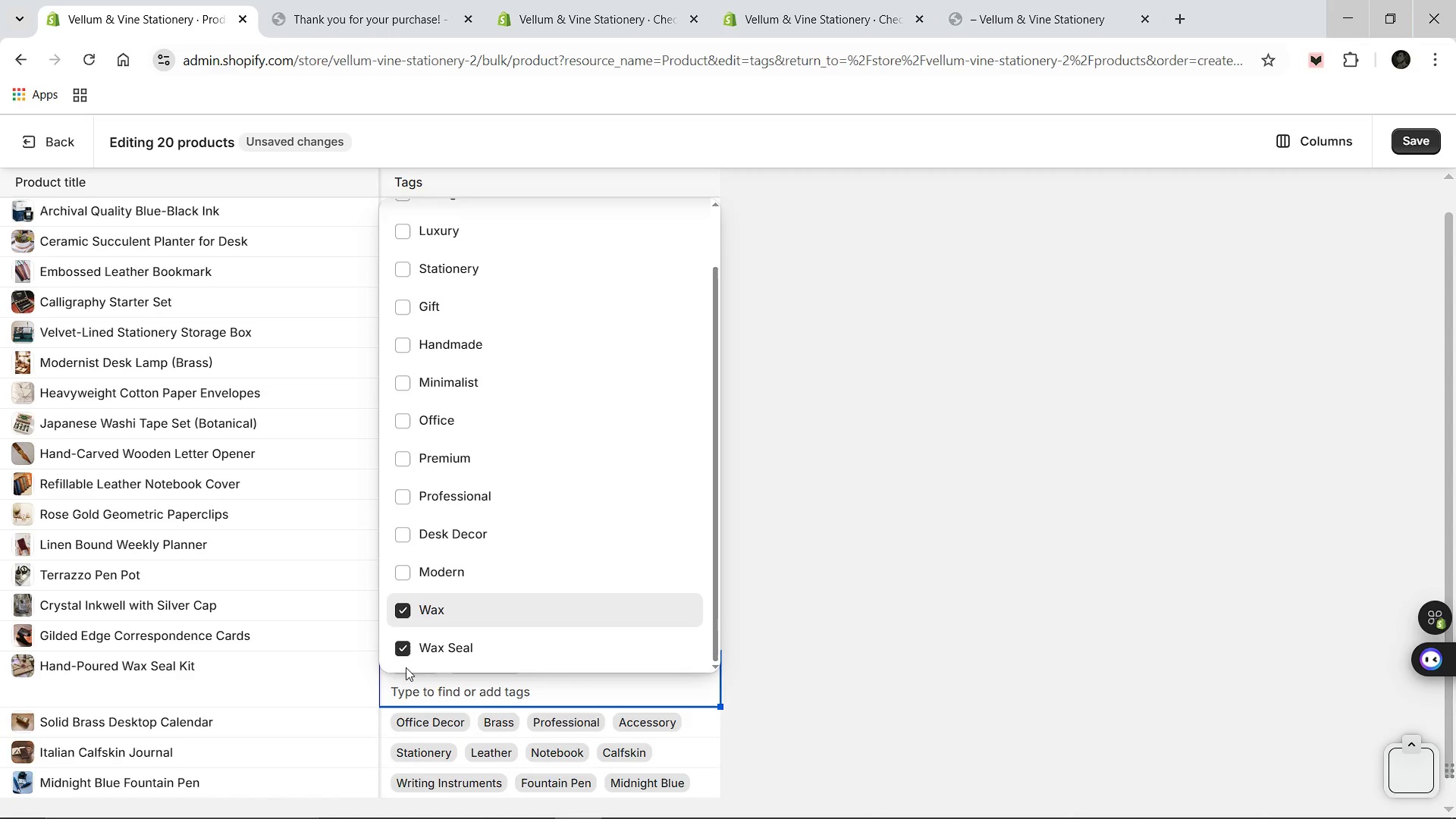 
type(C)
key(Backspace)
type(Vinat)
key(Backspace)
key(Backspace)
type(tage Style)
 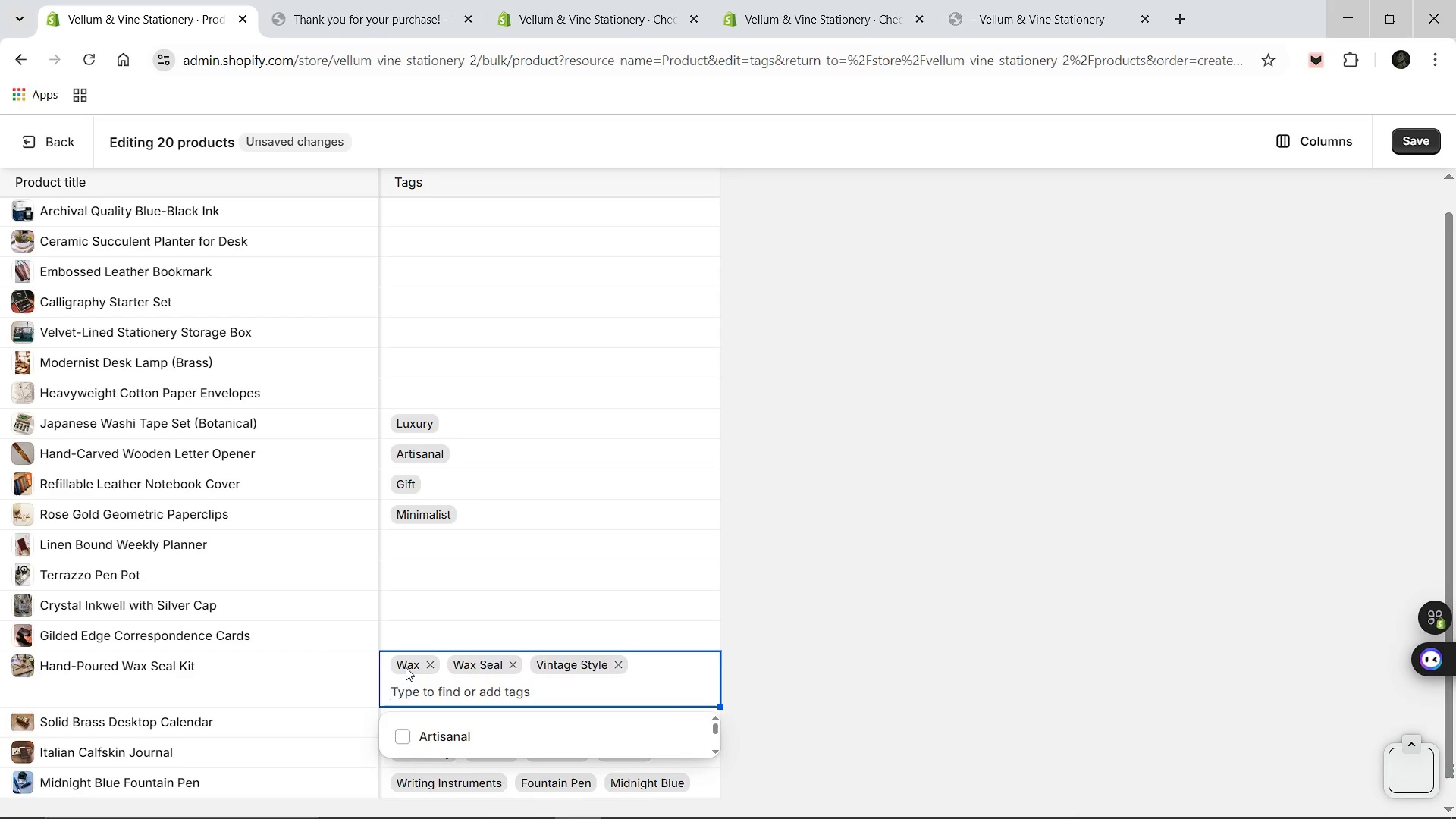 
 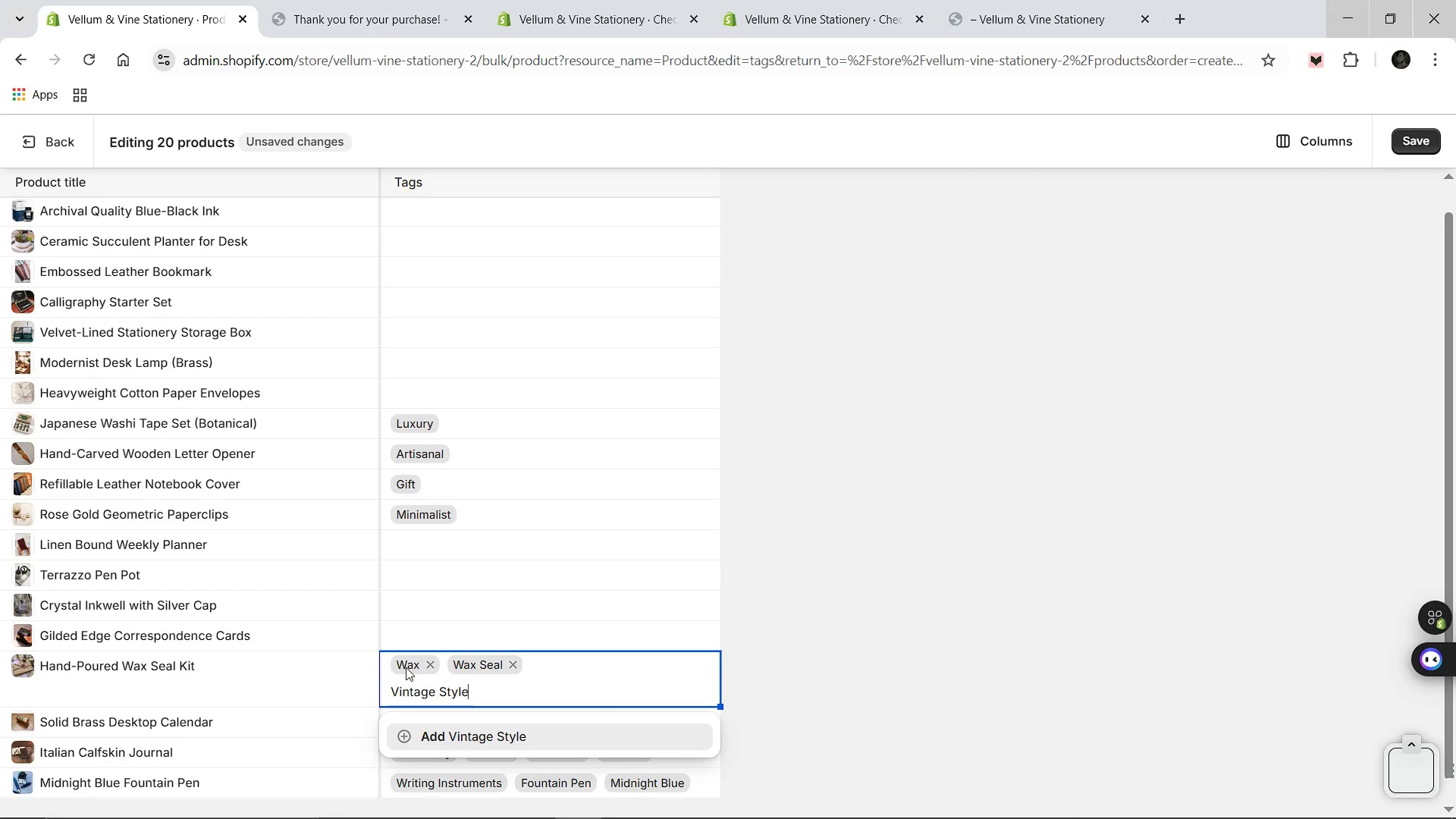 
key(Enter)
 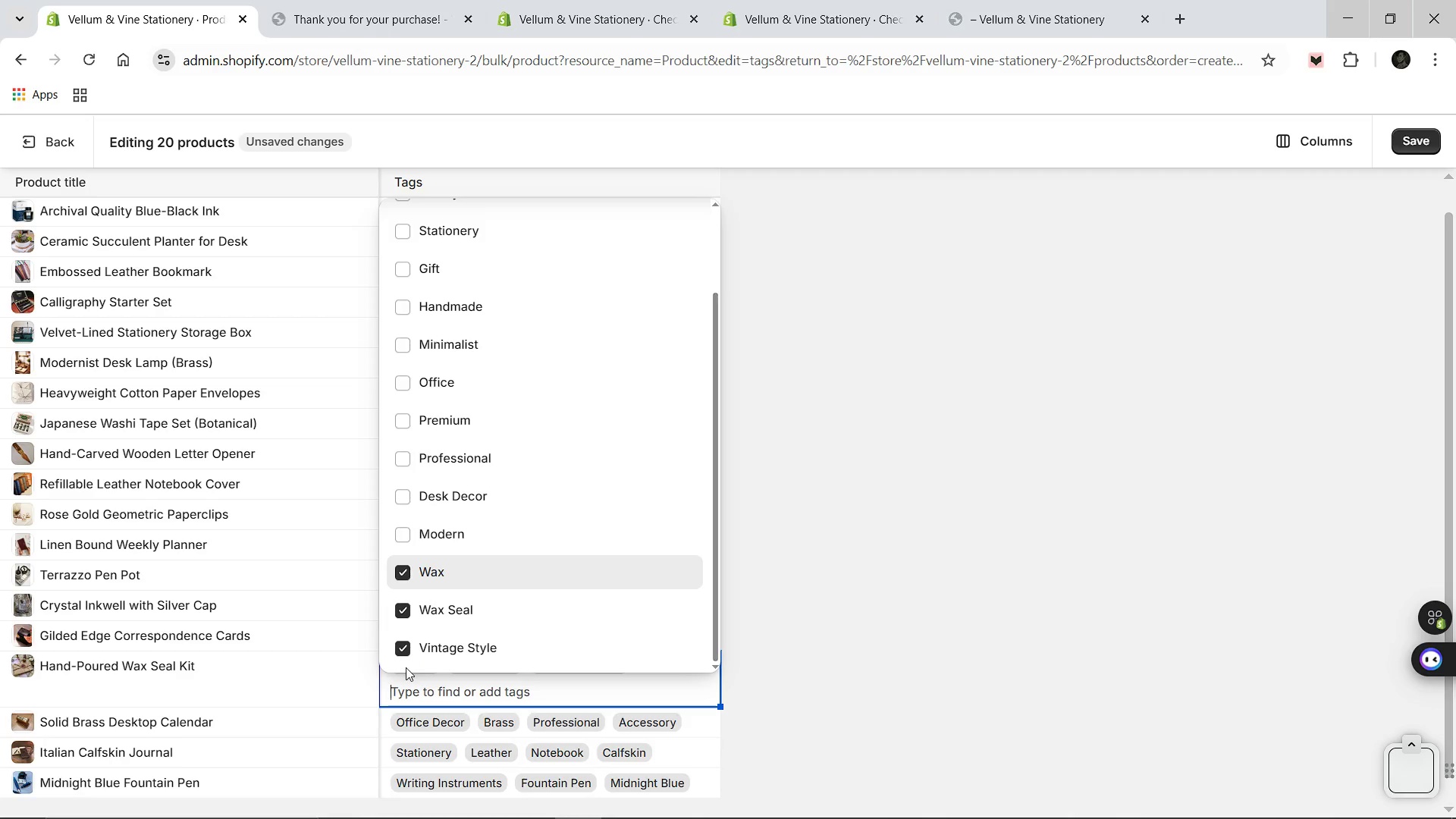 
type(Gift Set)
 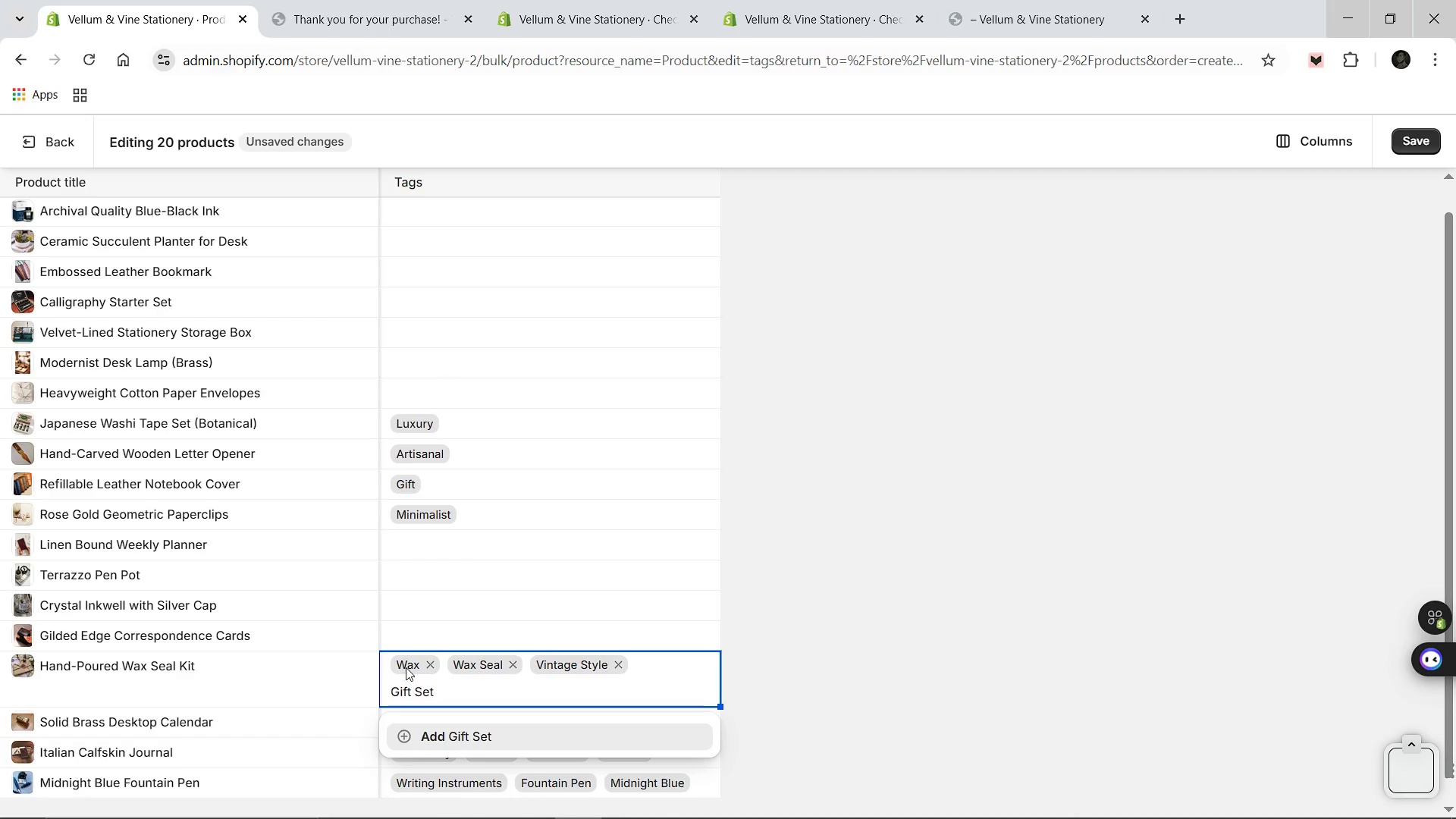 
key(Enter)
 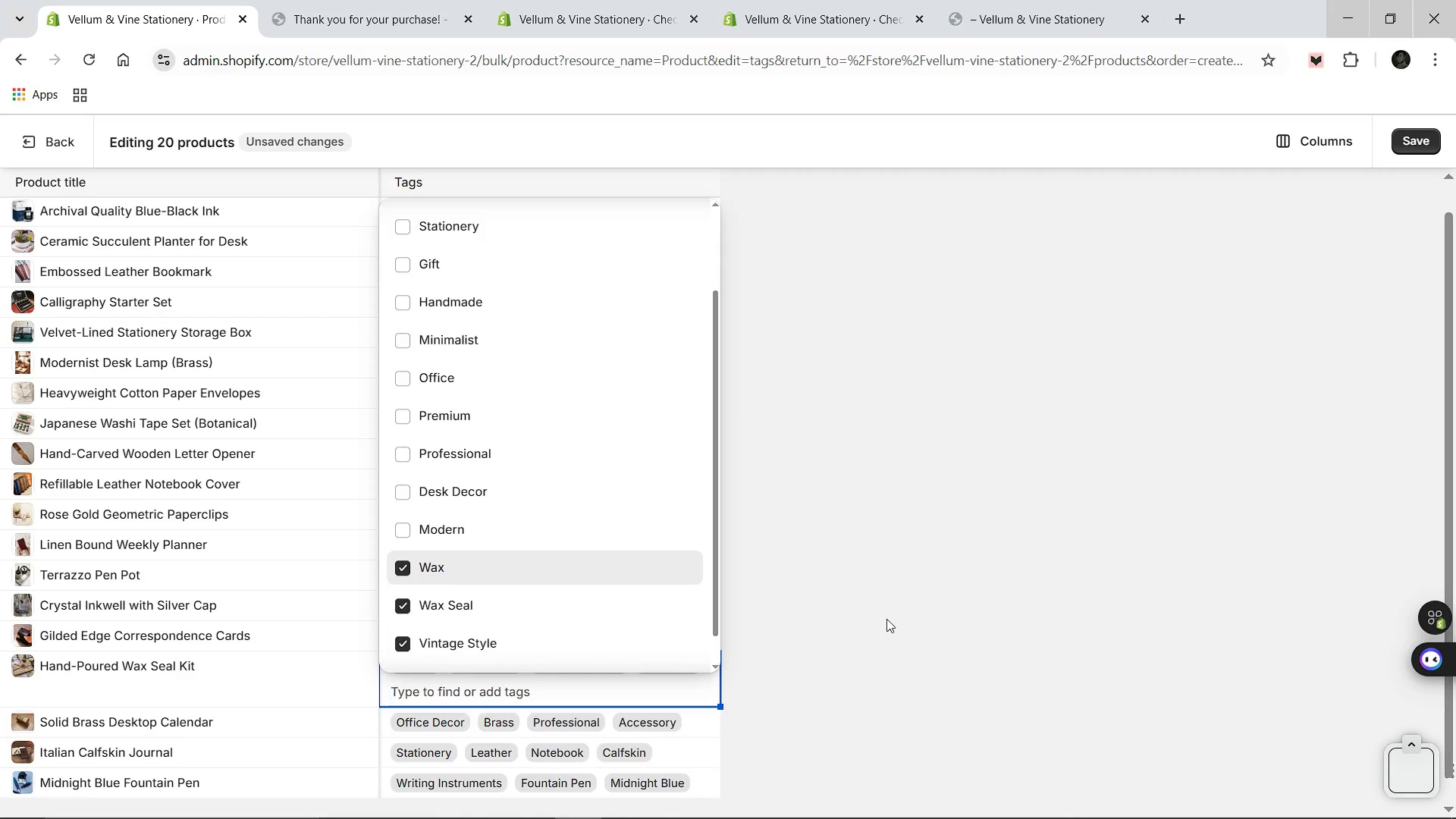 
left_click([886, 619])
 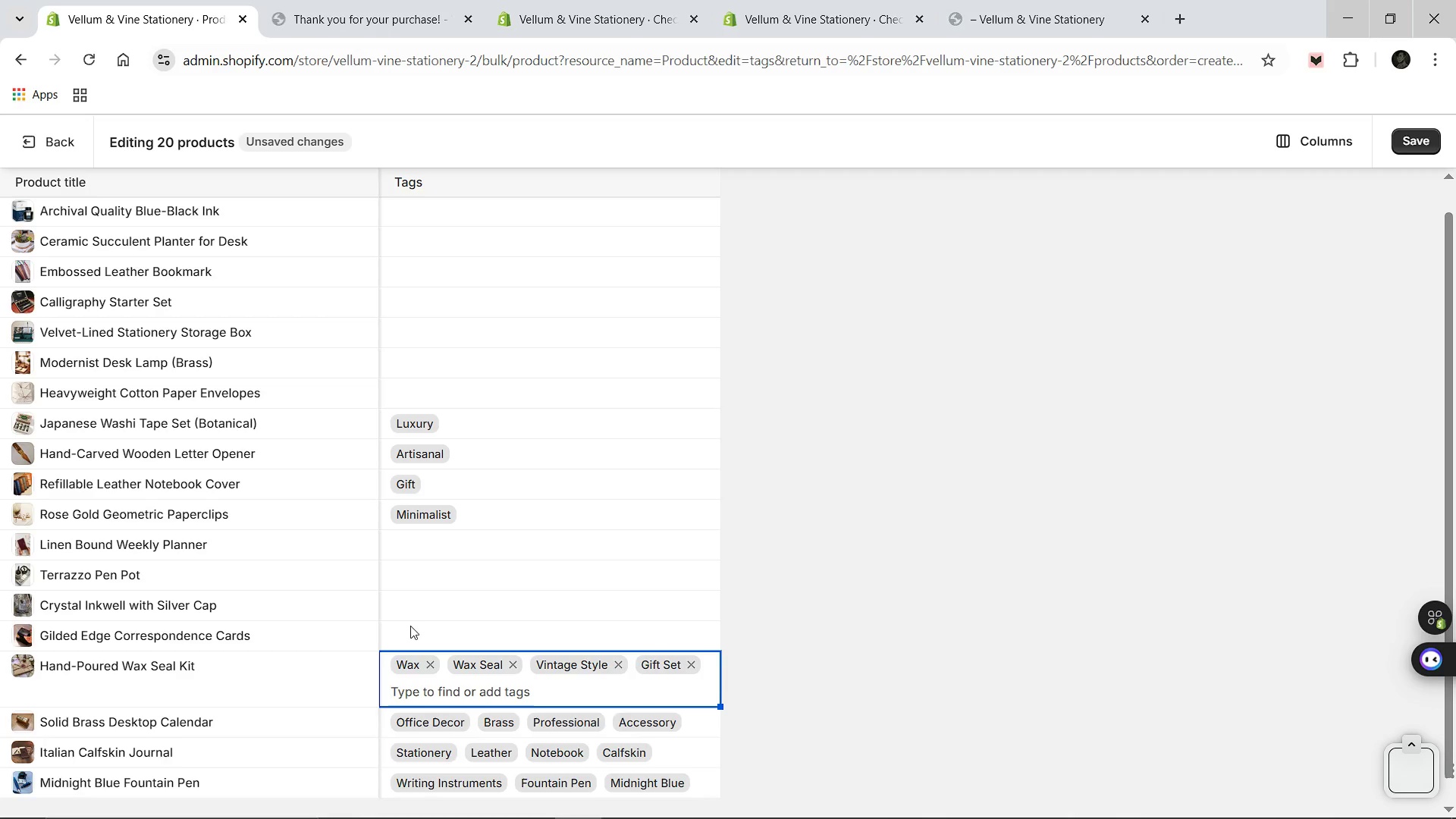 
left_click([410, 629])
 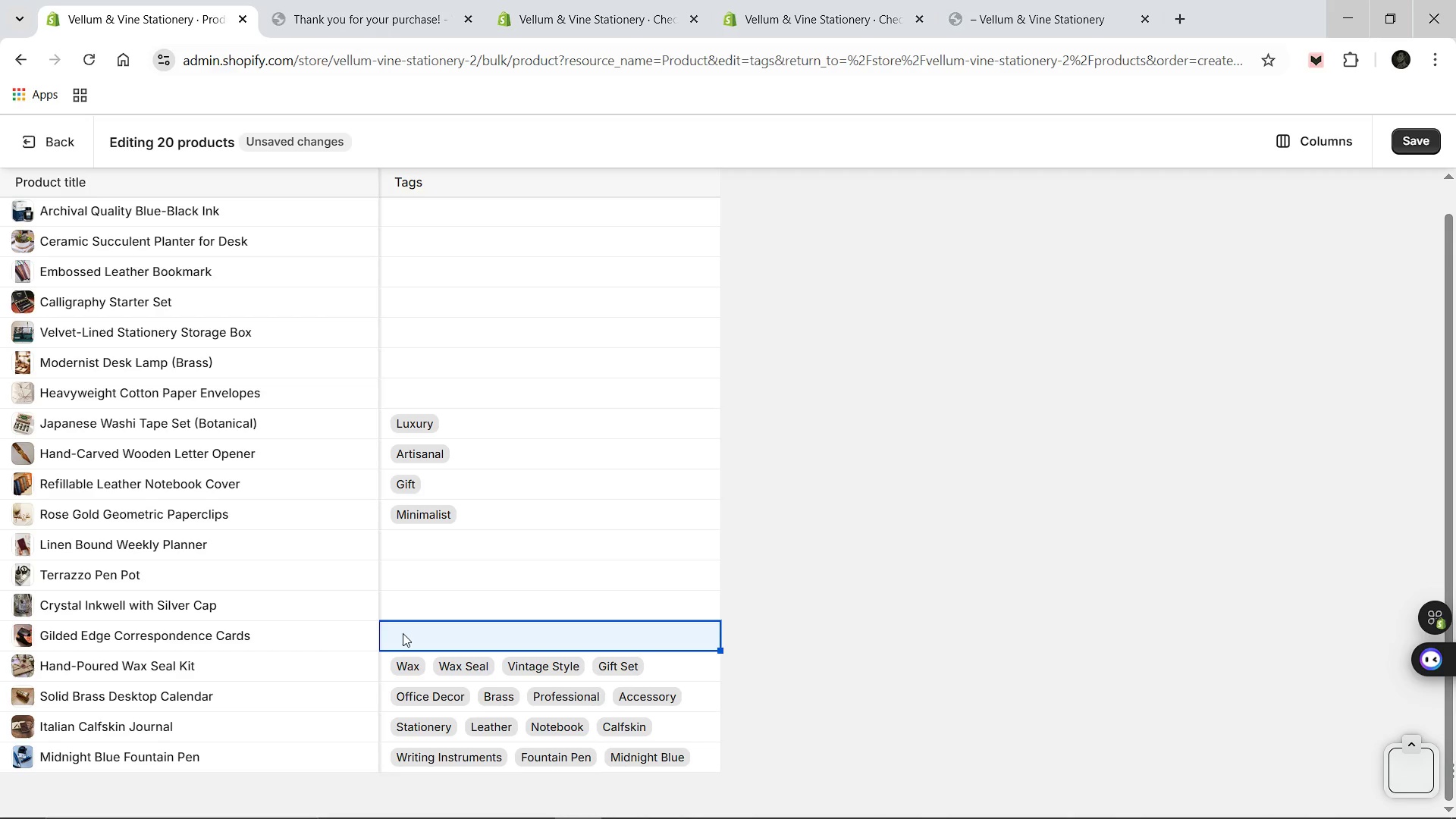 
type(StATIONERY)
 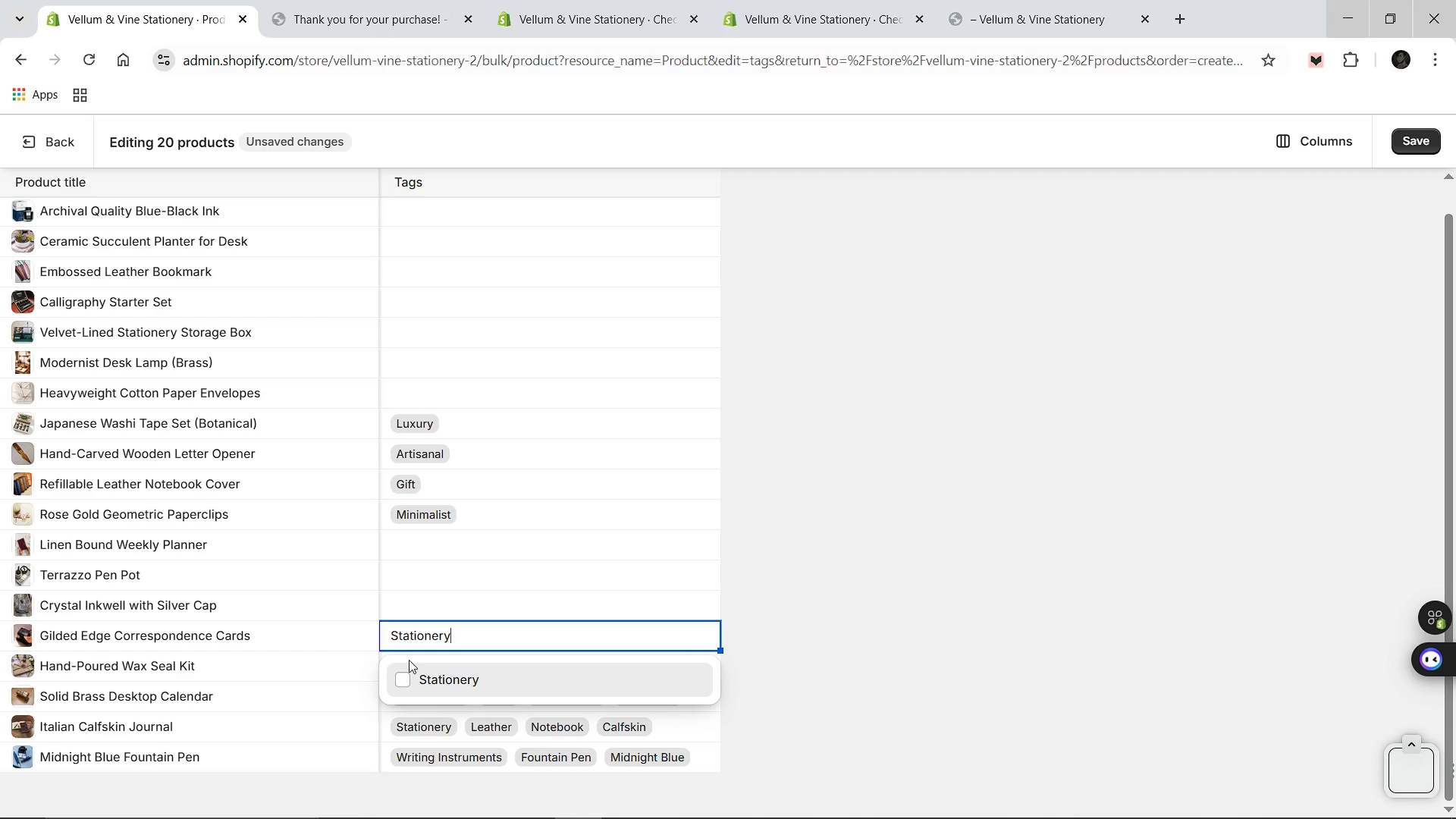 
left_click([412, 681])
 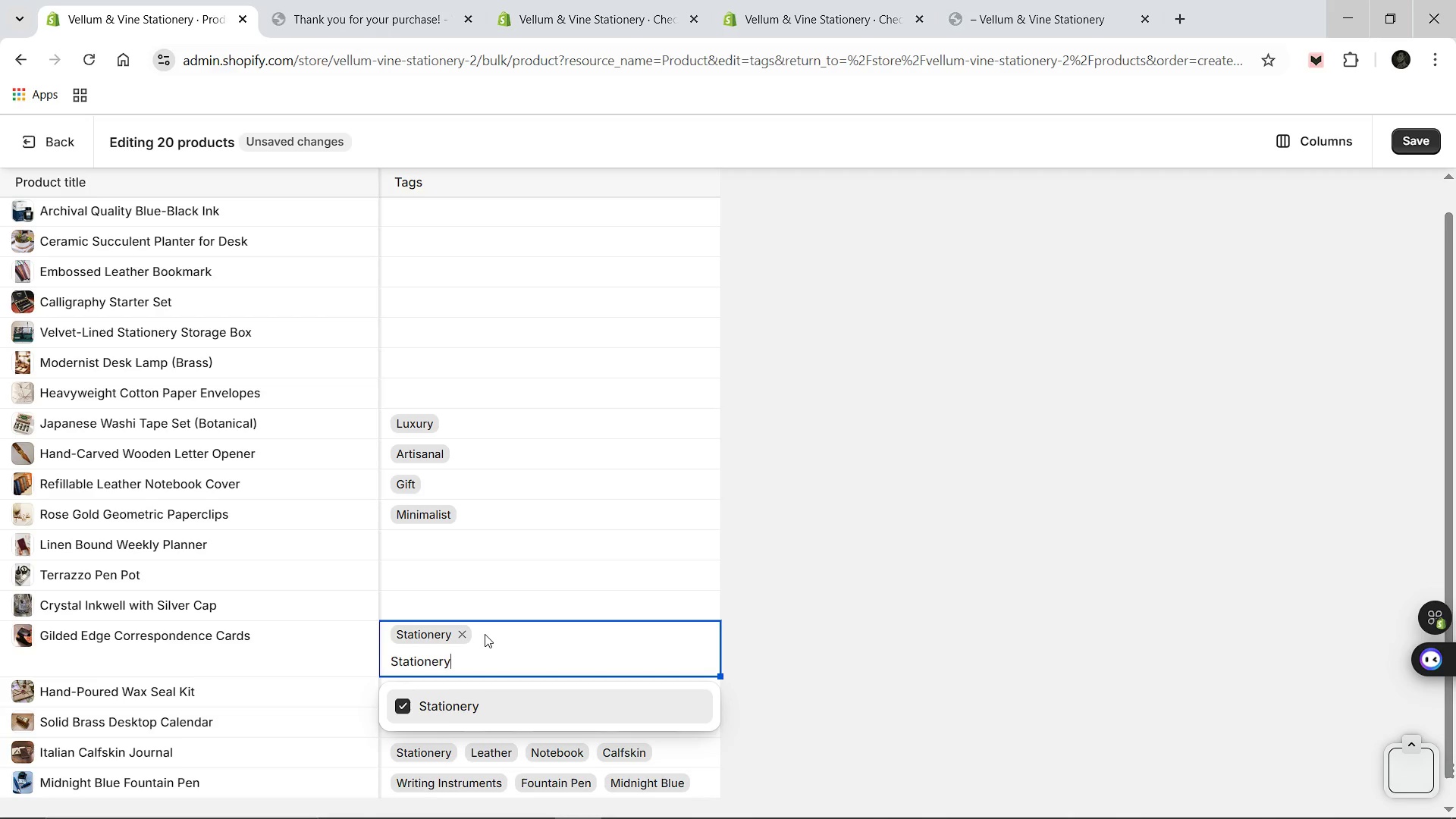 
hold_key(key=Backspace, duration=0.97)
 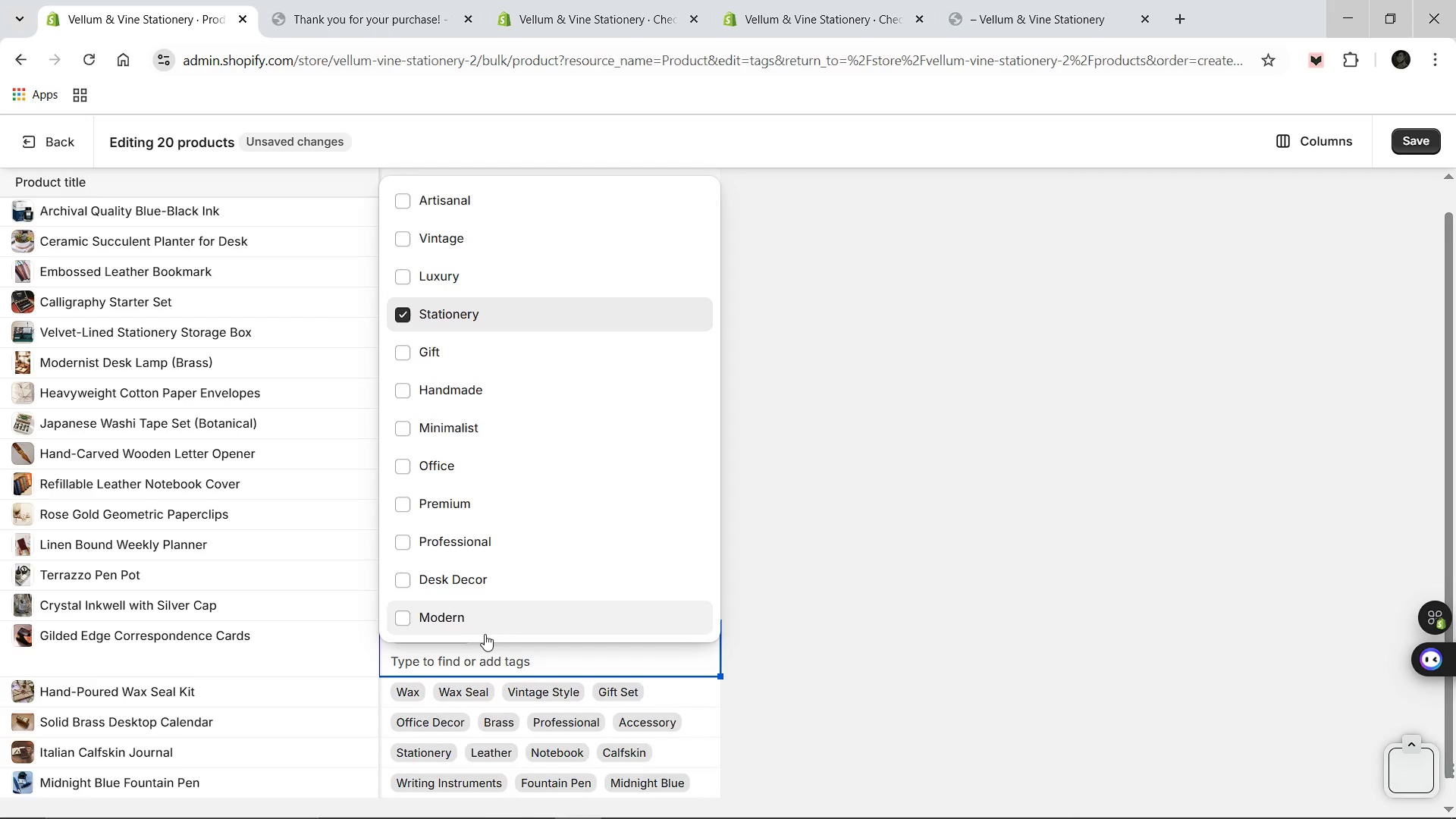 
type(cards)
 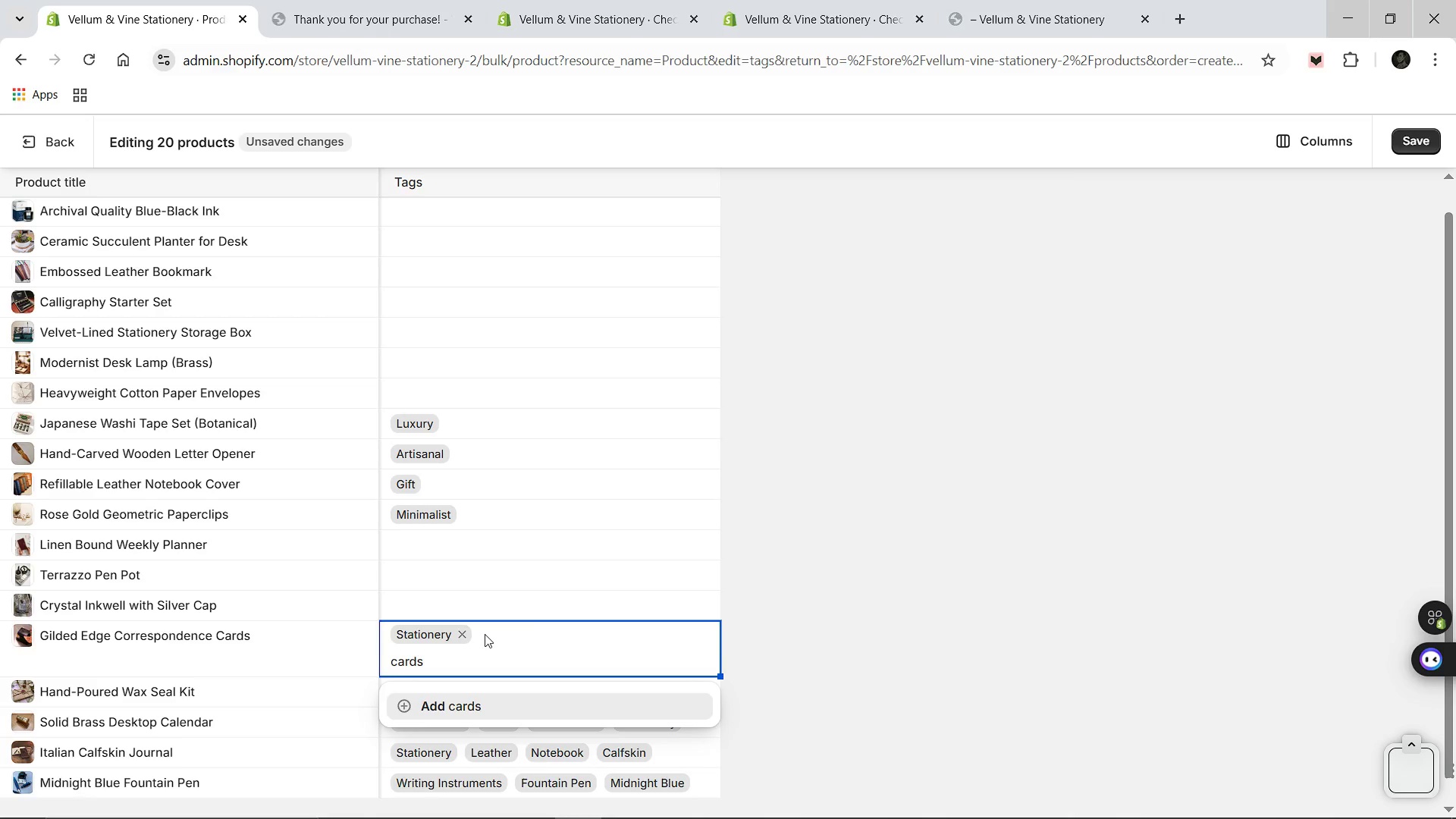 
key(Enter)
 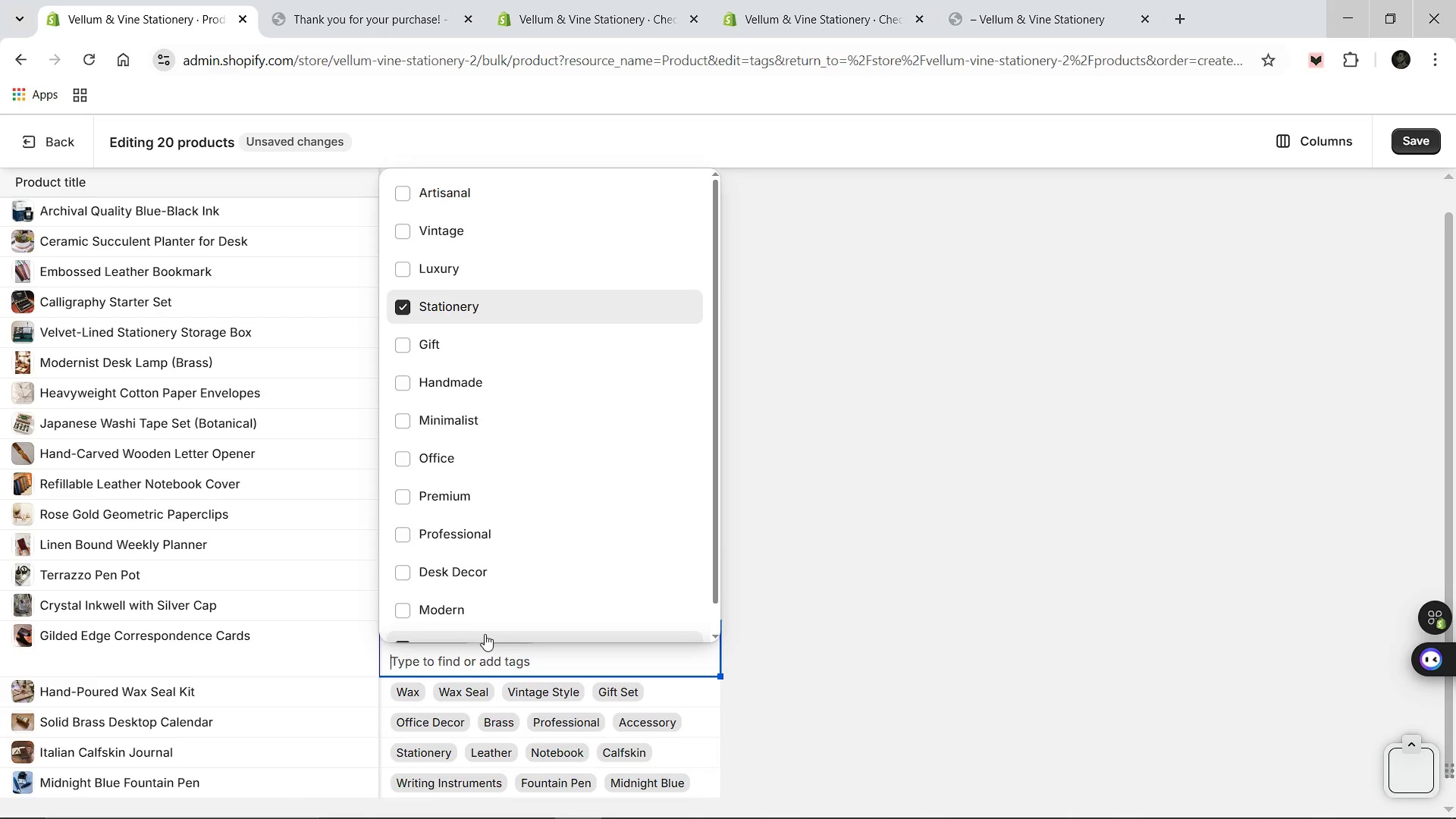 
wait(5.97)
 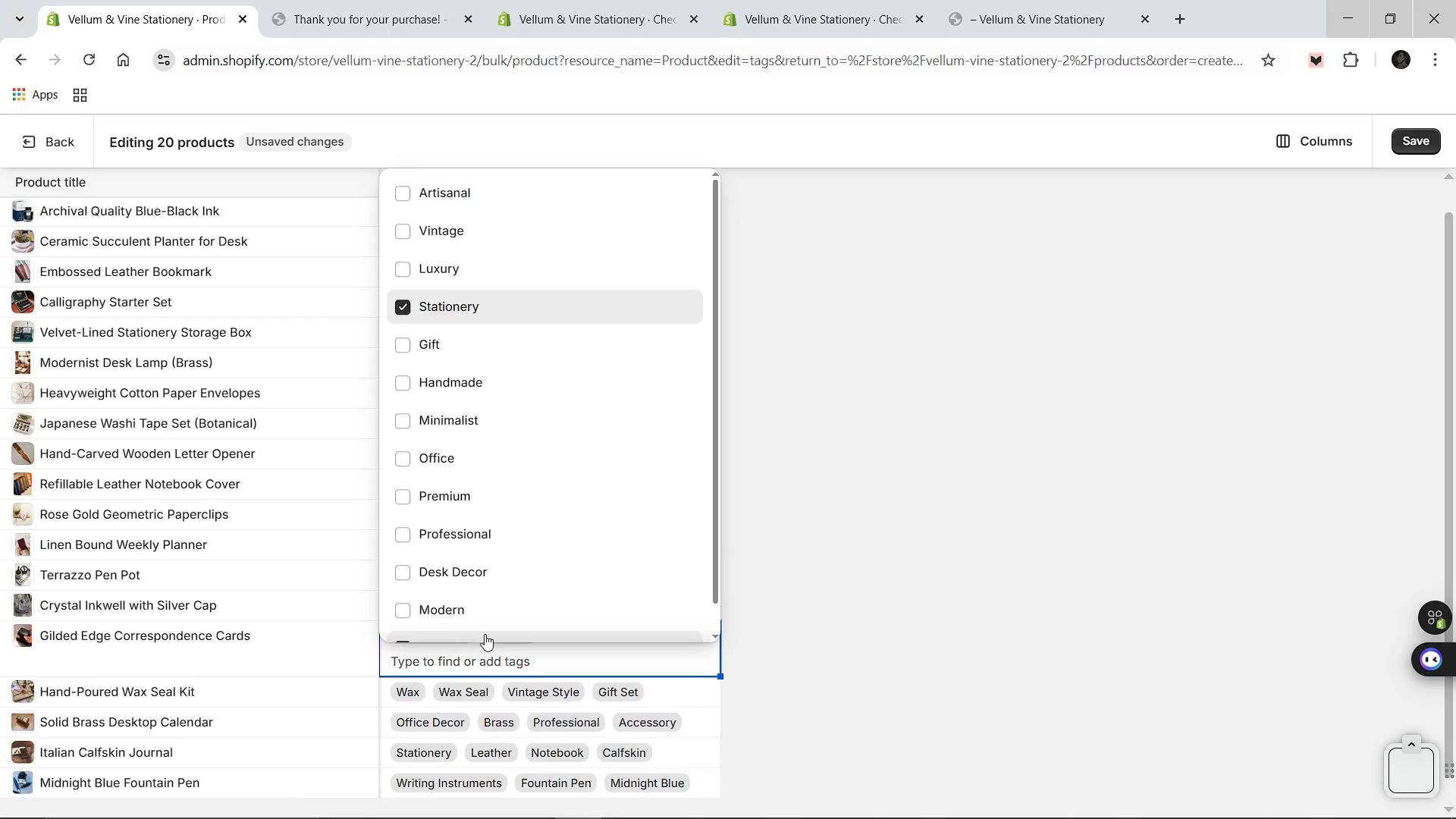 
type(F)
key(Backspace)
type(Gilded)
 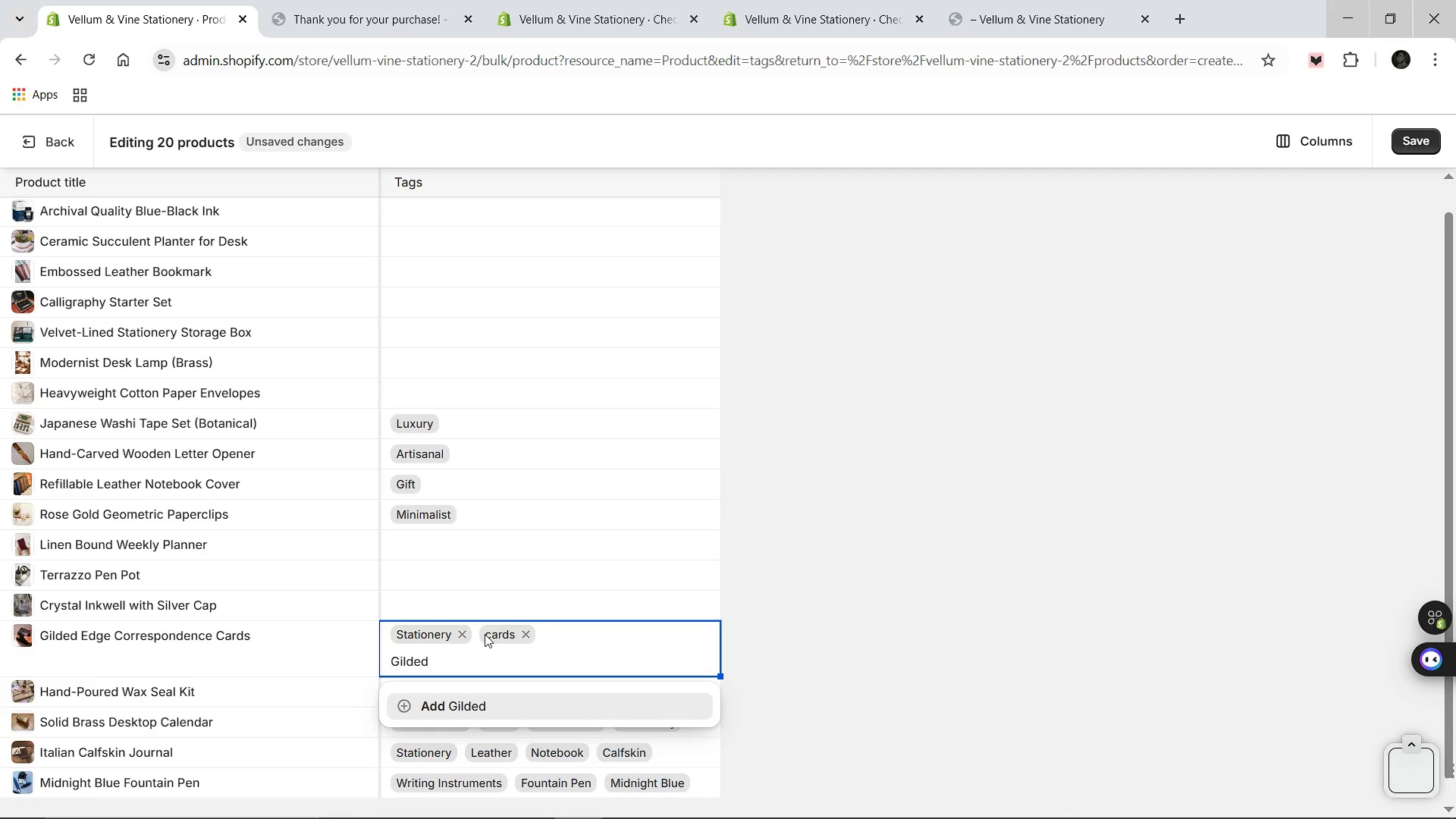 
key(Enter)
 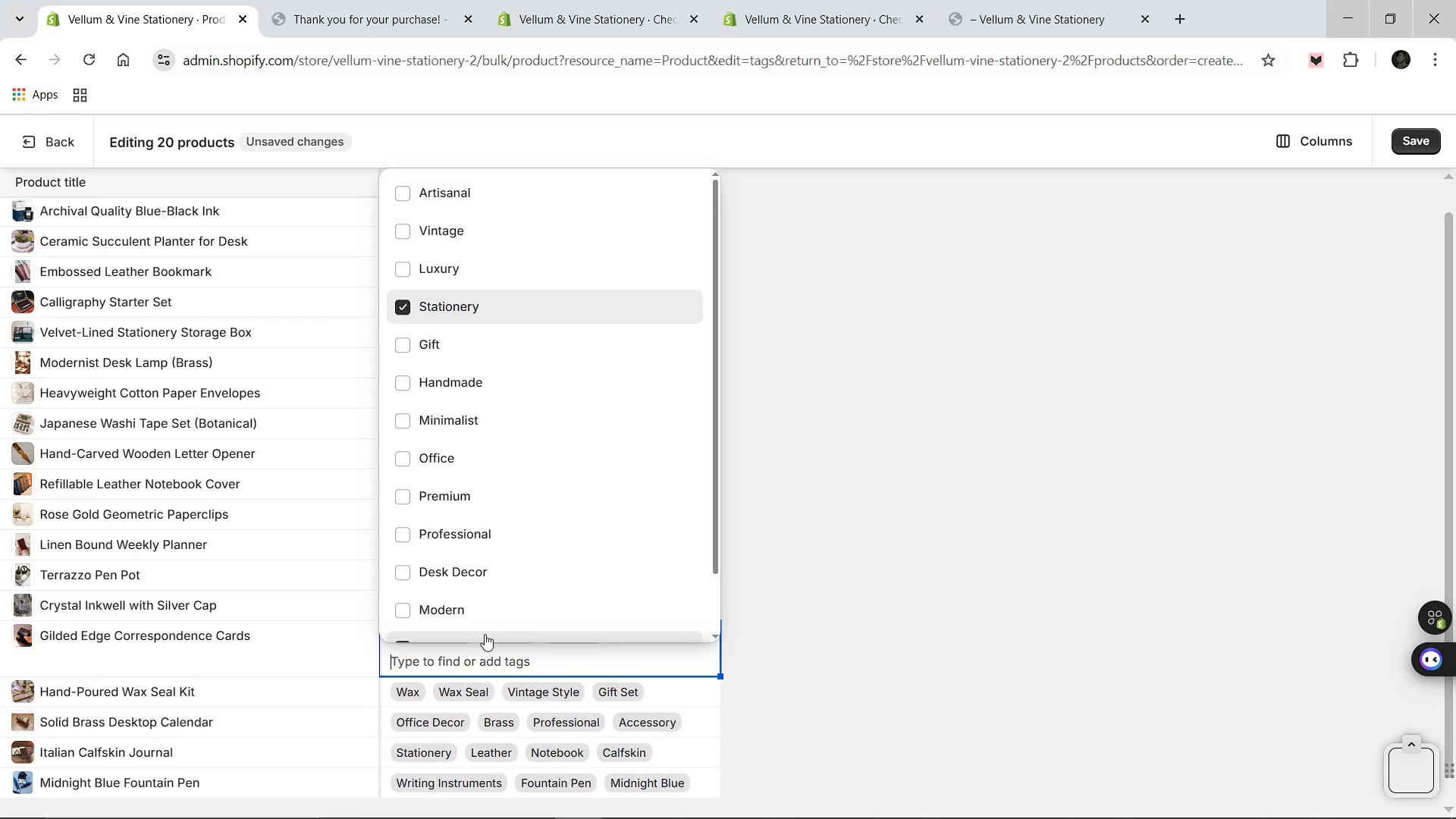 
type(Luxury Paper)
 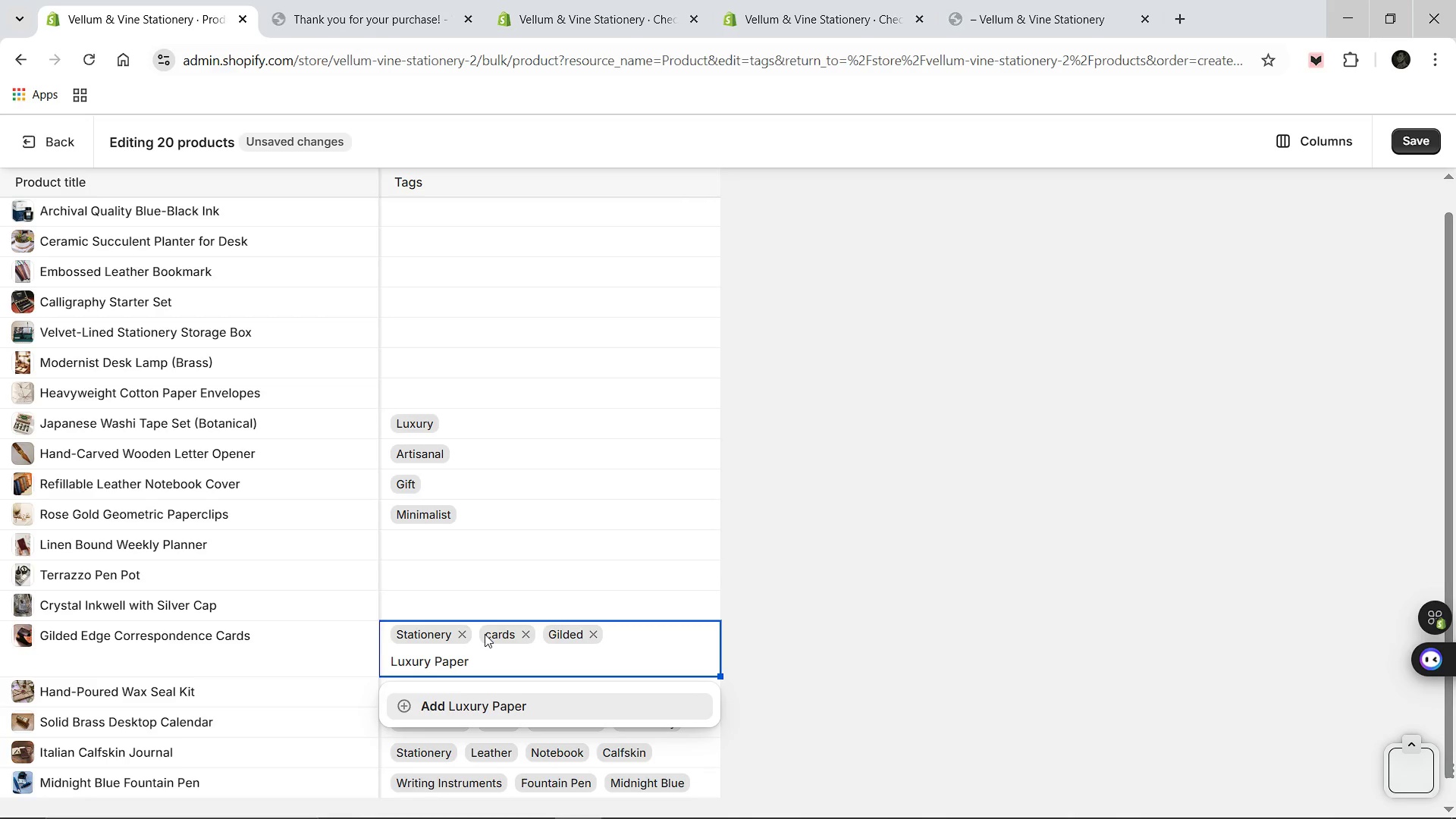 
key(Enter)
 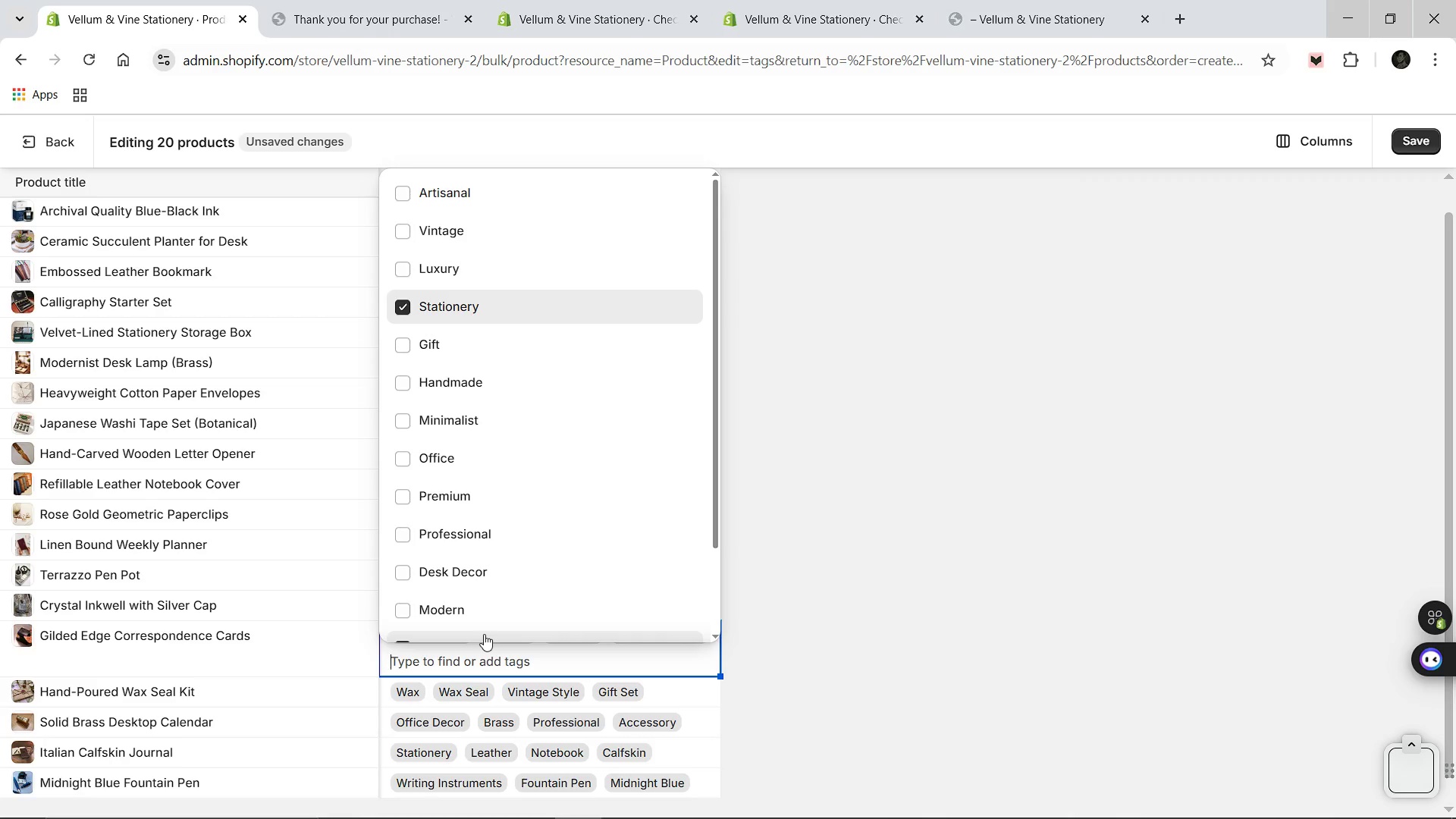 
left_click([813, 579])
 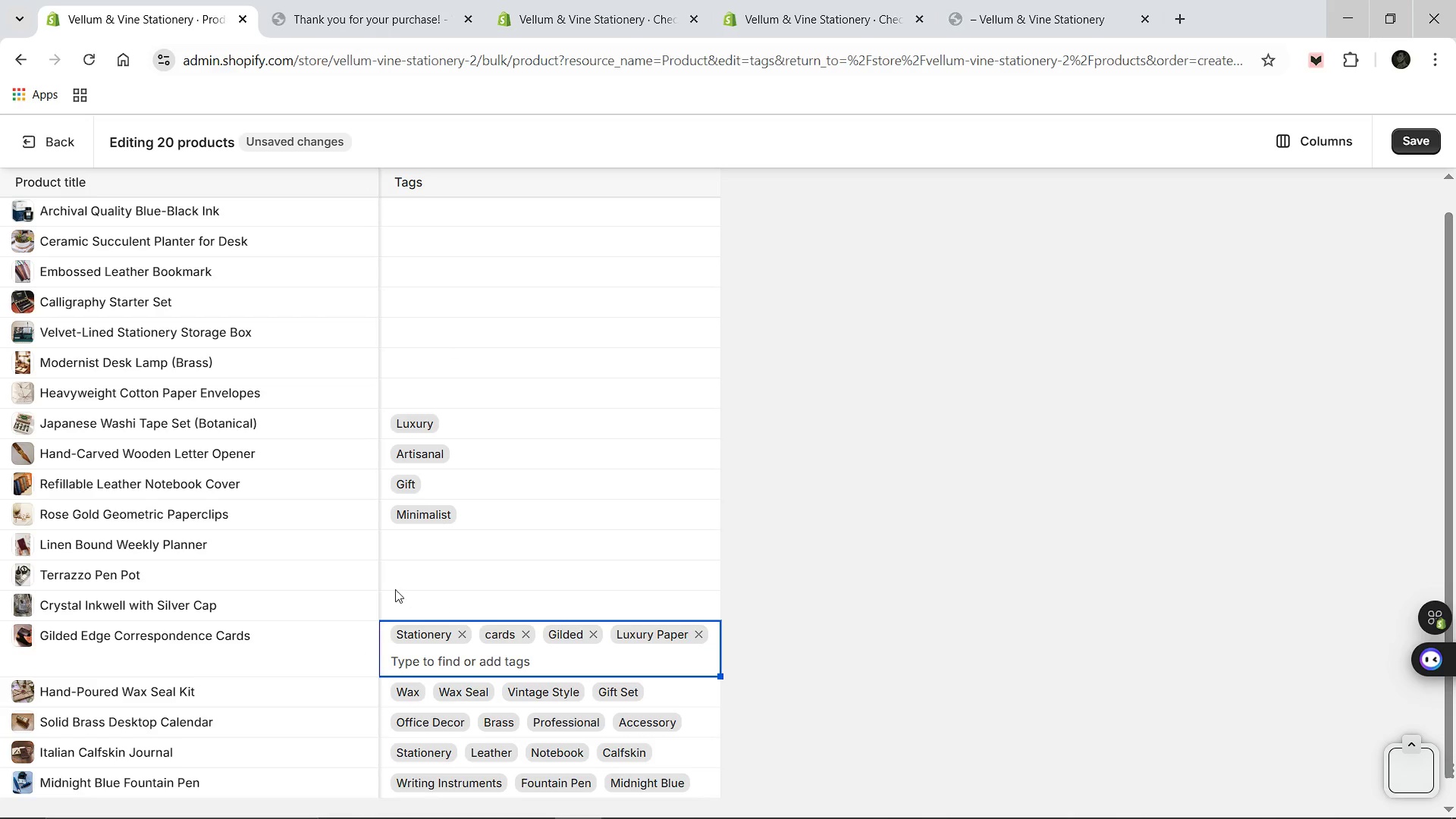 
left_click([395, 589])
 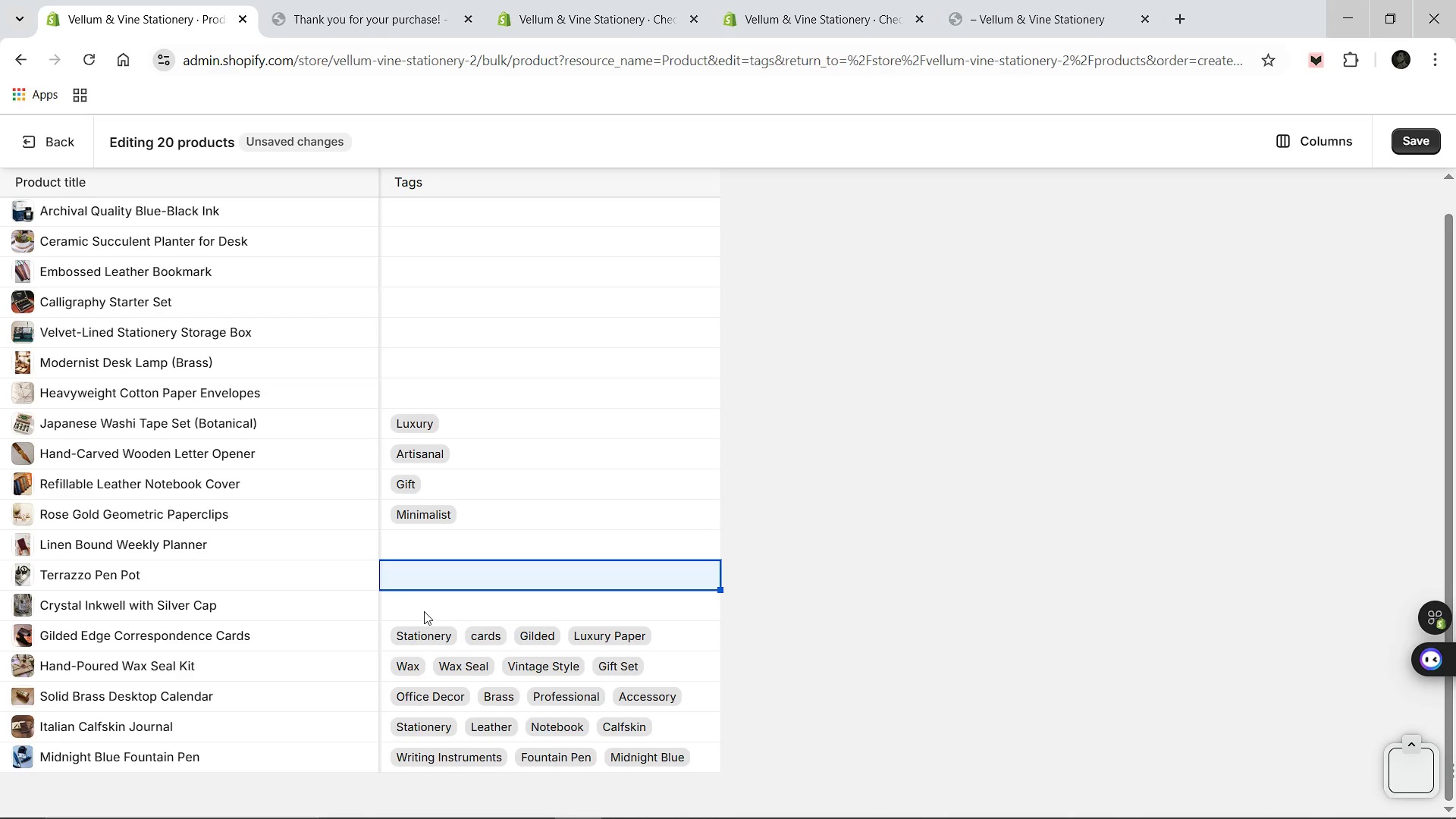 
left_click([424, 611])
 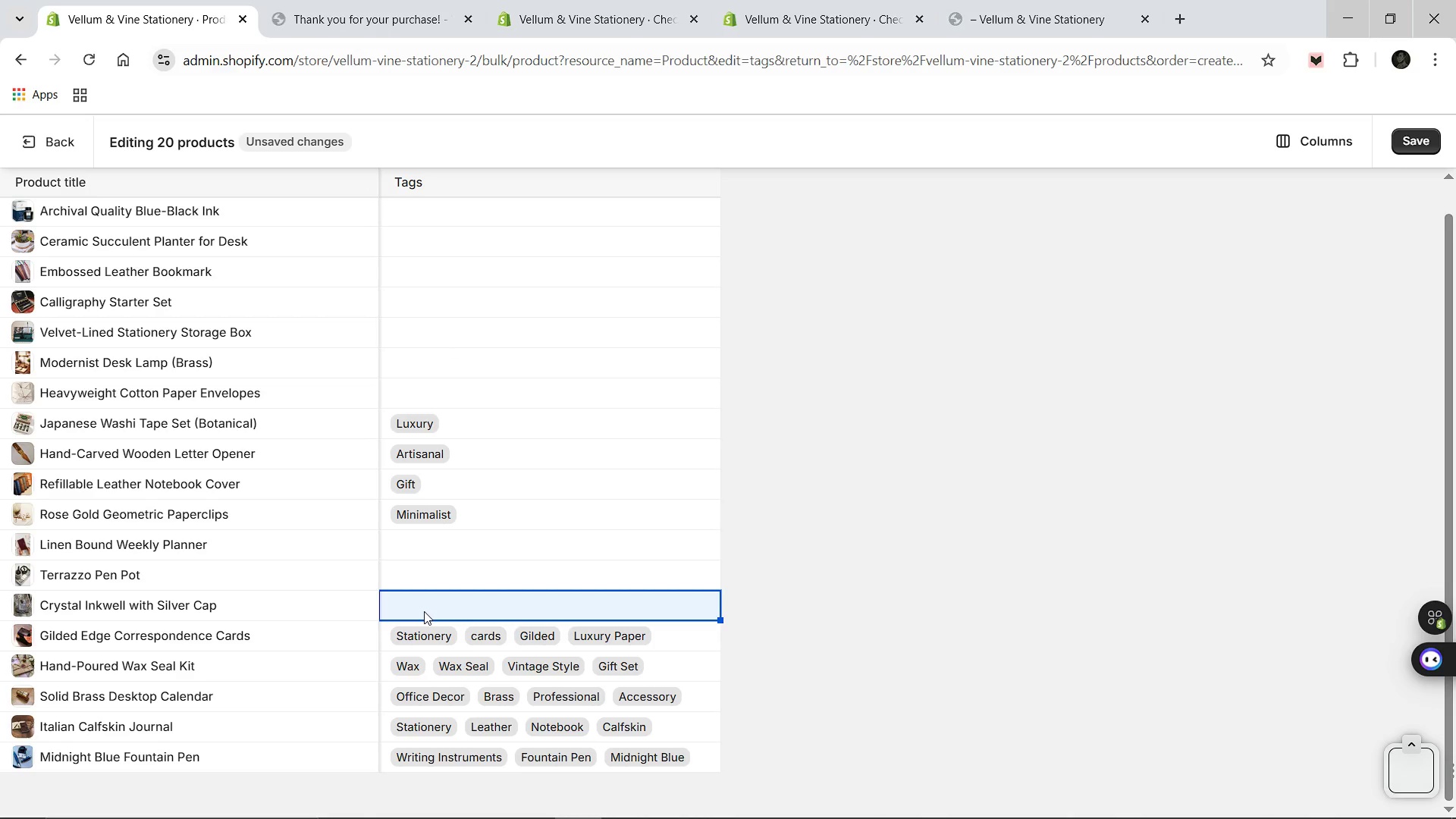 
type(Writing Ink)
 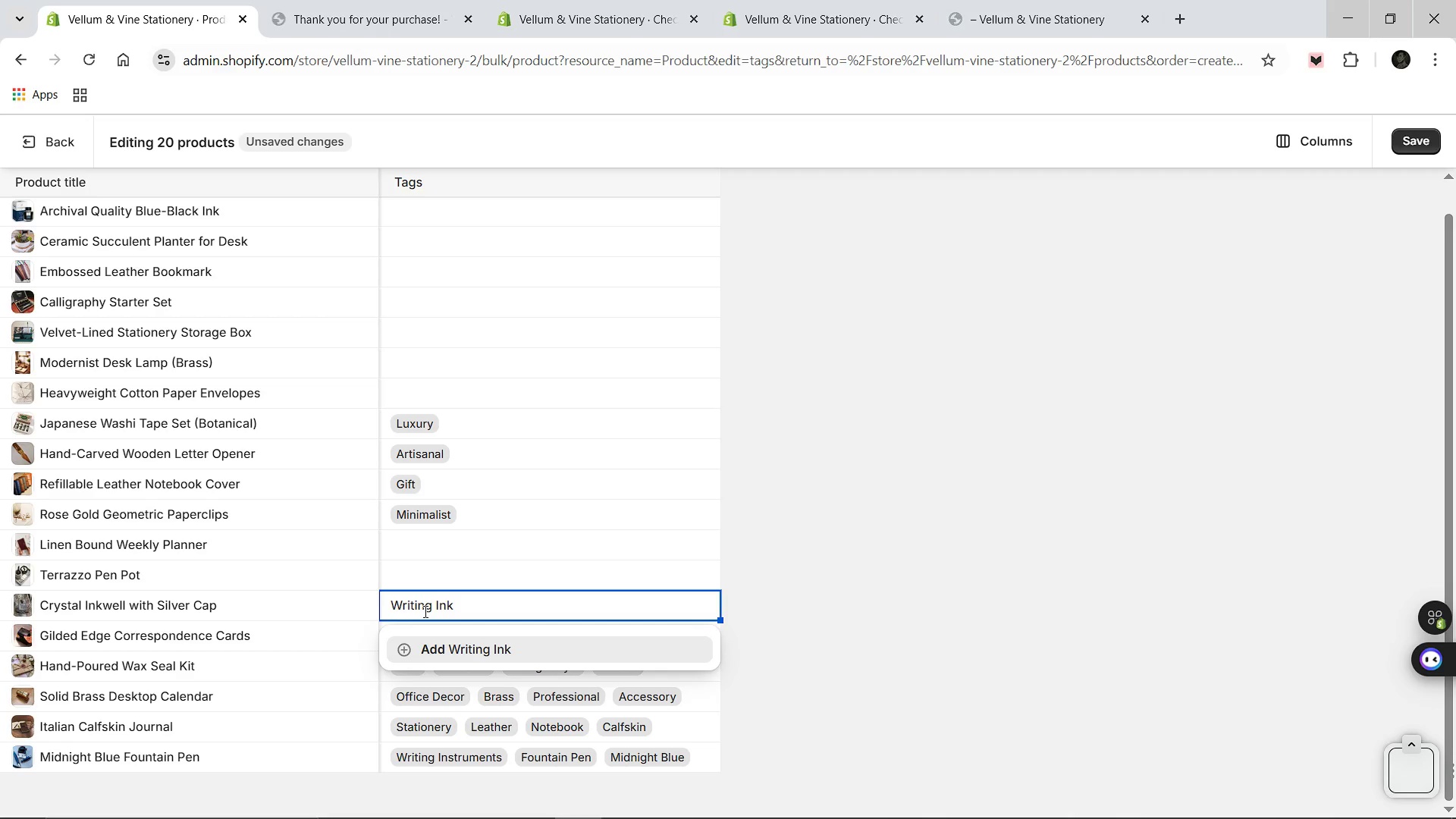 
key(Enter)
 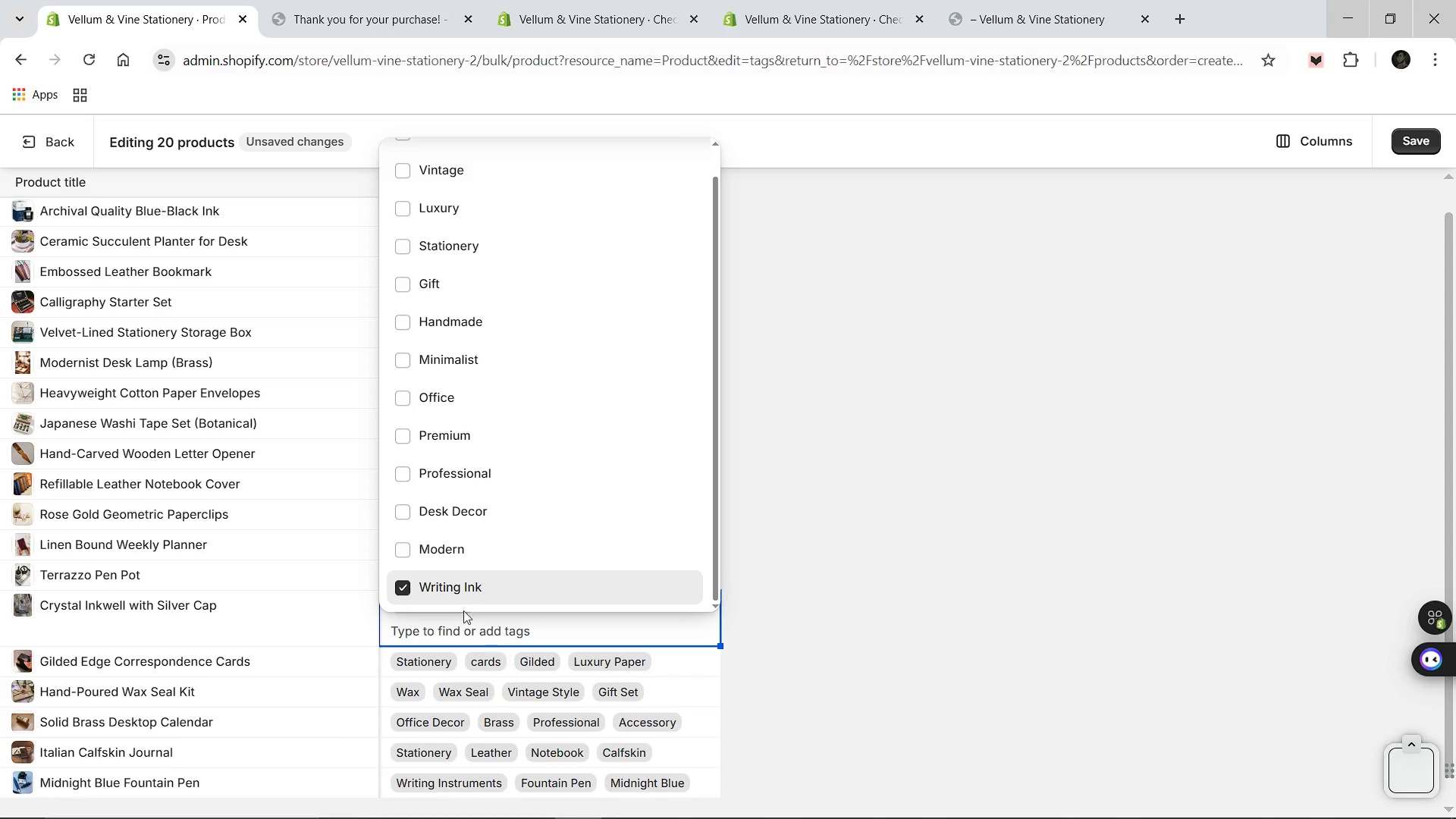 
type(Calligraphy)
 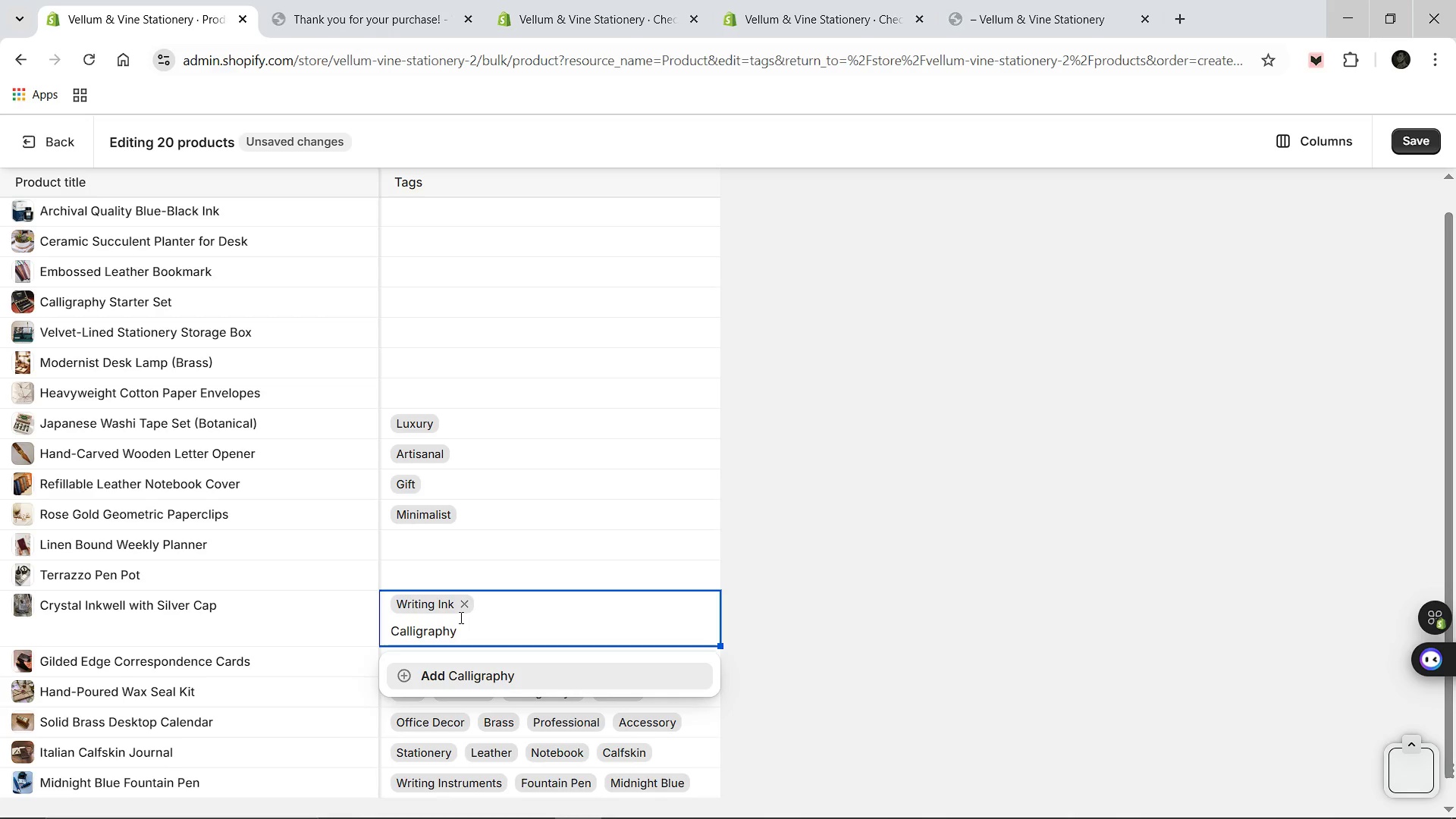 
key(Enter)
 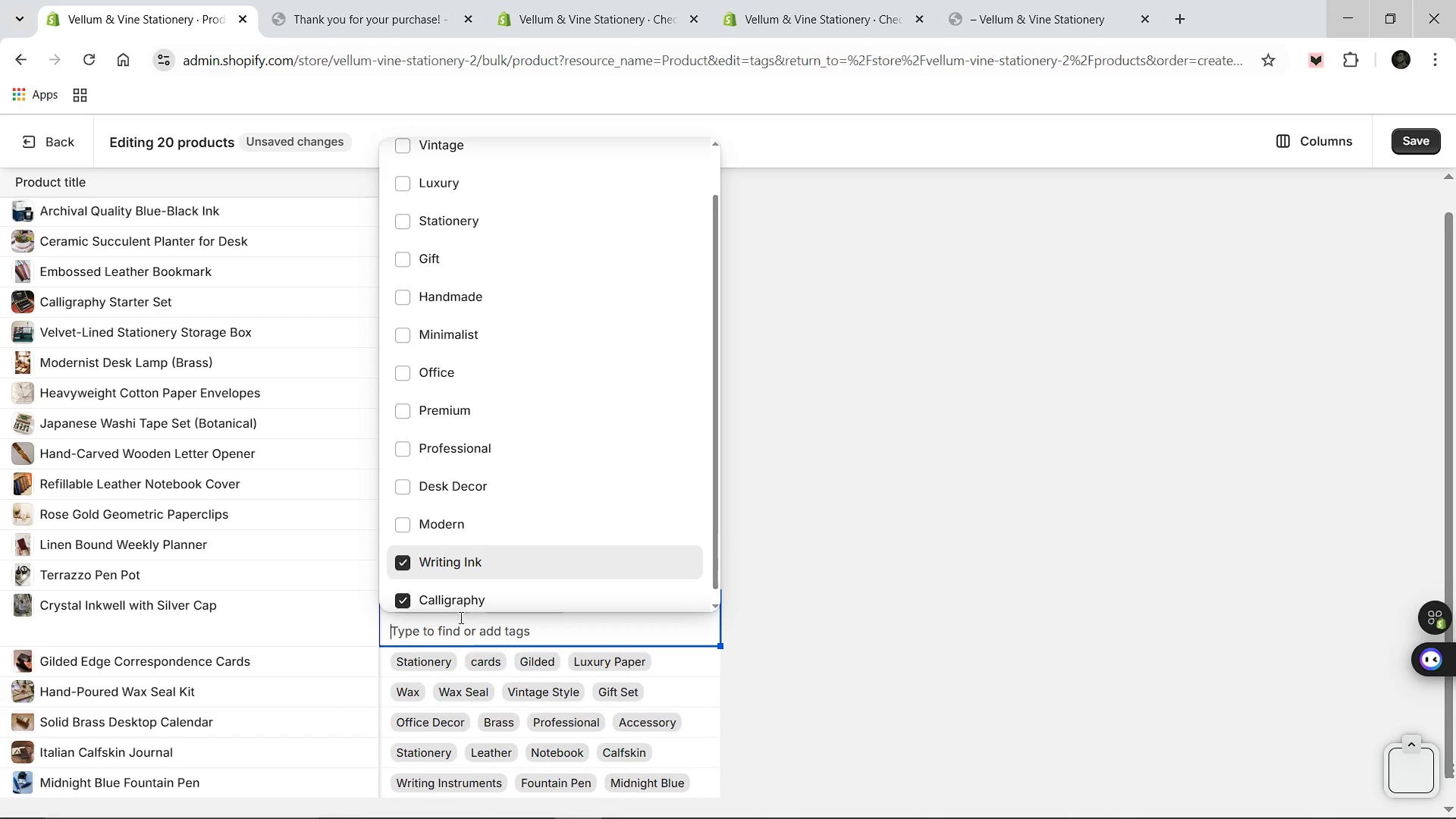 
type(Art Supplies)
 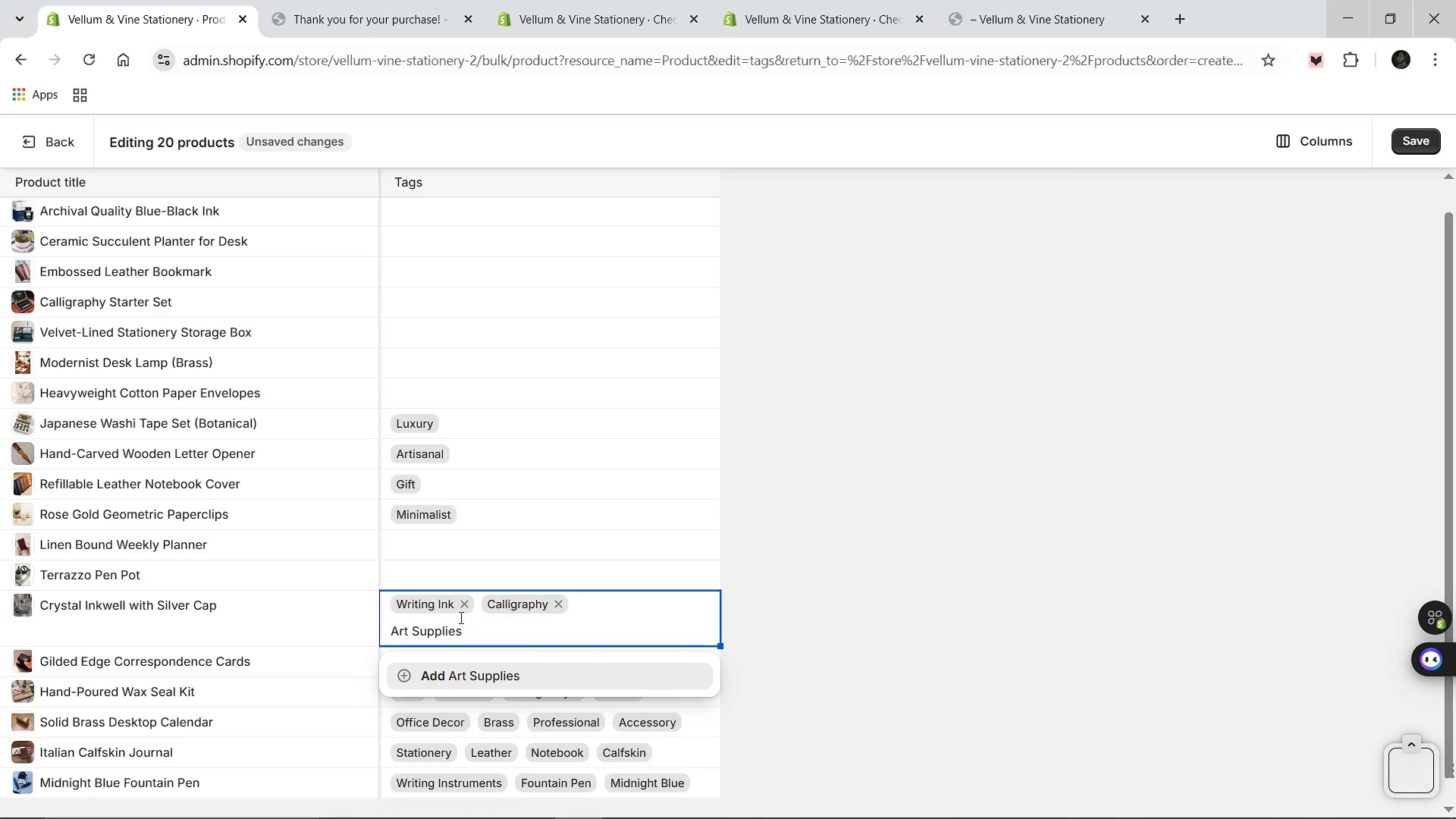 
key(Enter)
 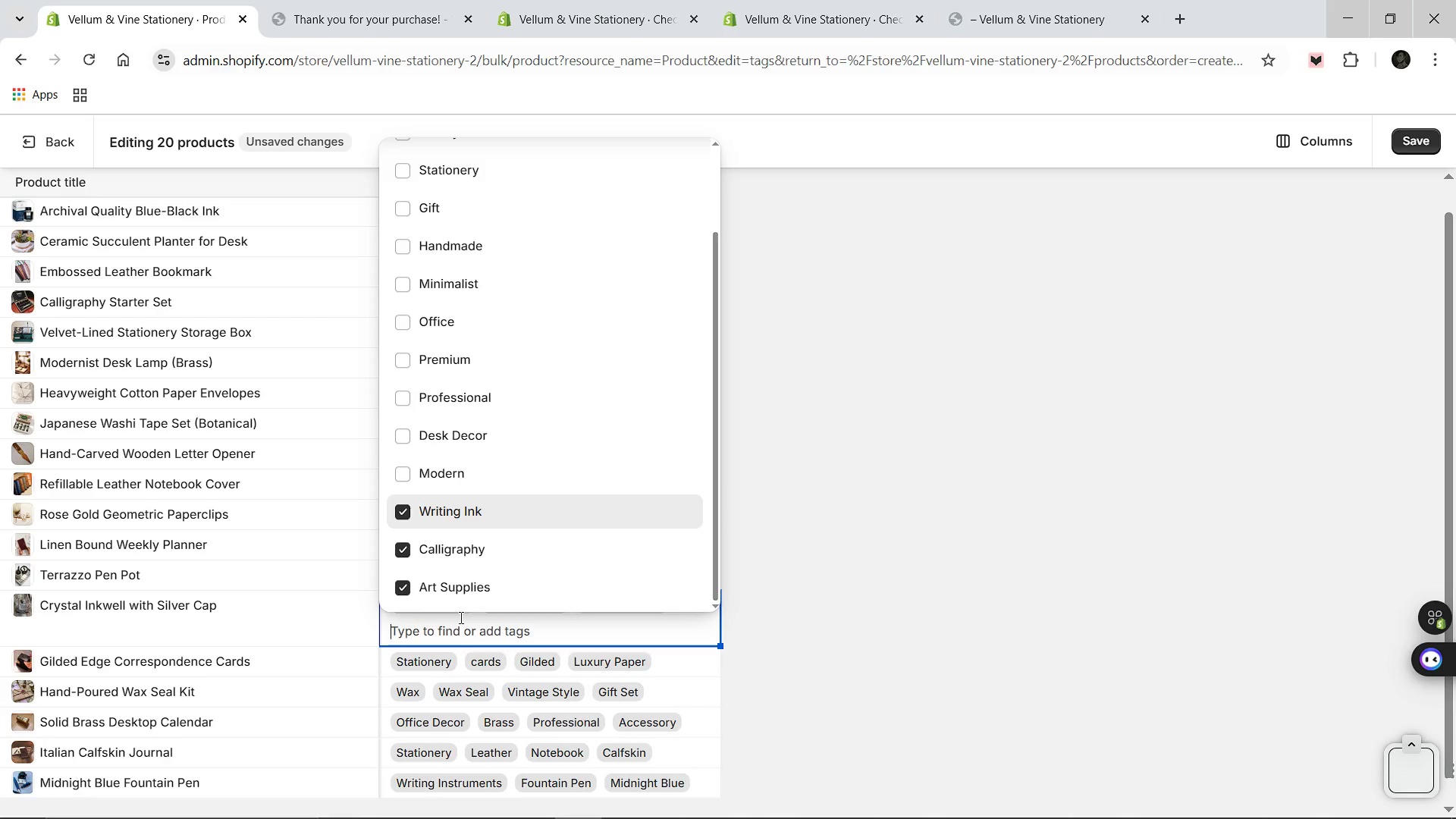 
type(Educa)
key(Backspace)
key(Backspace)
key(Backspace)
key(Backspace)
key(Backspace)
type(Inkwell)
 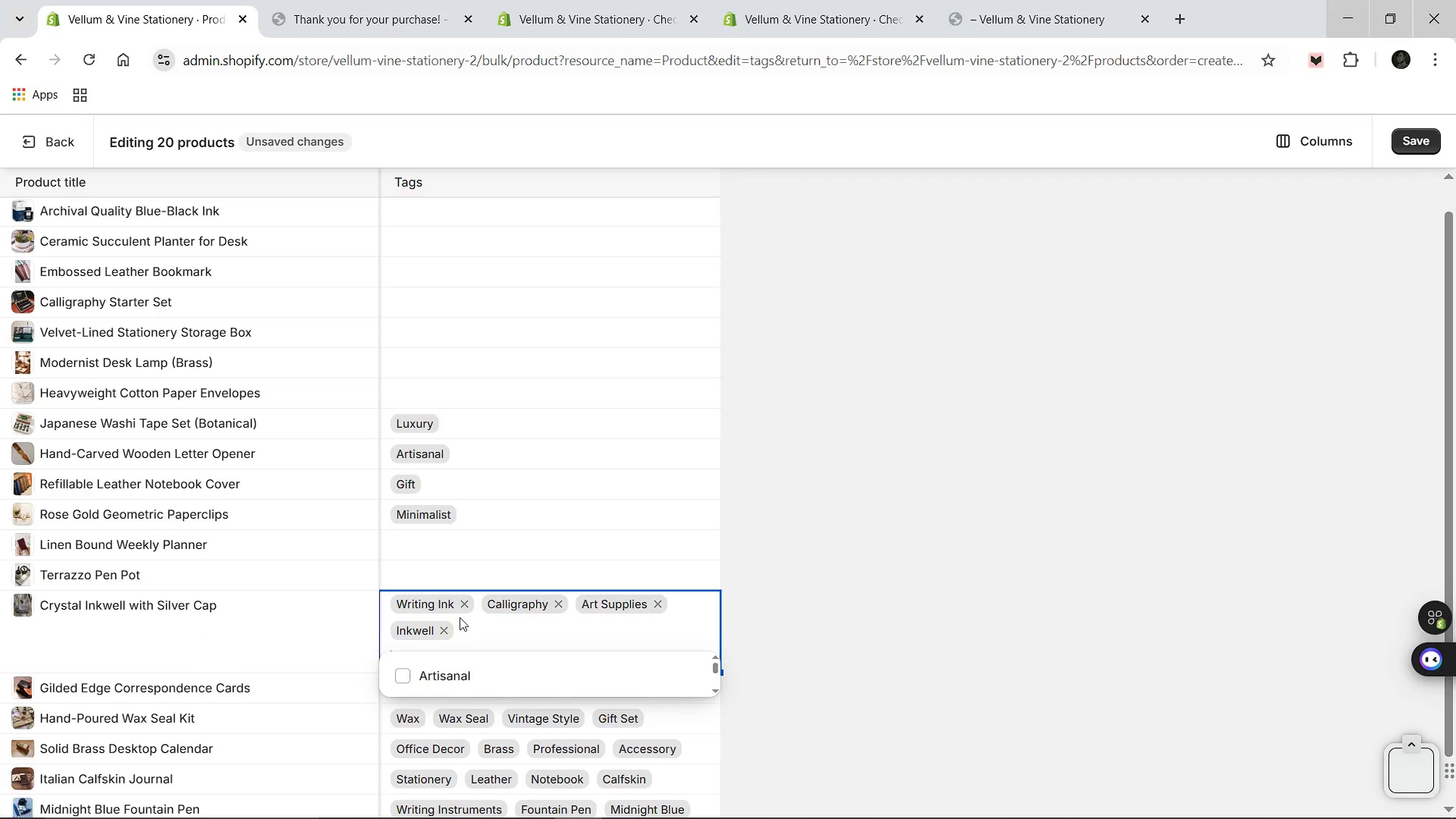 
 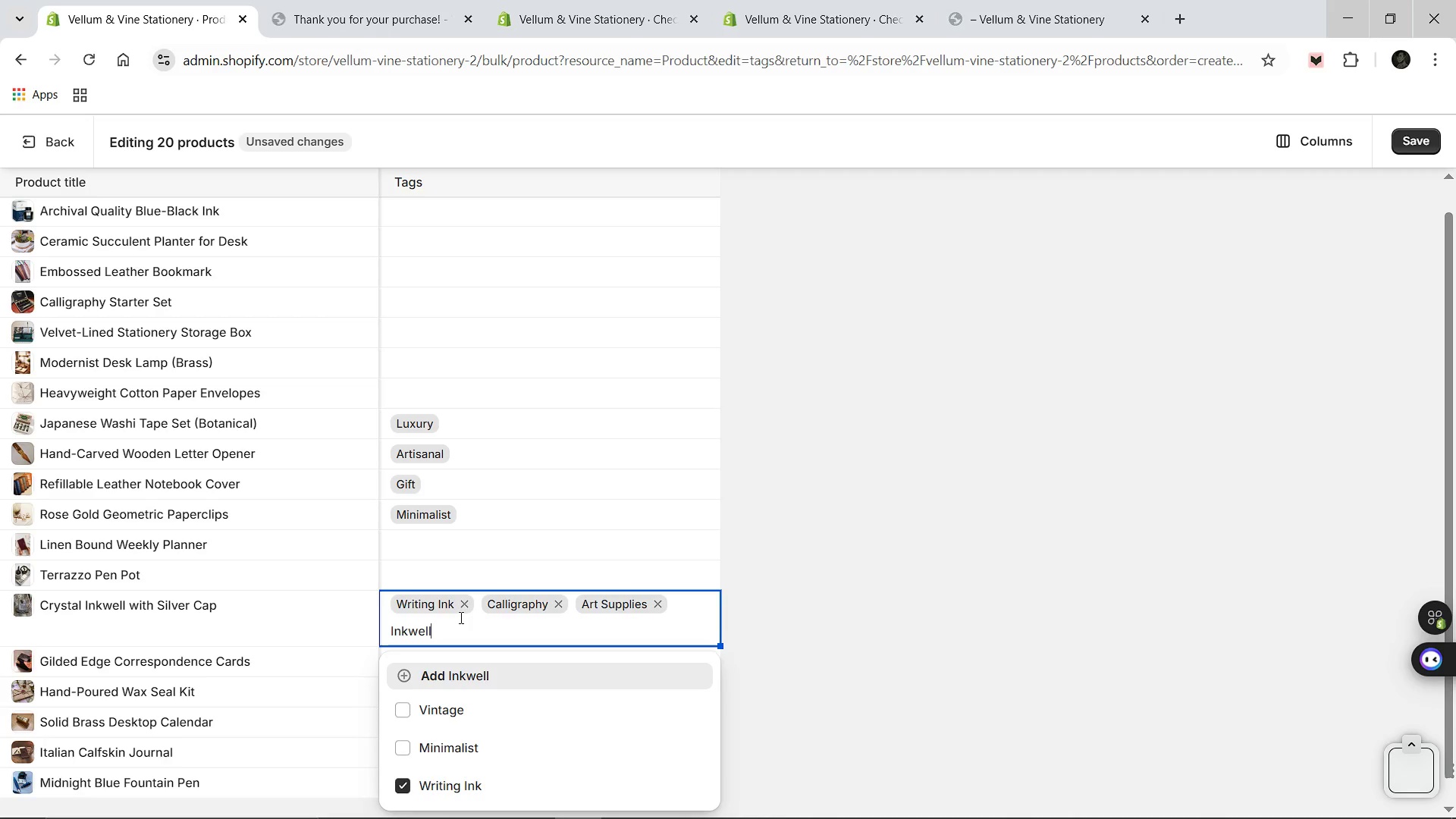 
key(Enter)
 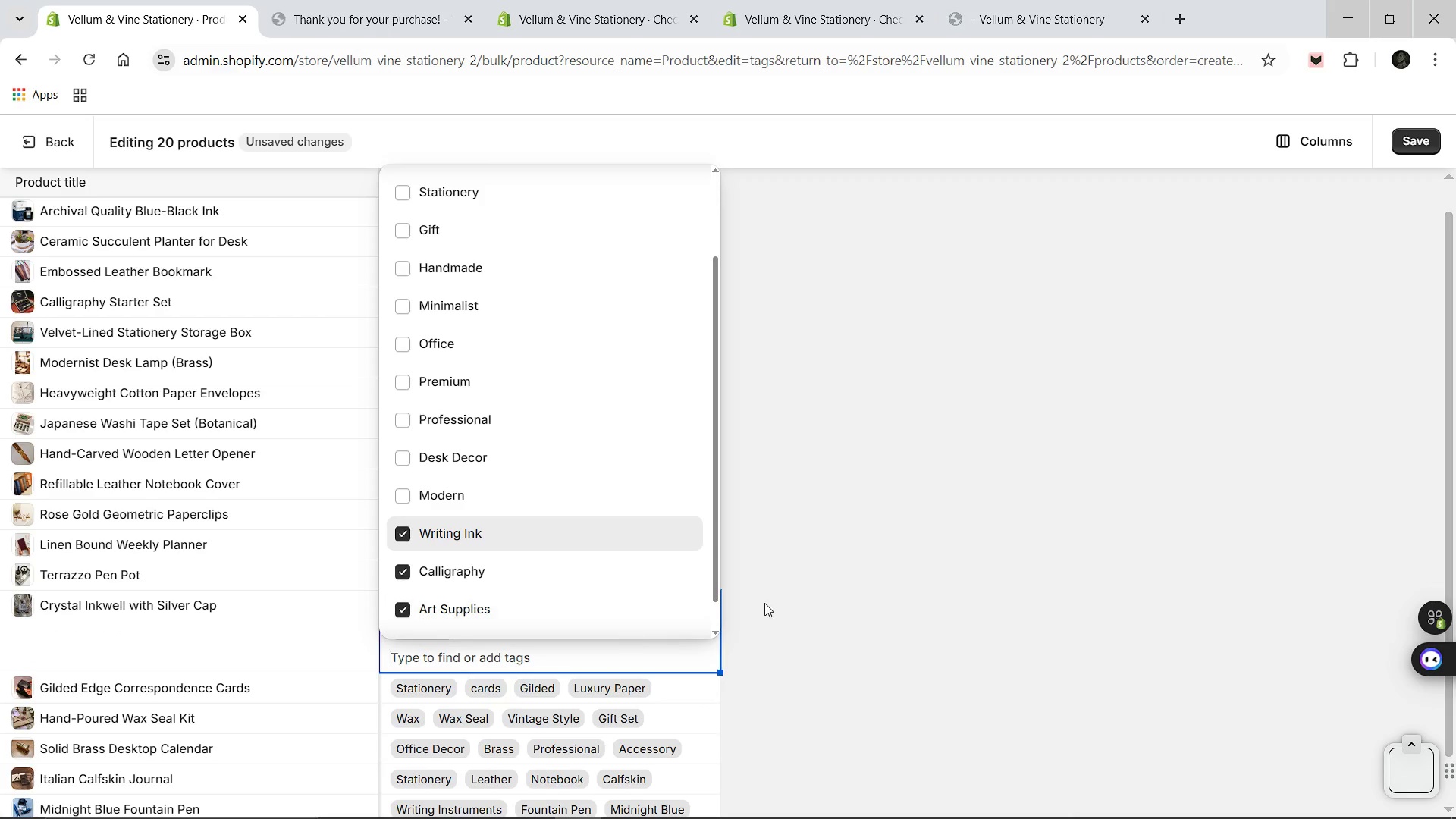 
left_click([899, 596])
 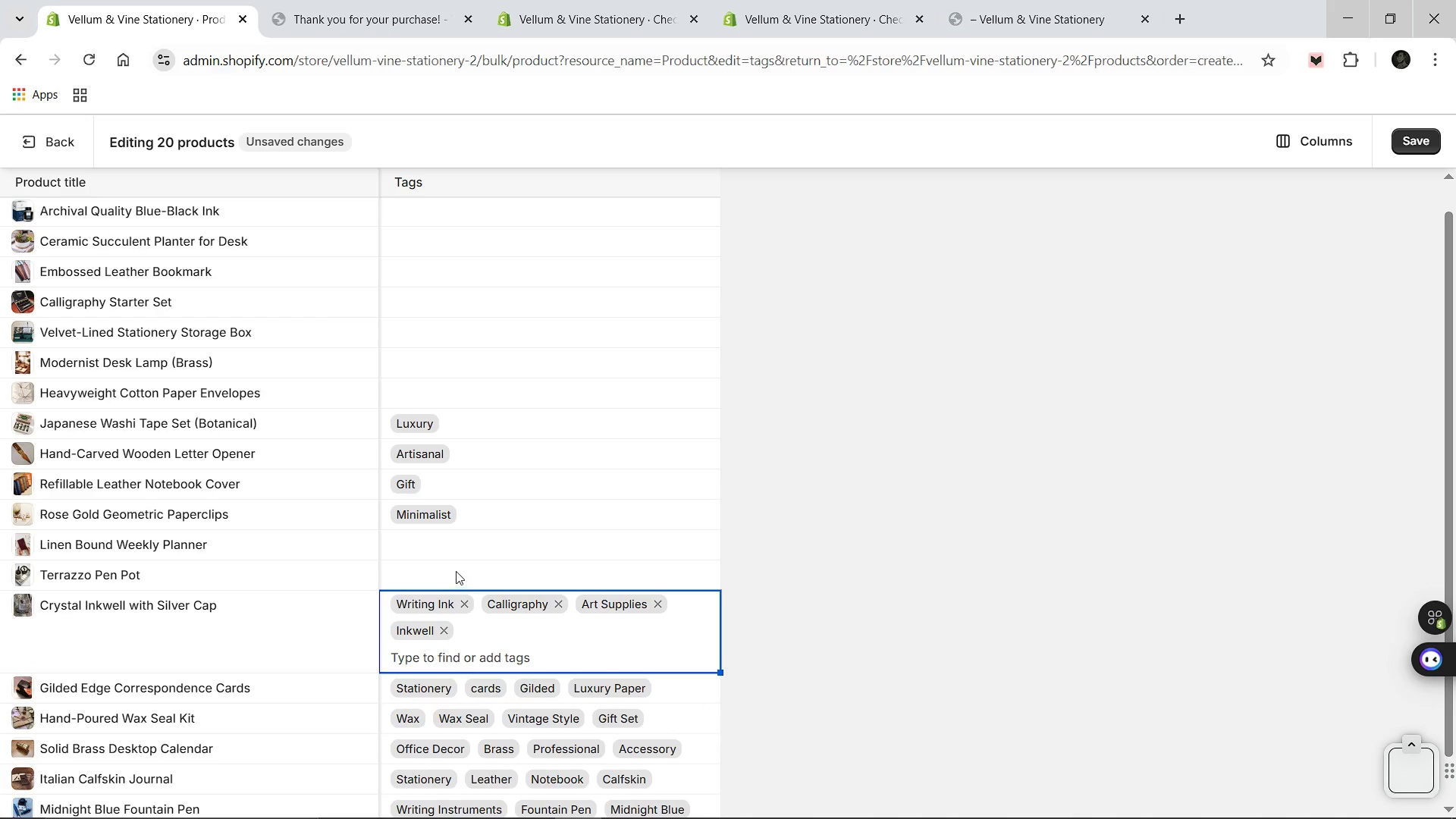 
left_click([456, 571])
 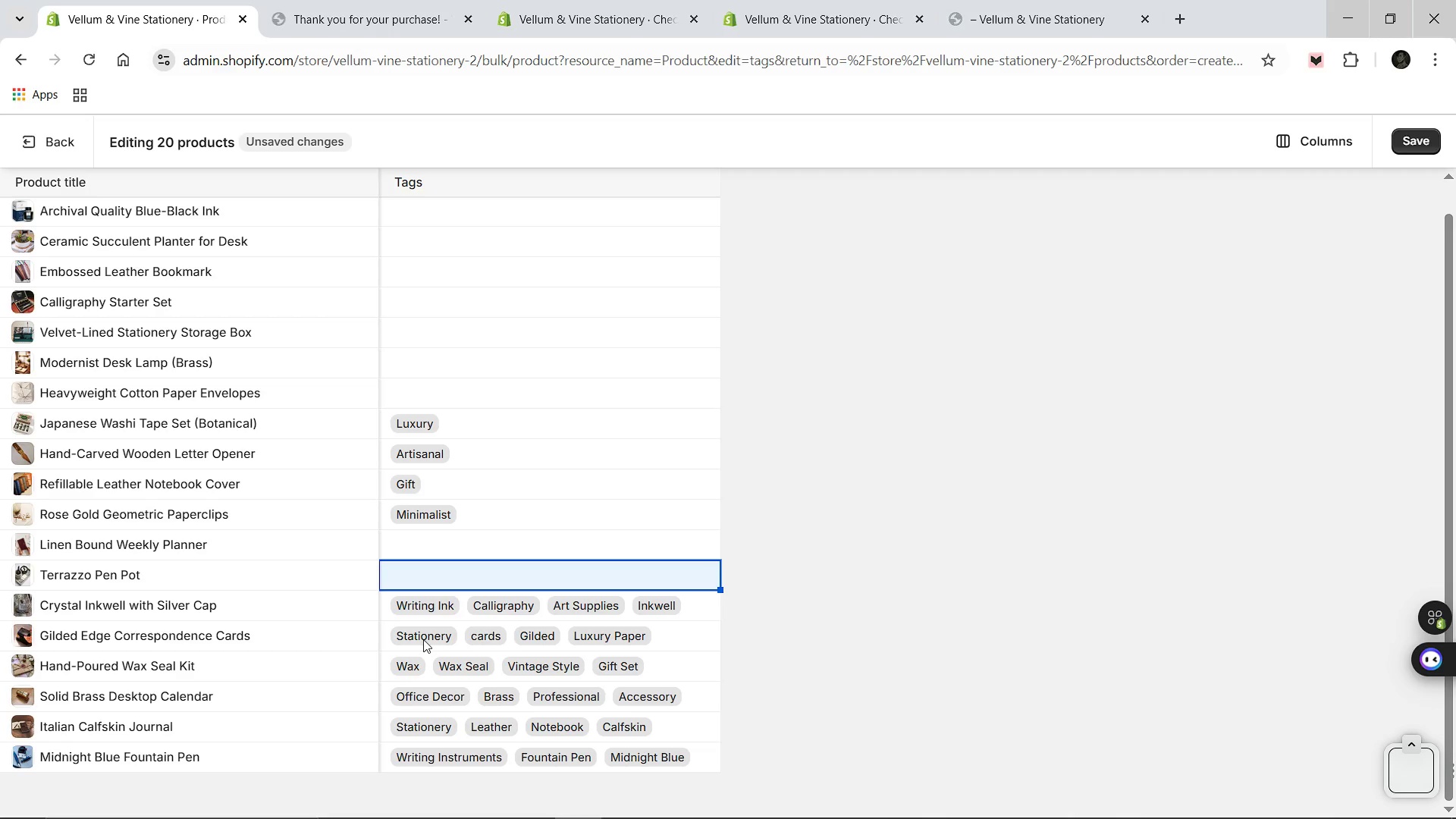 
wait(27.22)
 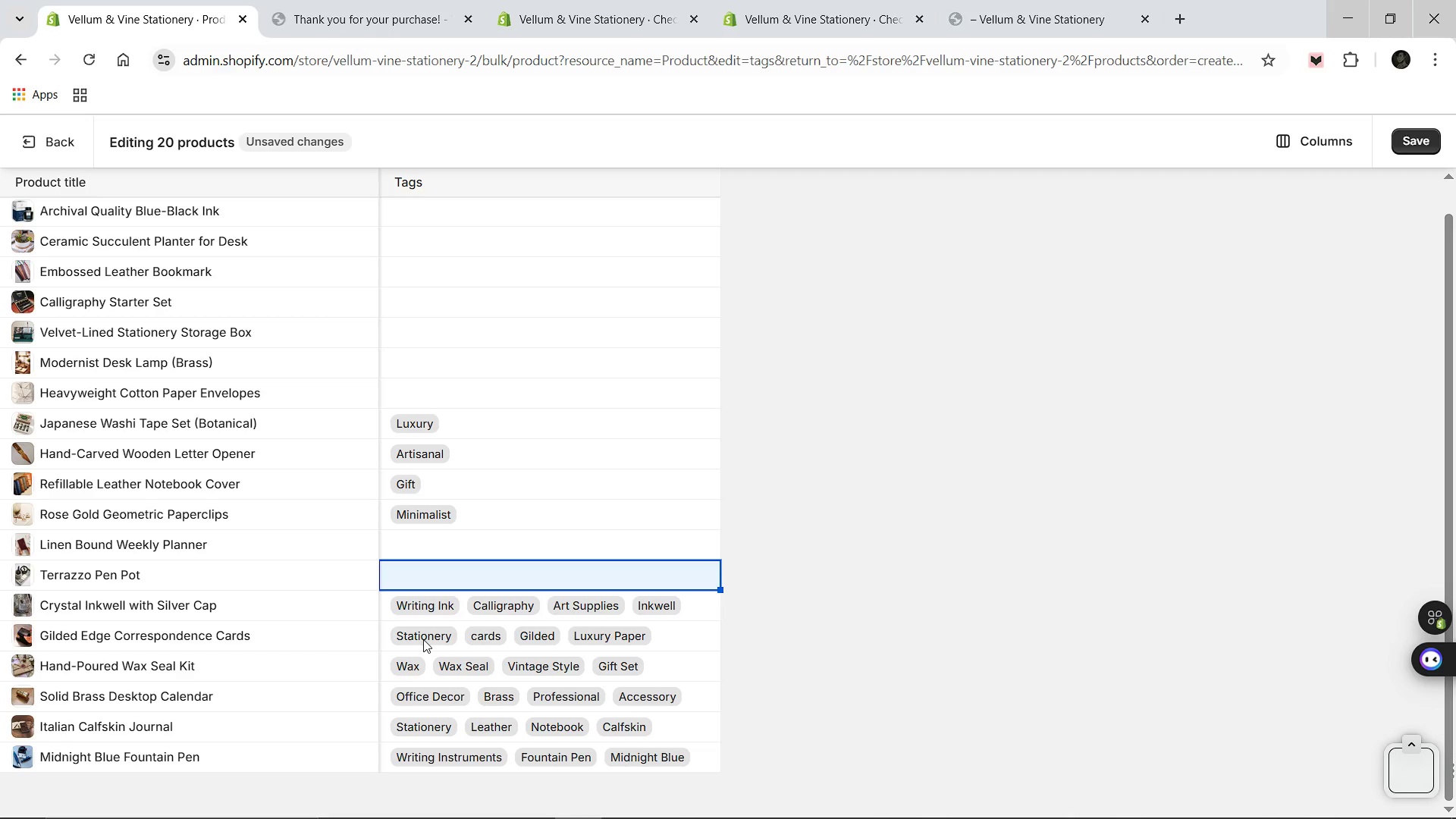 
left_click([522, 604])
 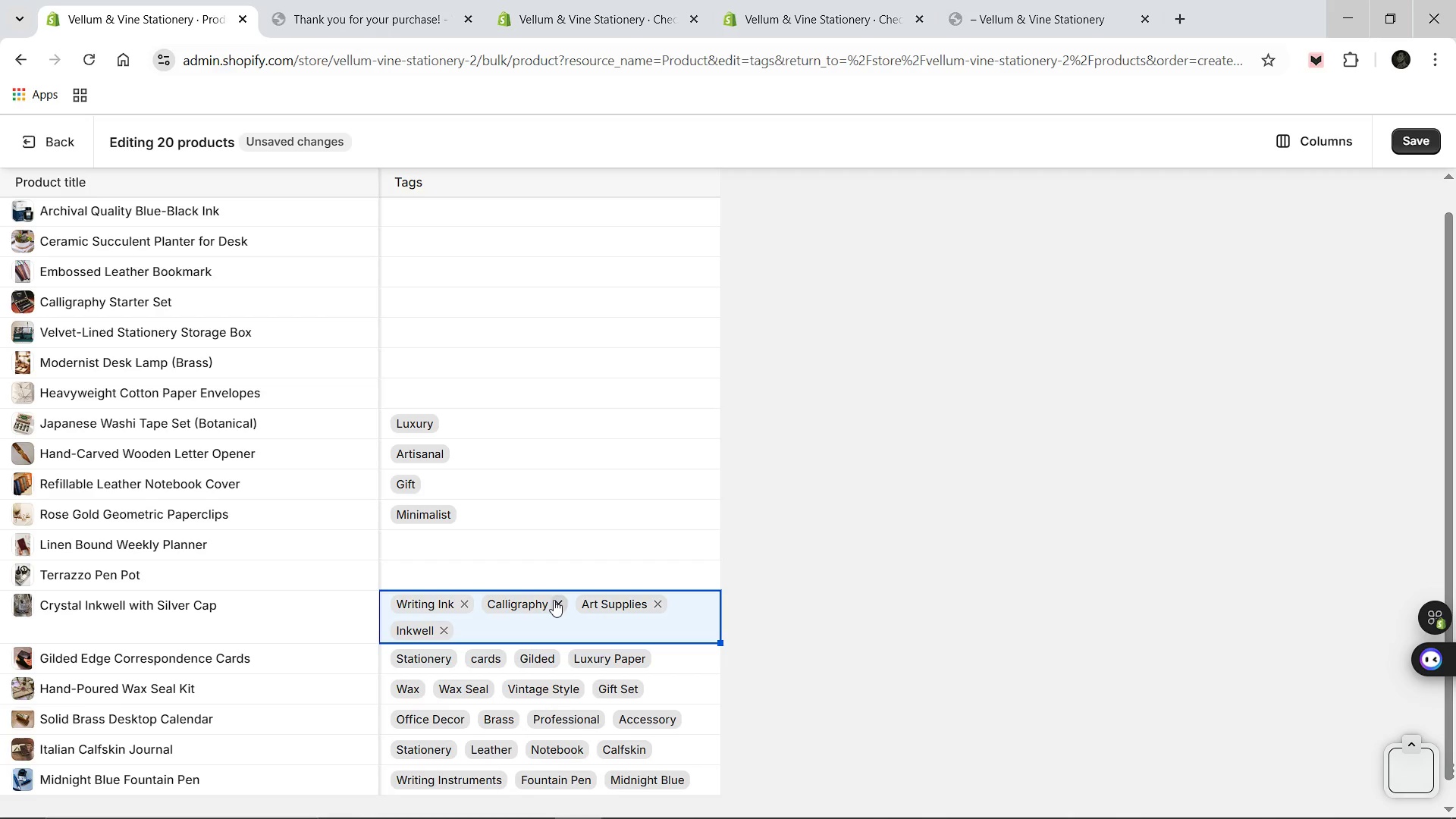 
left_click([555, 599])
 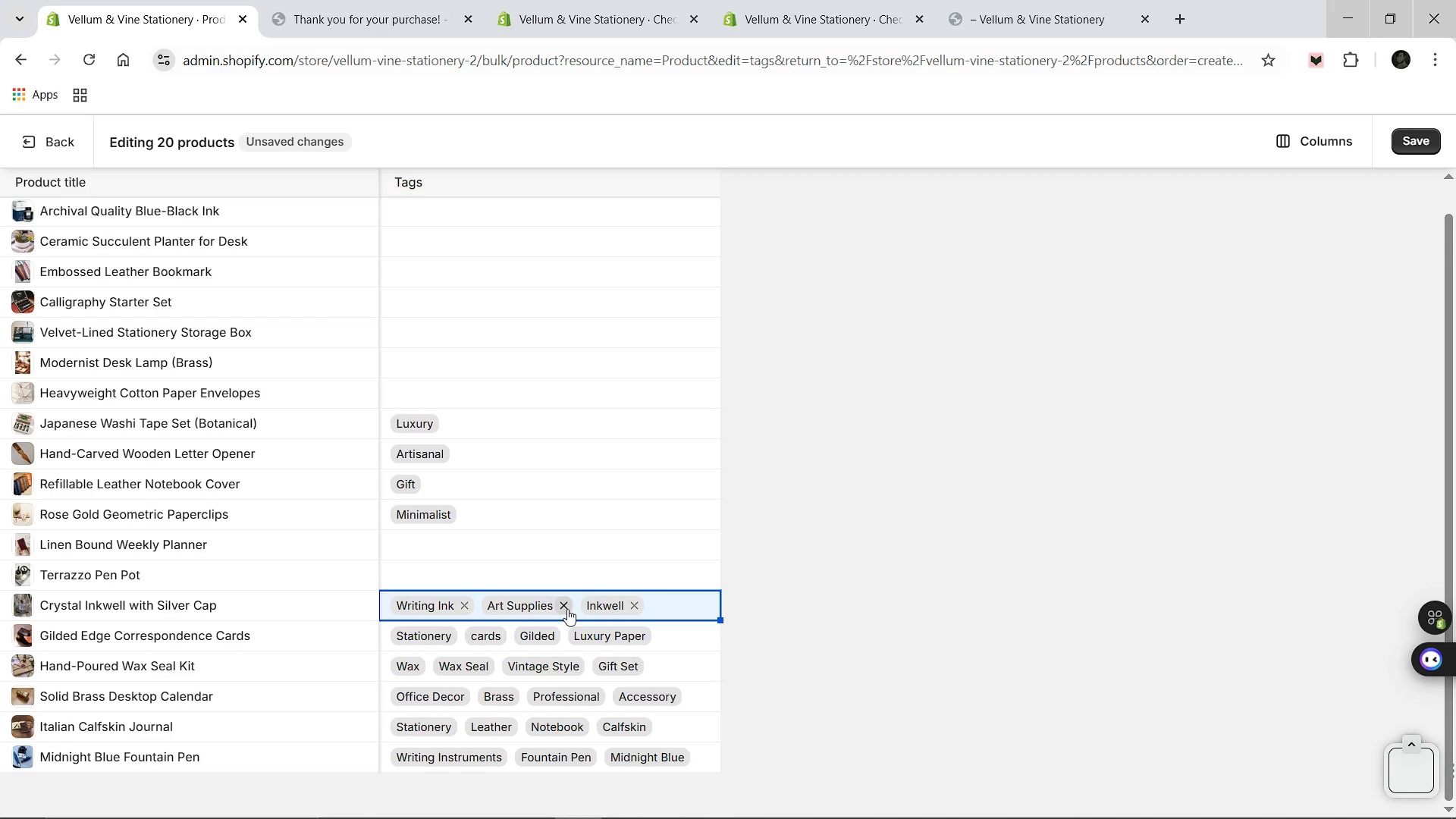 
left_click([567, 609])
 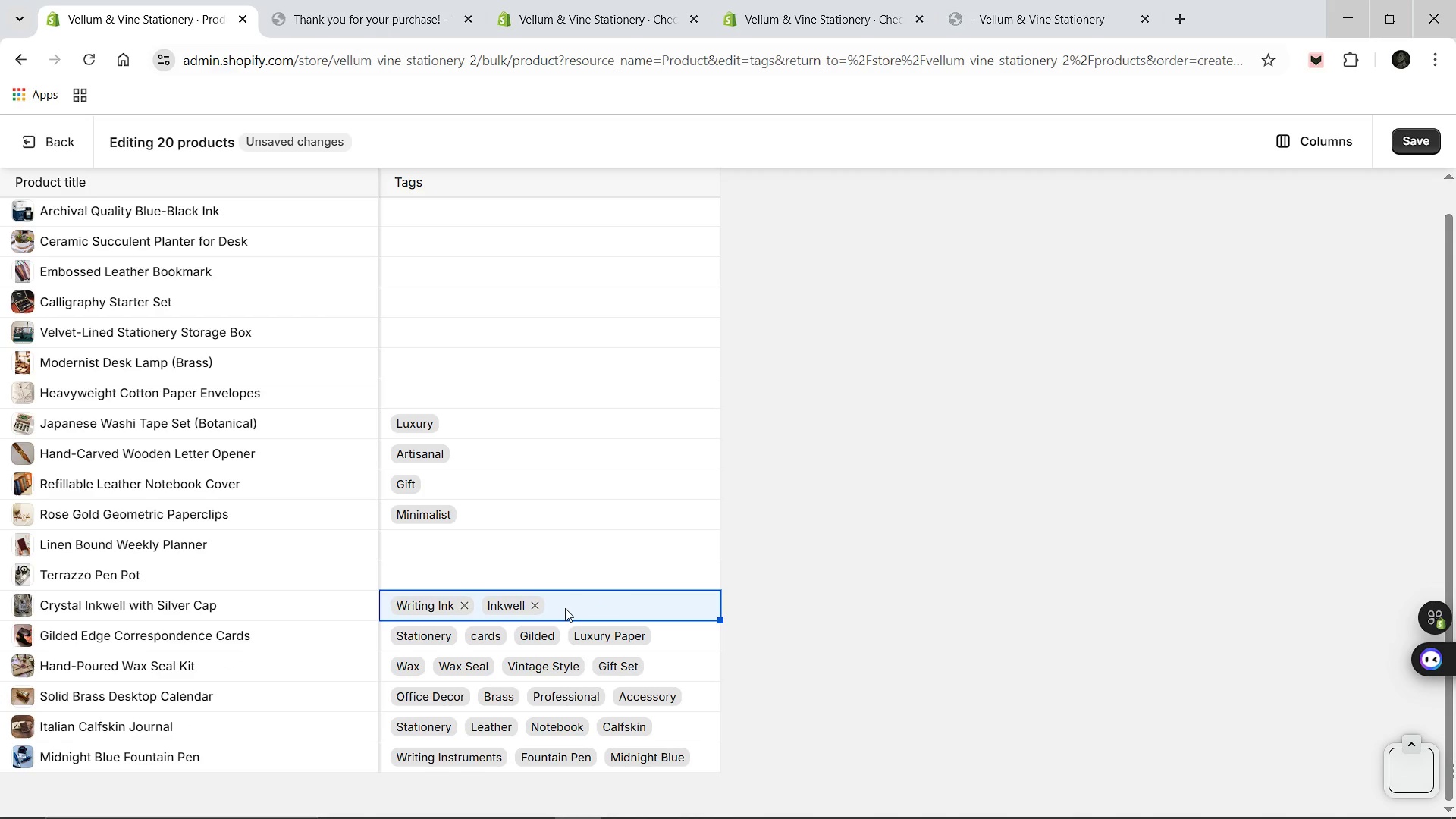 
left_click([561, 606])
 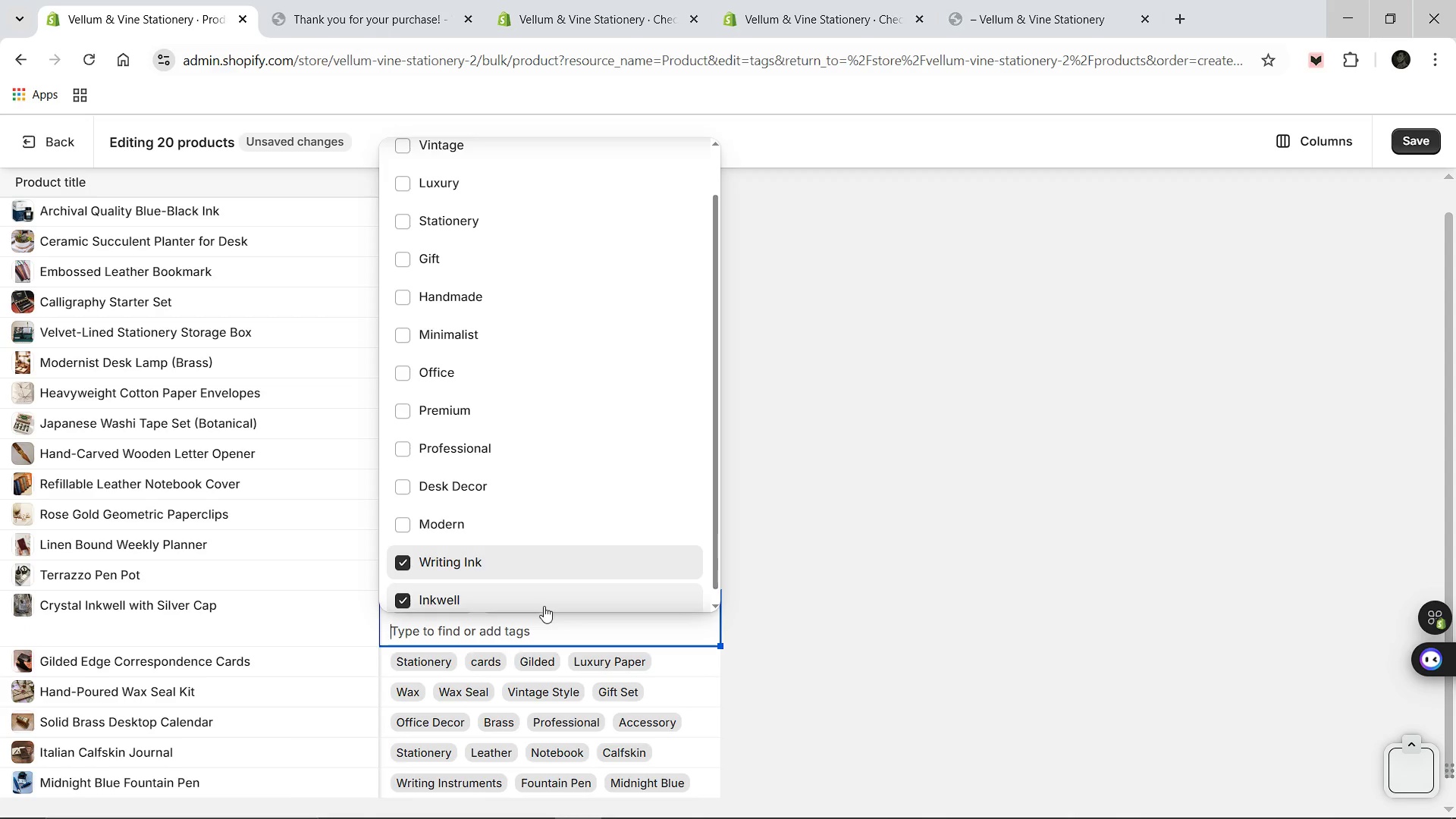 
type(Crystal)
 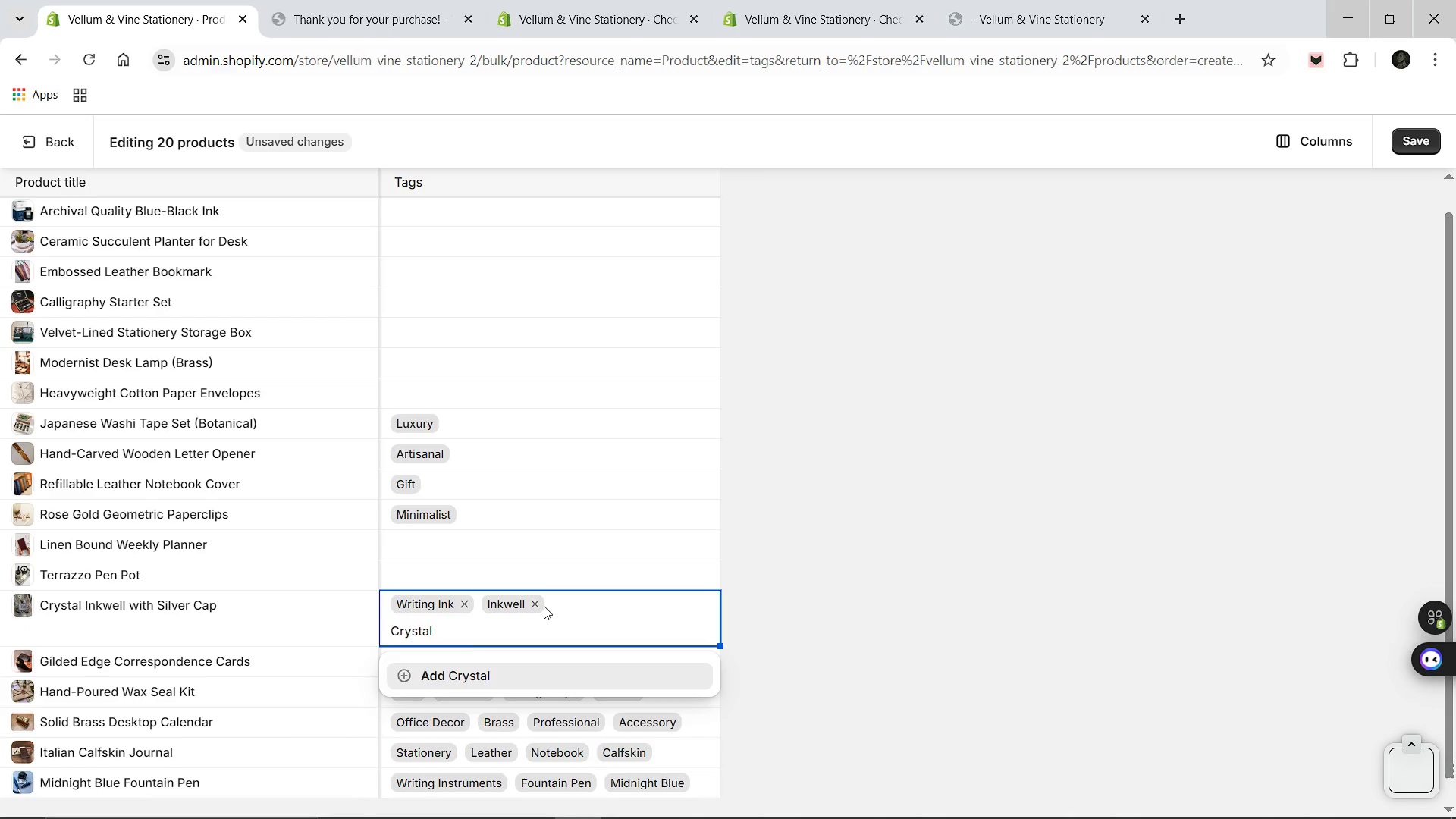 
key(Enter)
 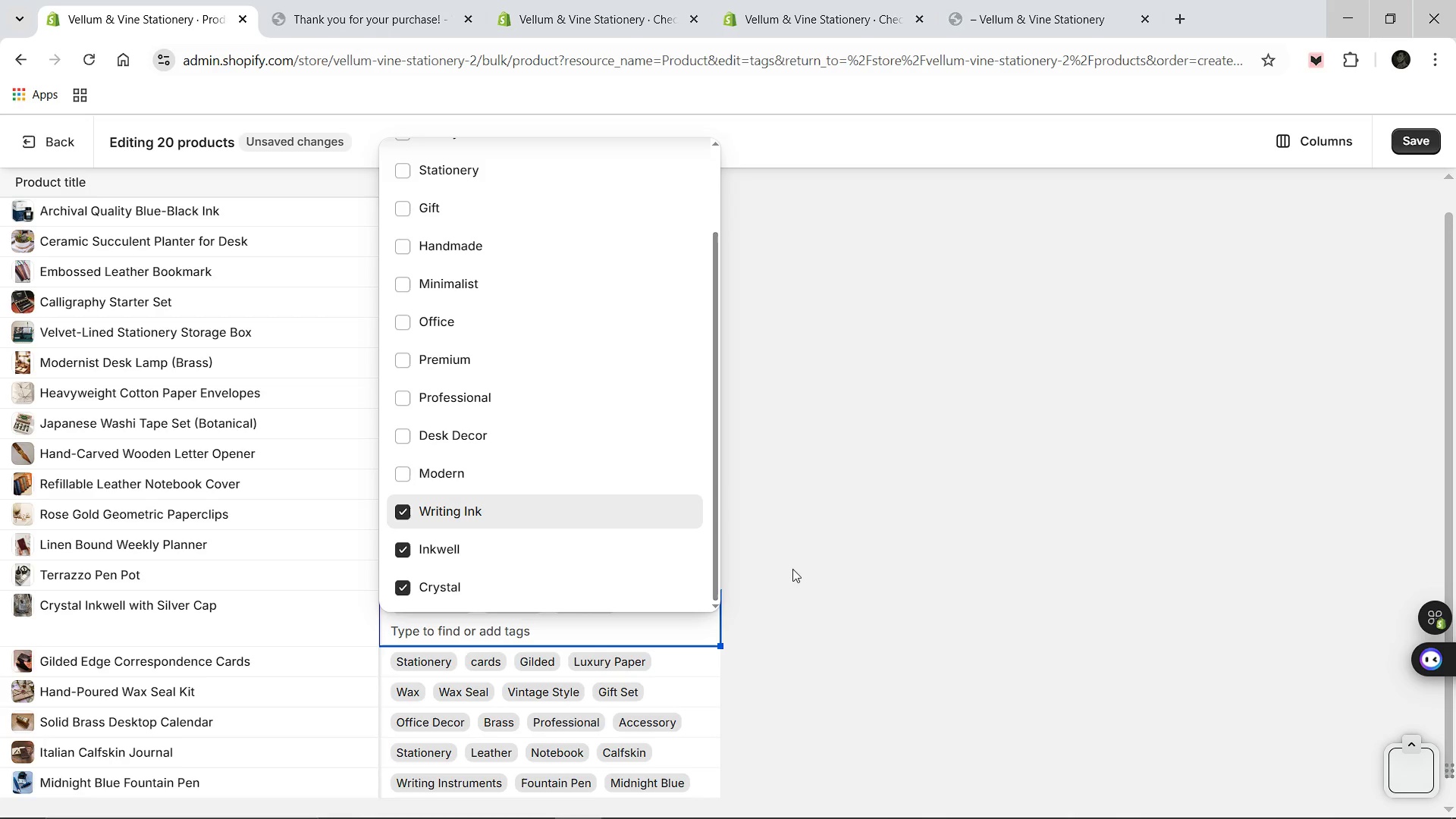 
left_click([924, 567])
 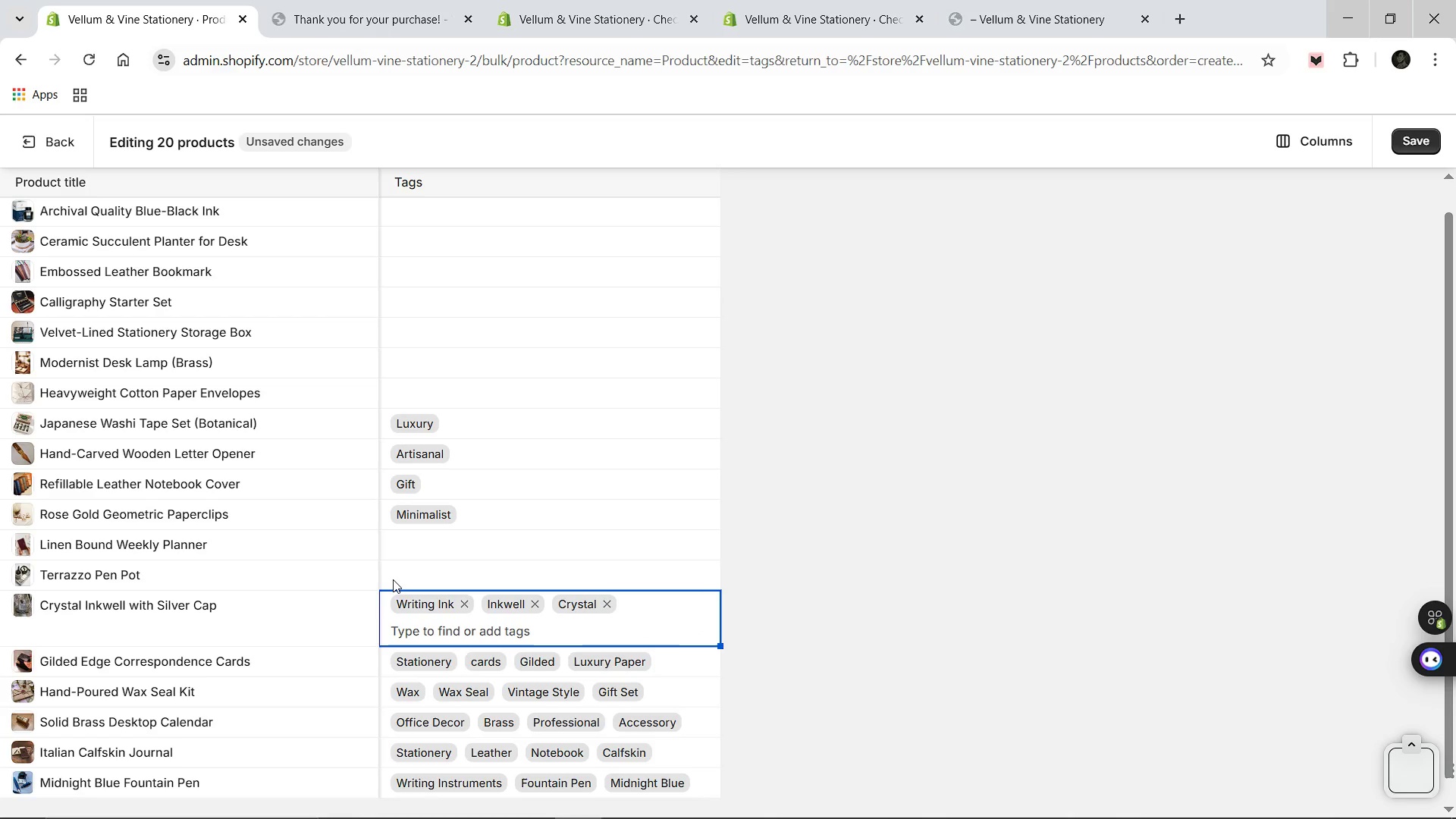 
left_click([394, 579])
 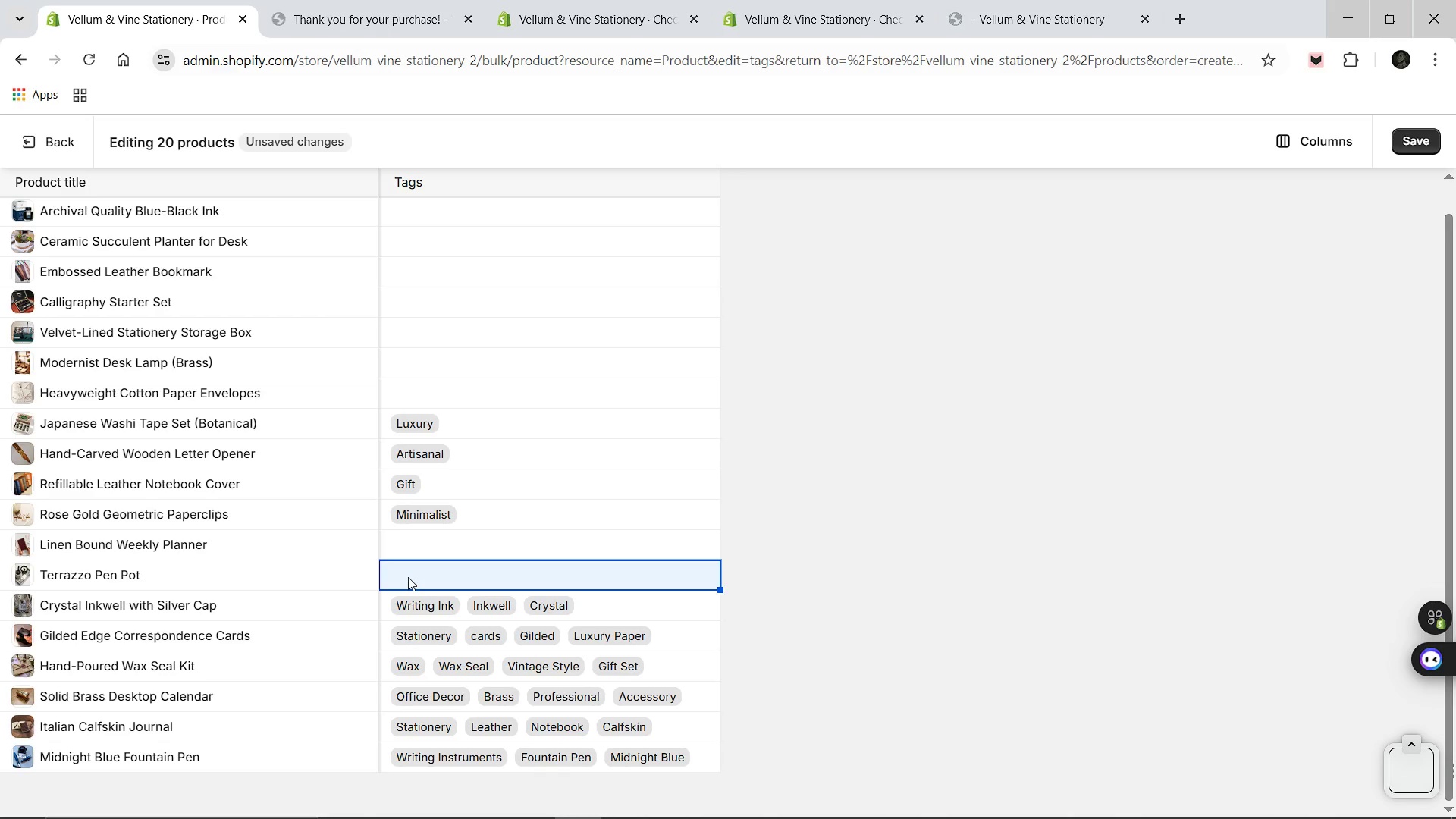 
hold_key(key=ShiftLeft, duration=0.53)
 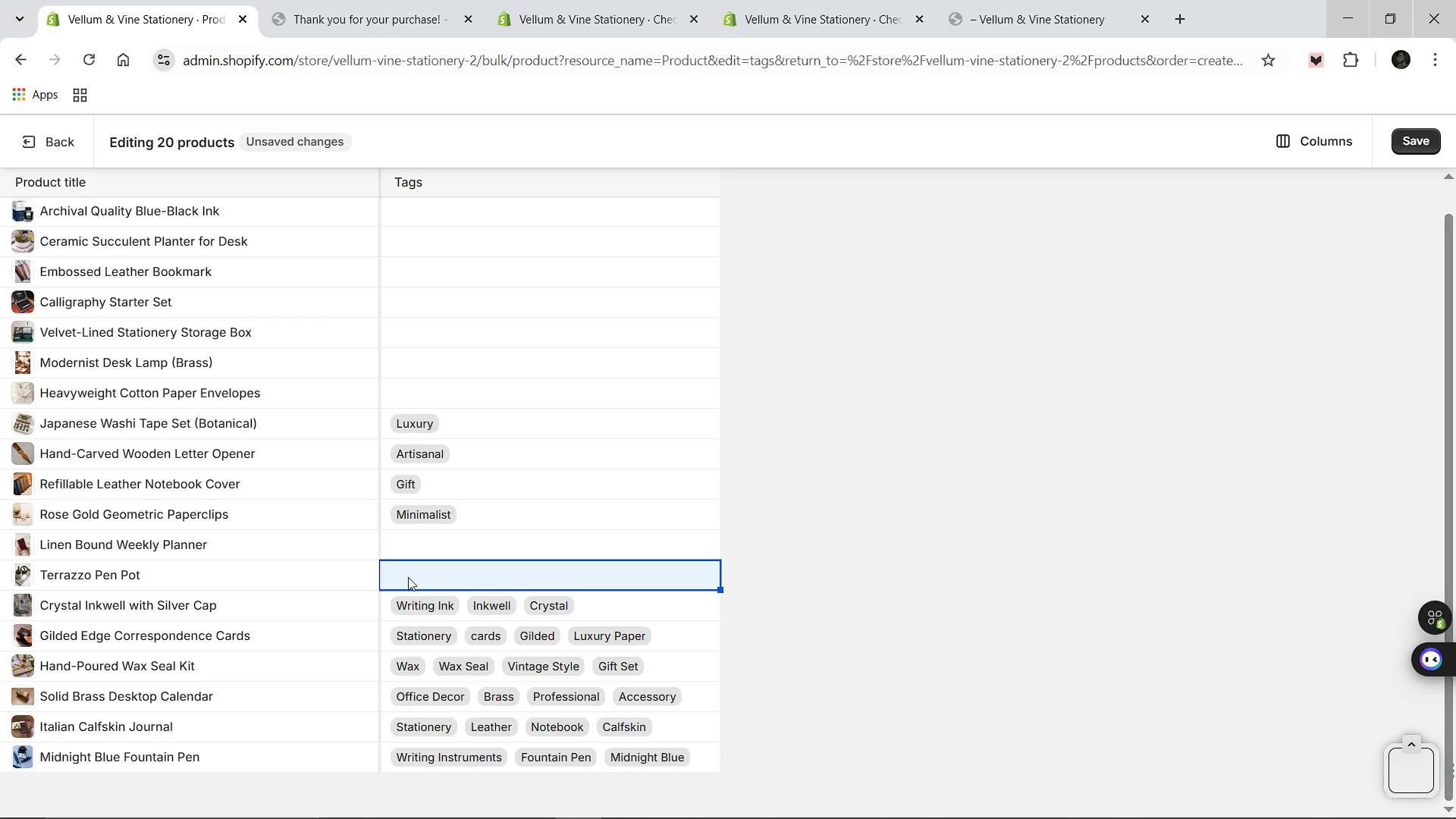 
type(Pen Holder)
 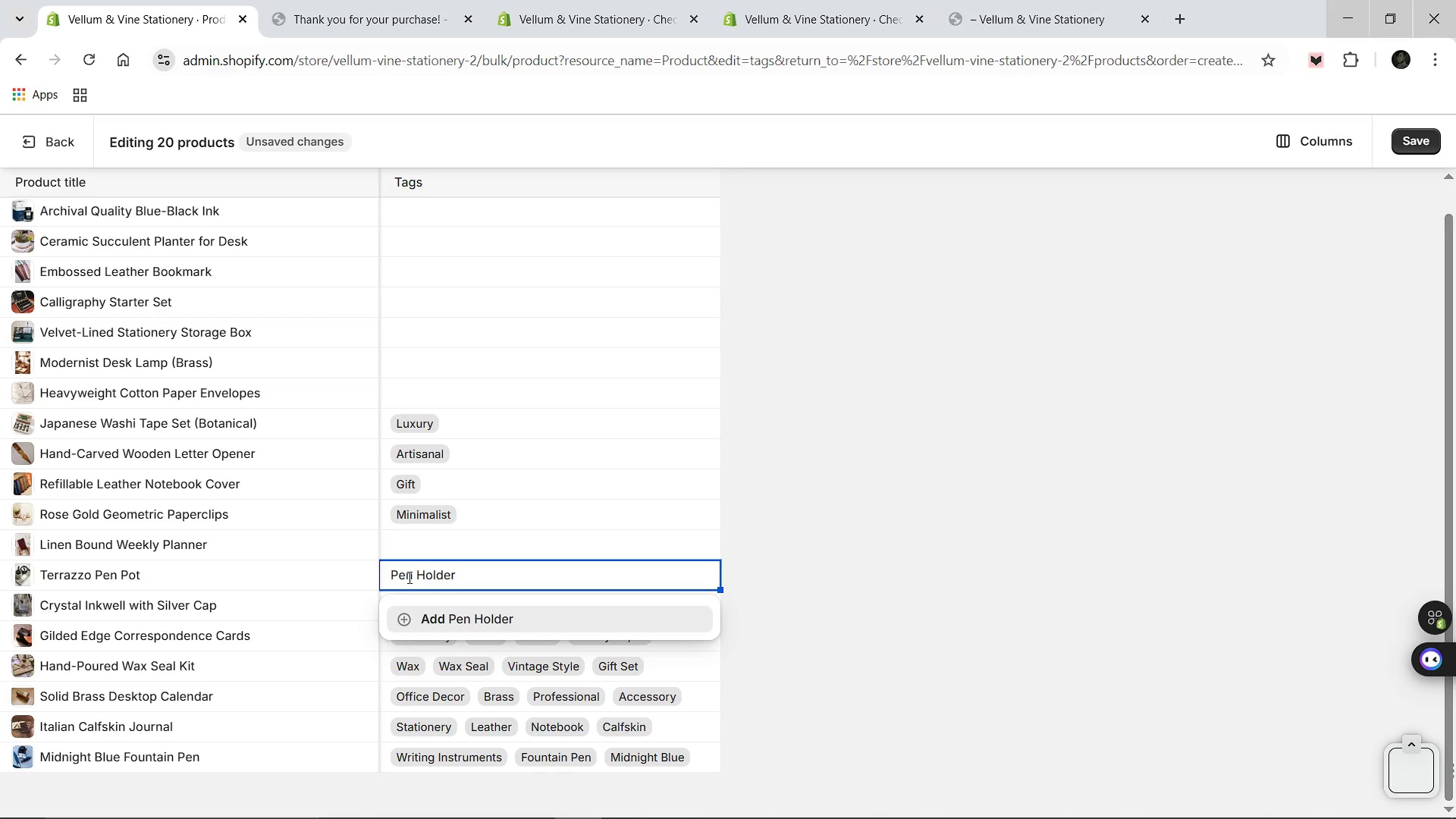 
key(Enter)
 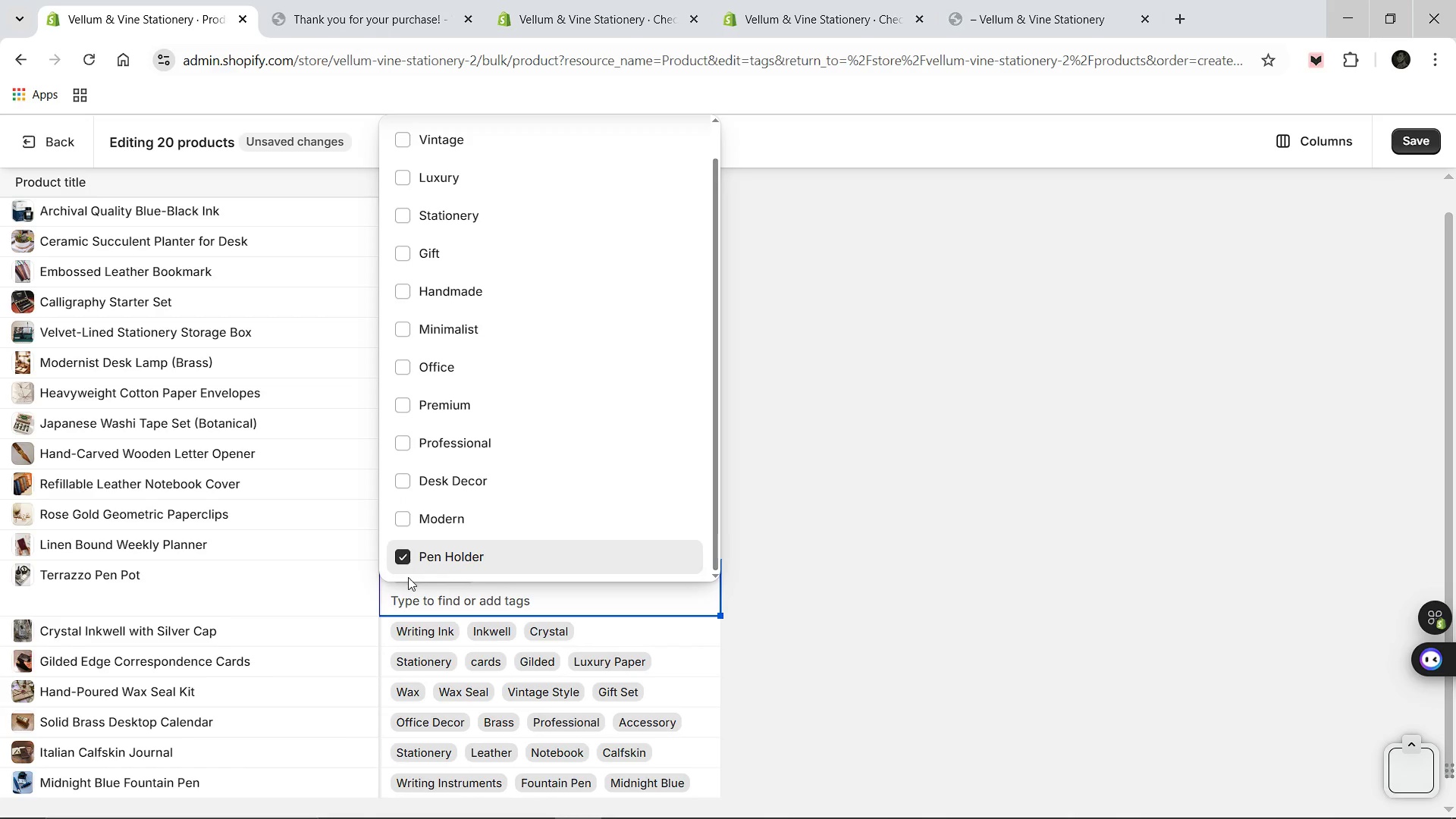 
type(Off)
 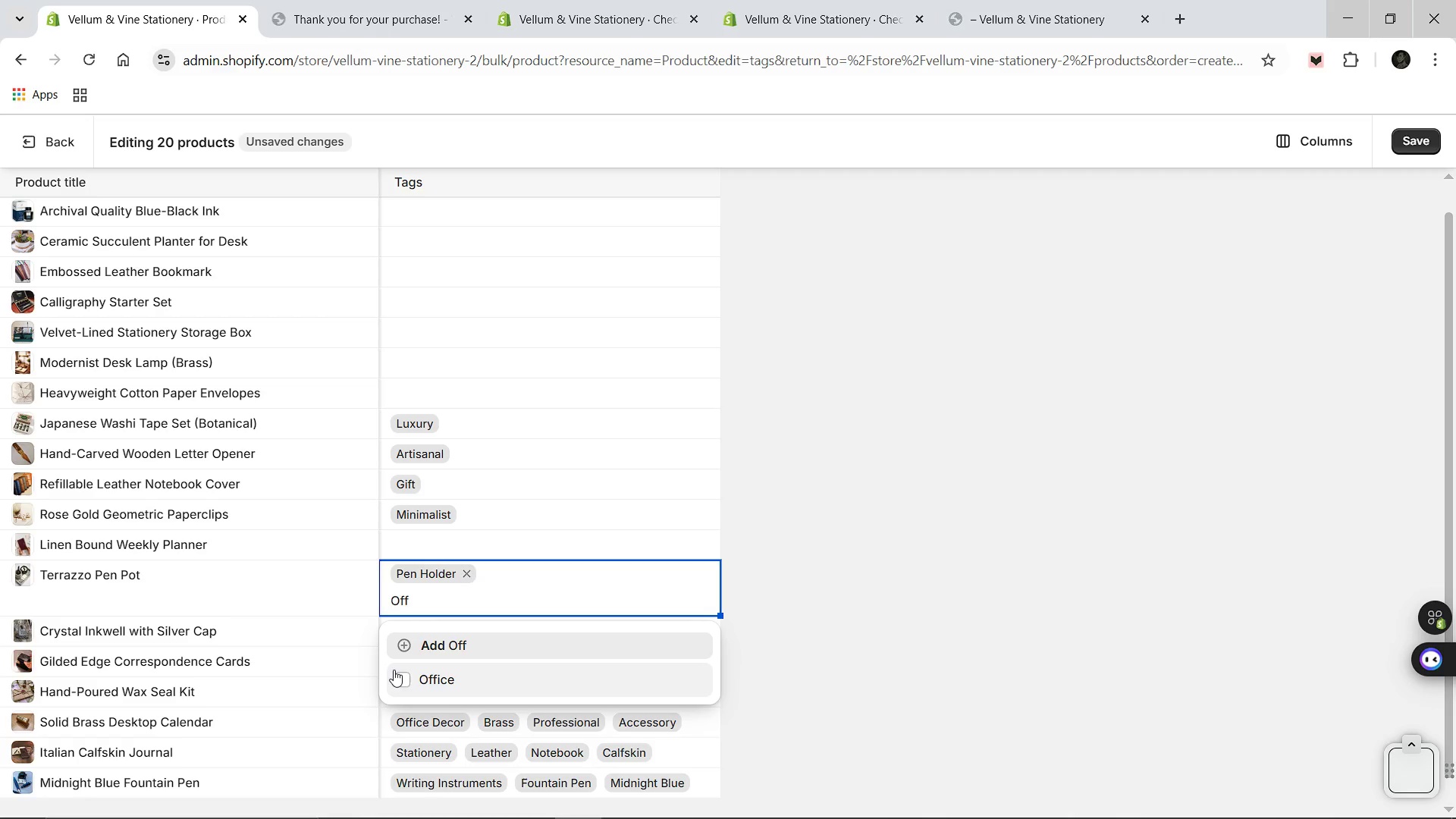 
left_click([401, 676])
 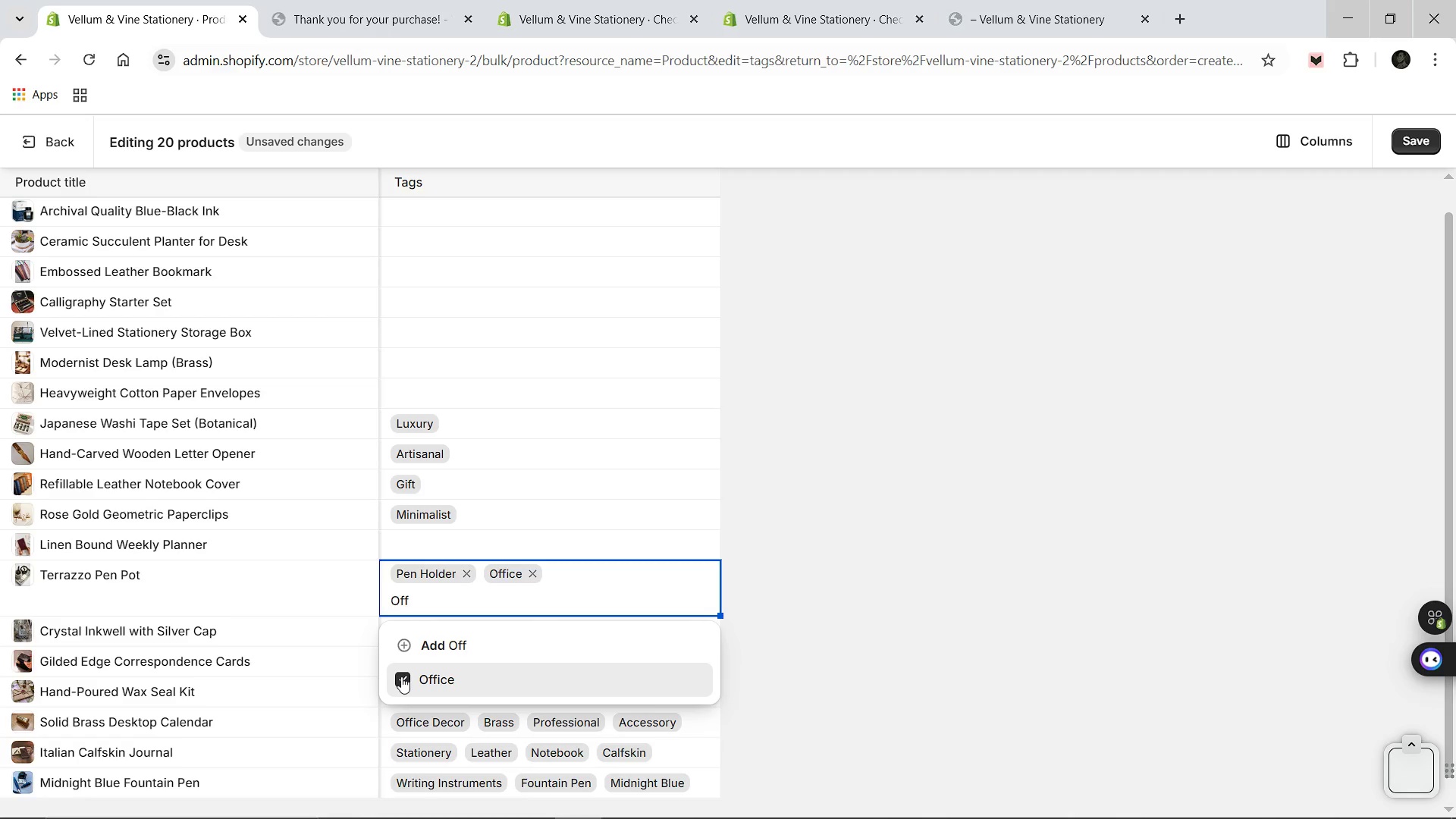 
hold_key(key=ShiftLeft, duration=0.52)
 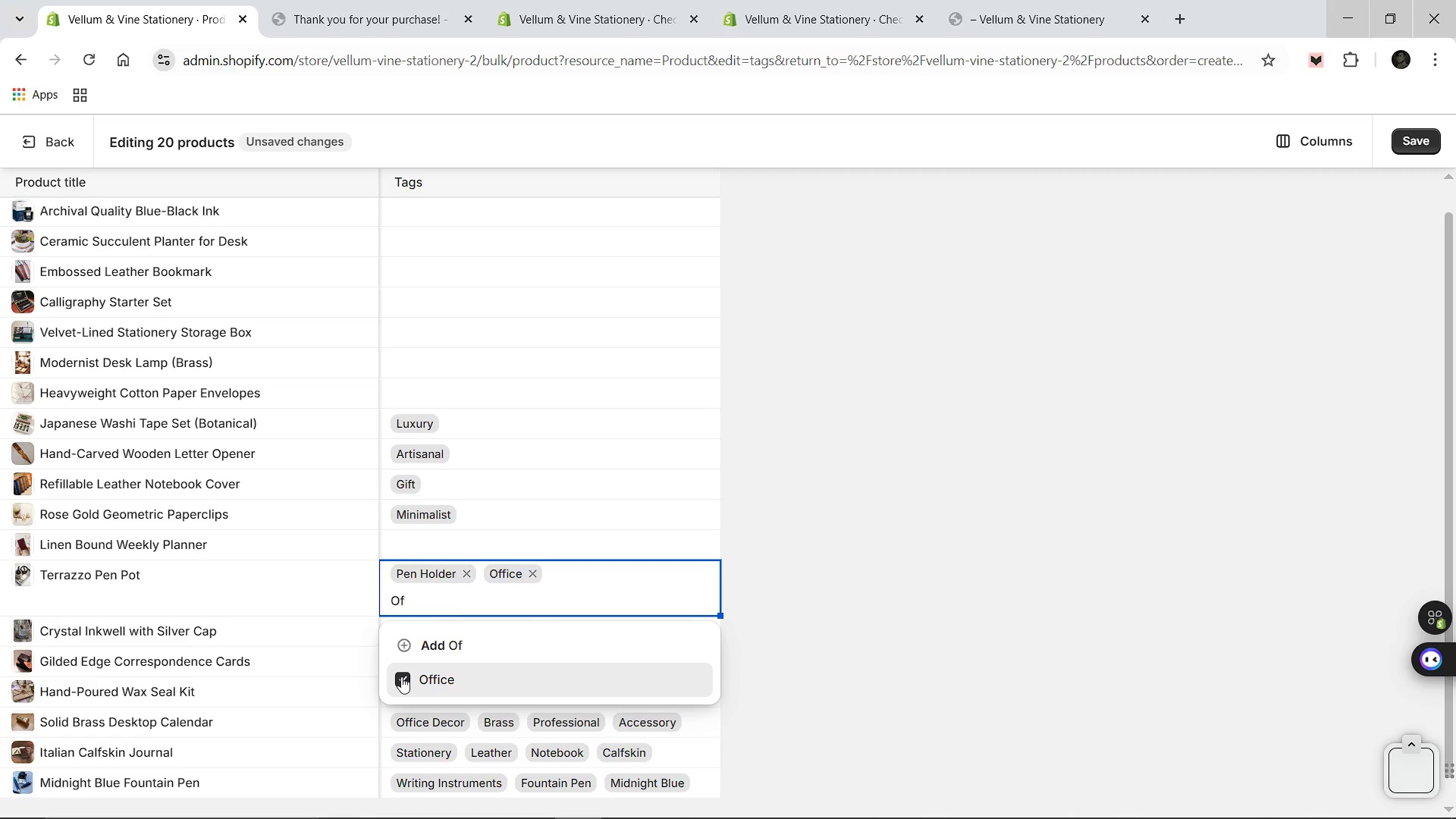 
key(Backspace)
key(Backspace)
key(Backspace)
type(Prof)
 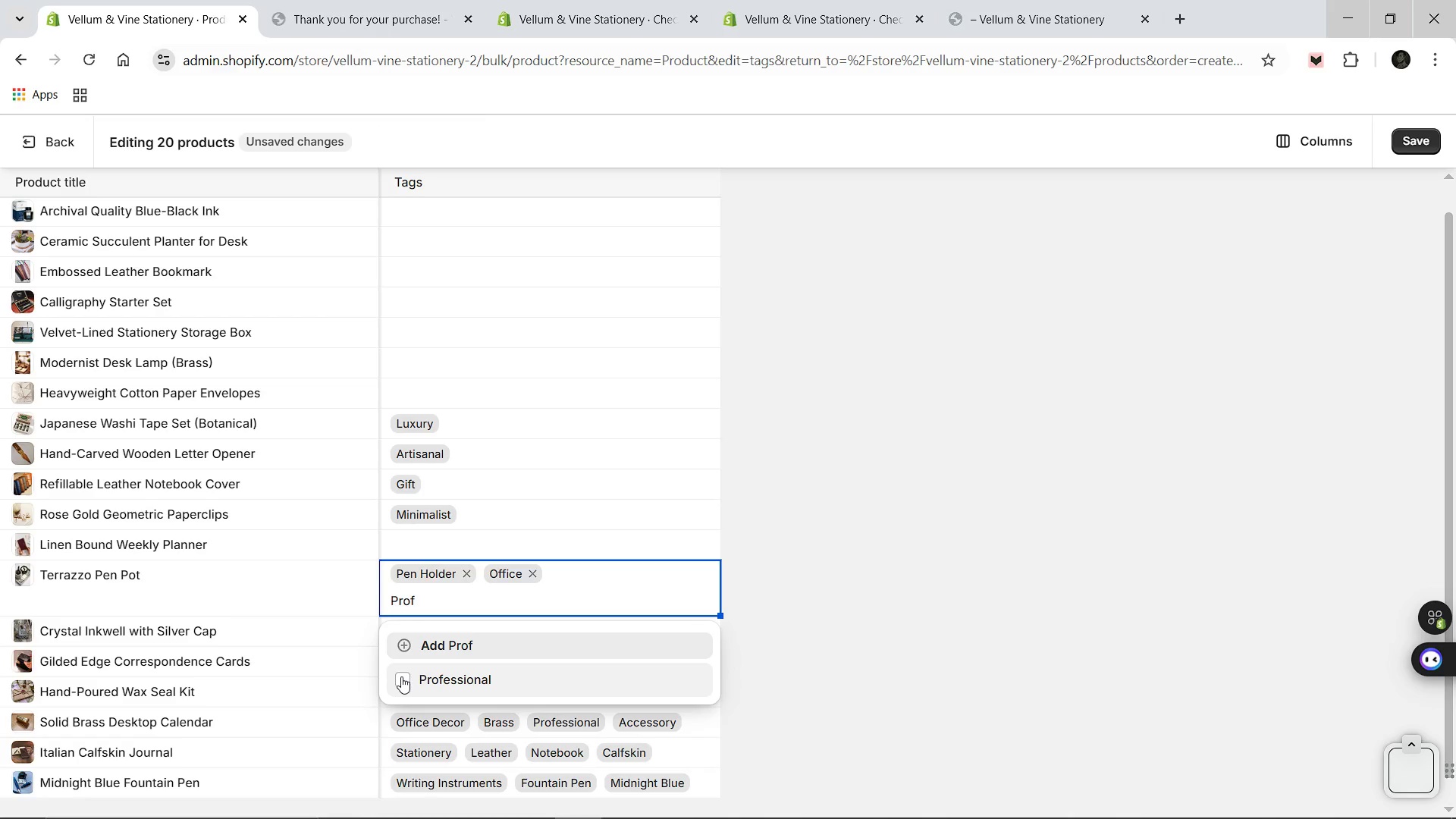 
left_click([417, 676])
 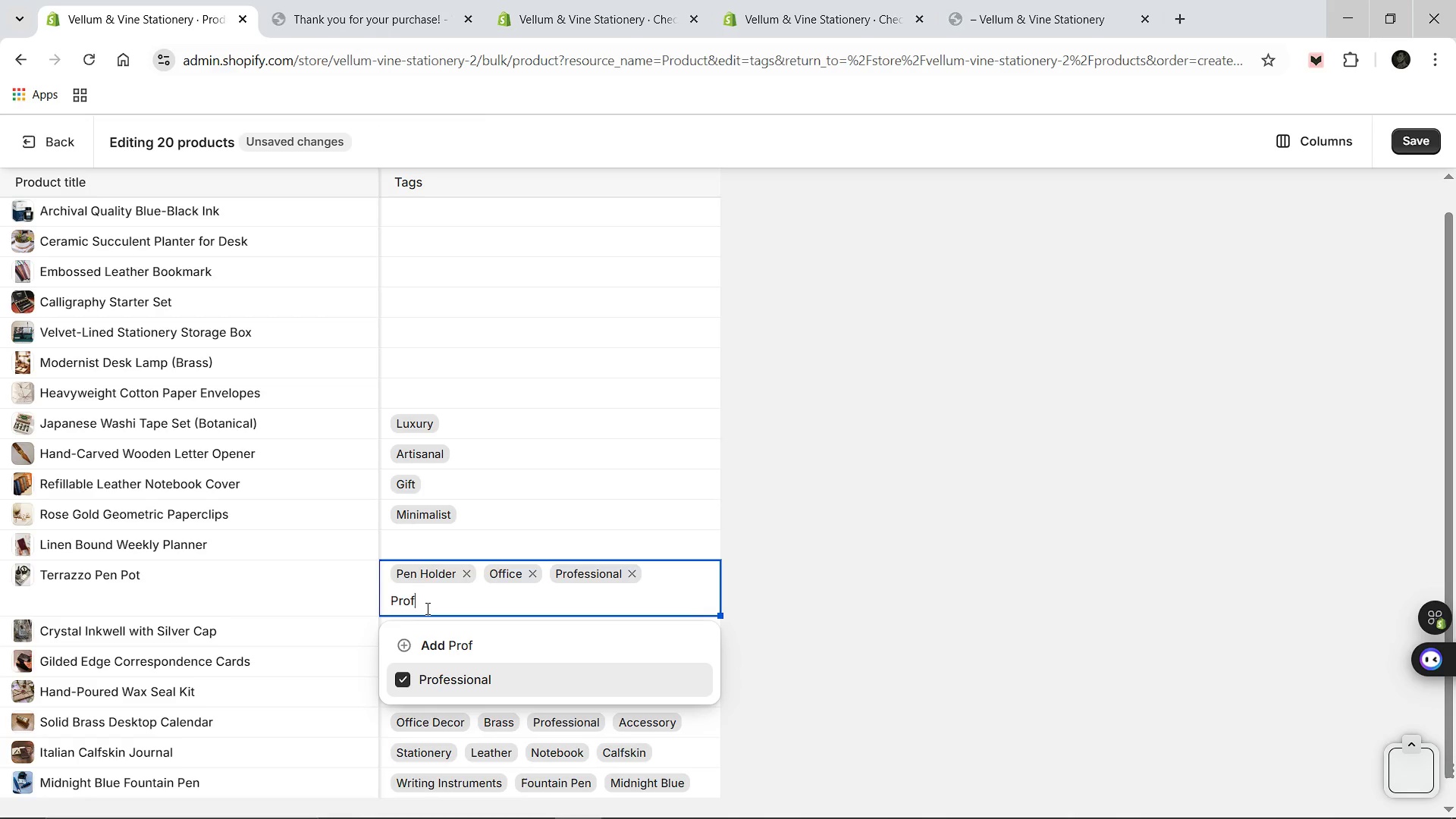 
key(Backspace)
 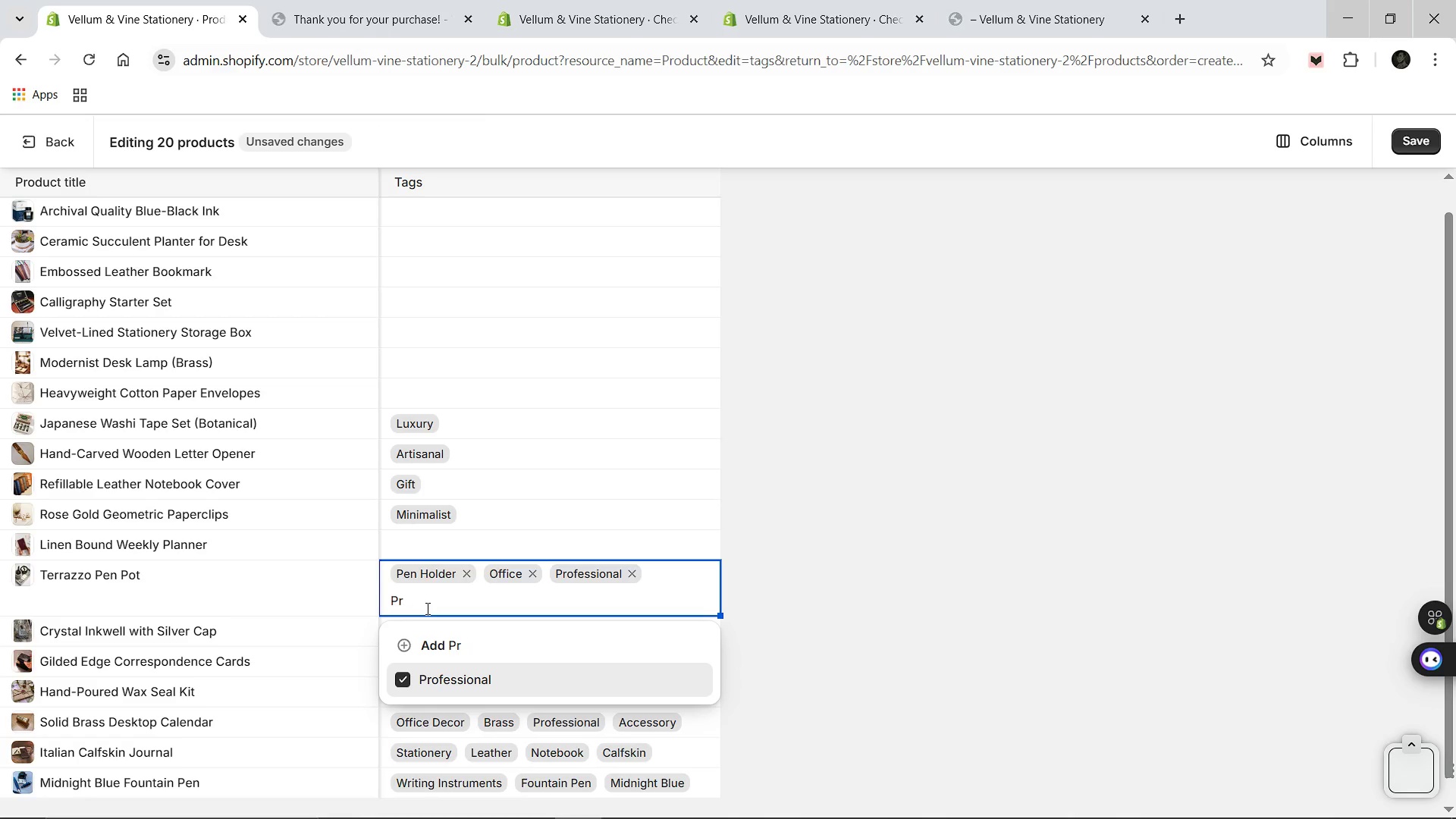 
key(Backspace)
 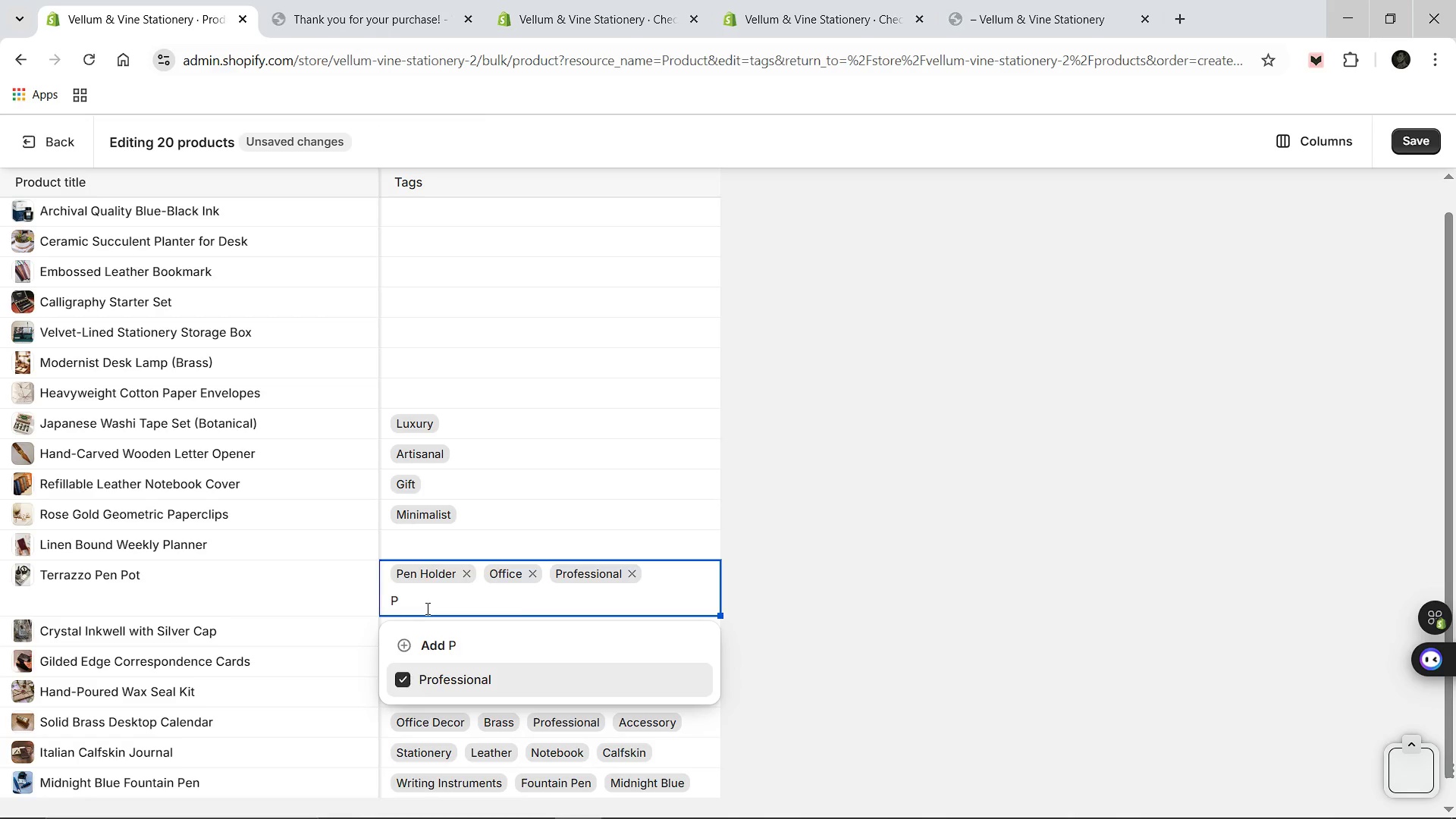 
key(Backspace)
 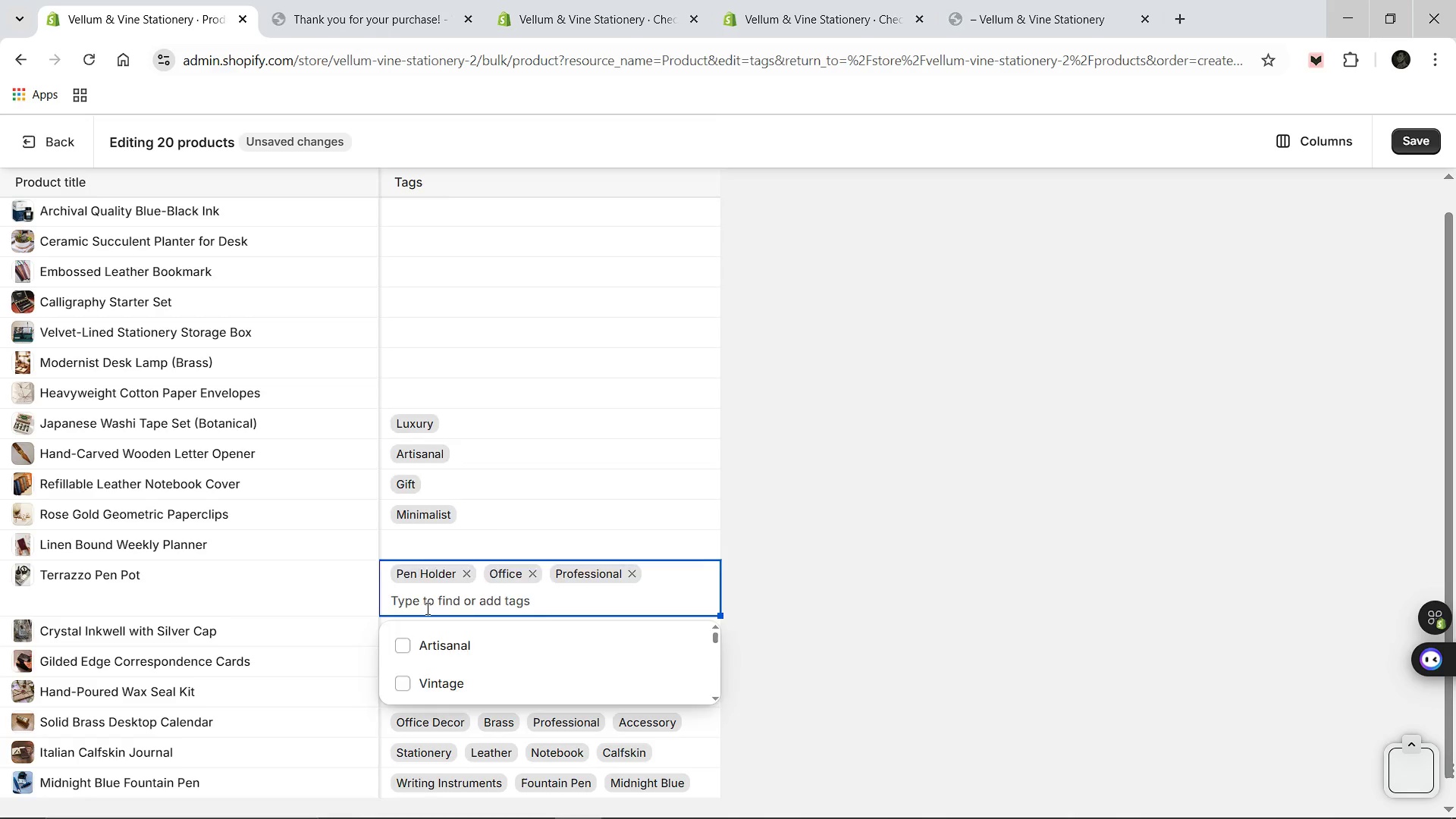 
key(Backspace)
 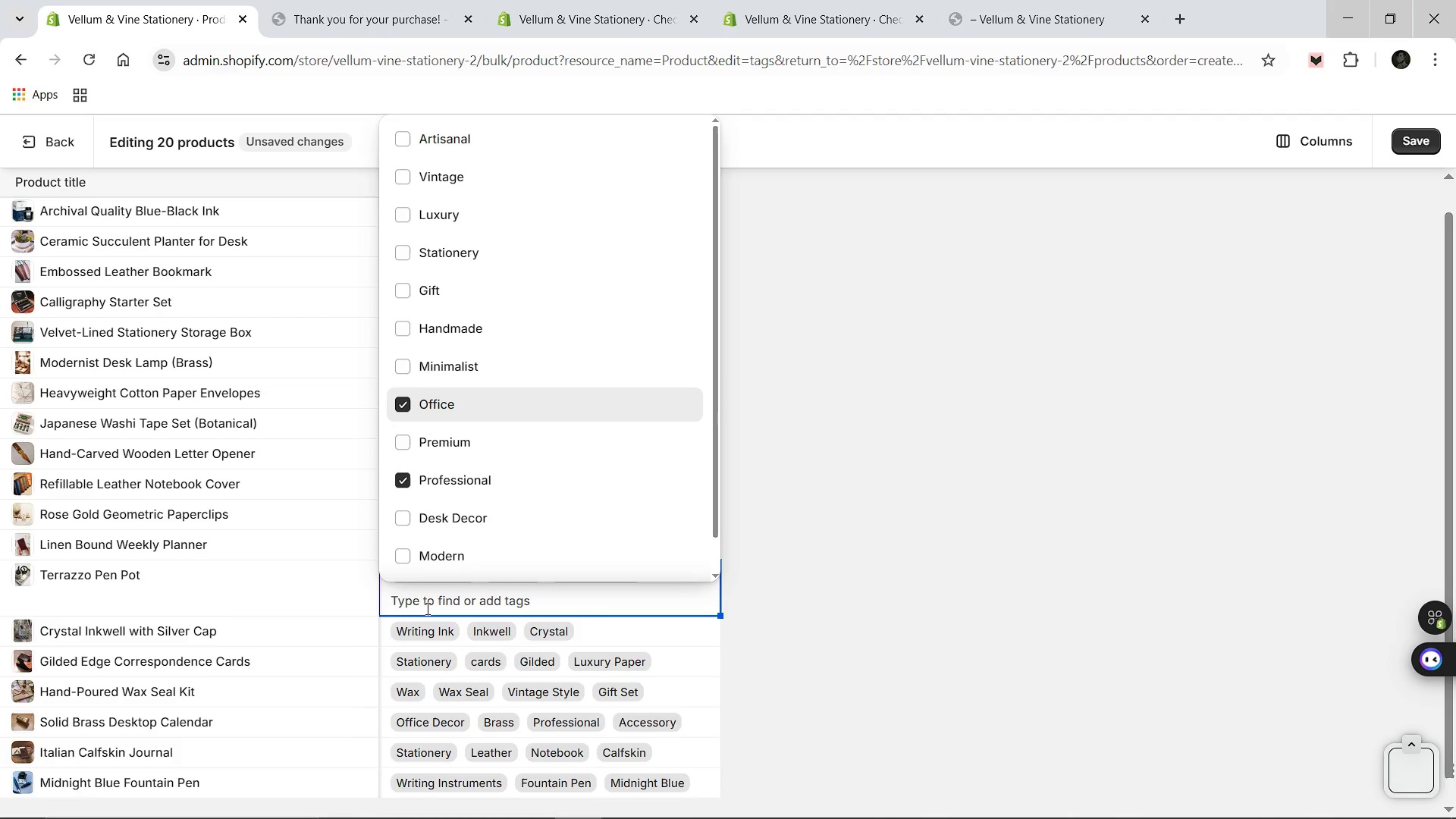 
wait(11.11)
 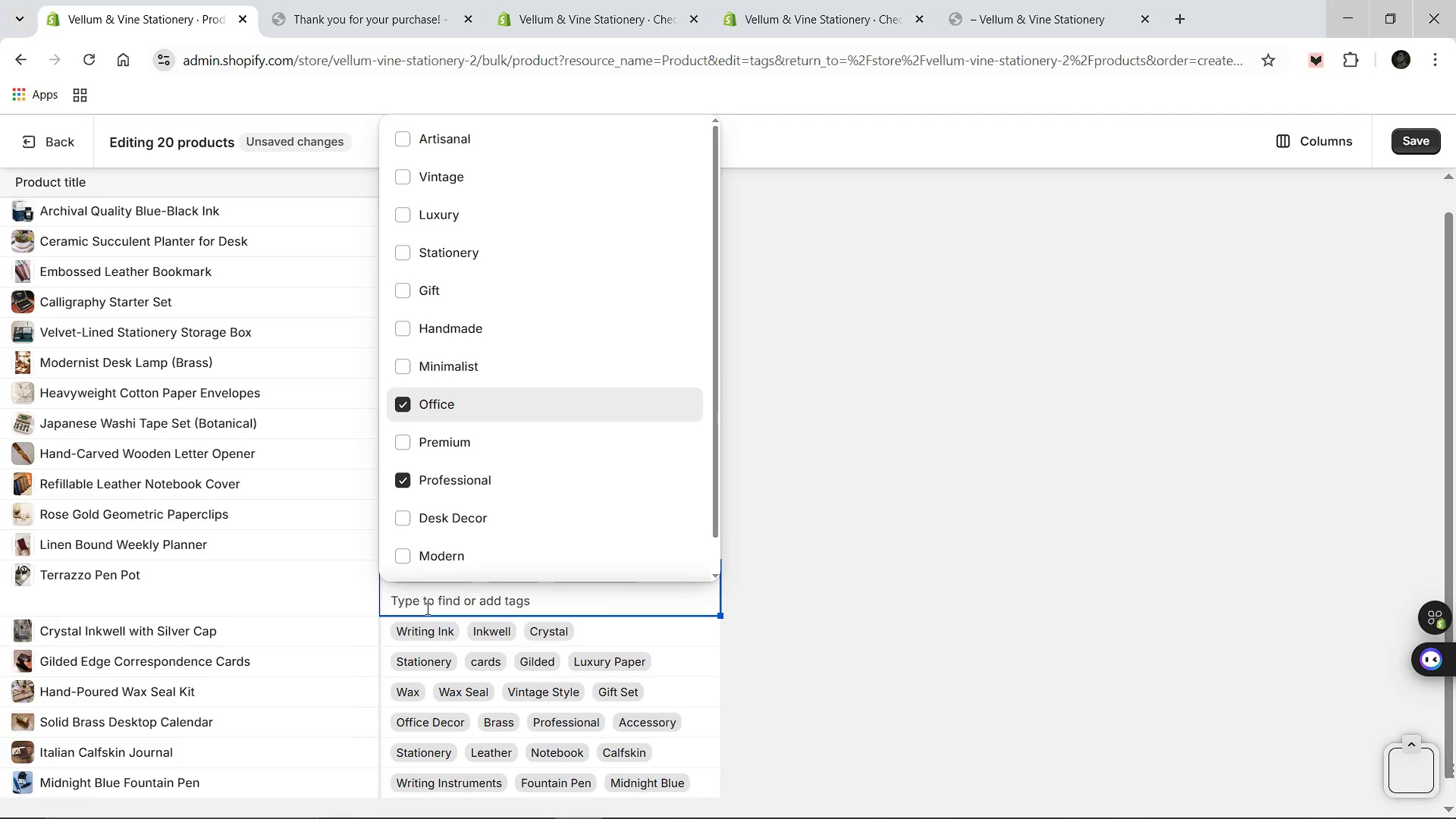 
left_click([404, 521])
 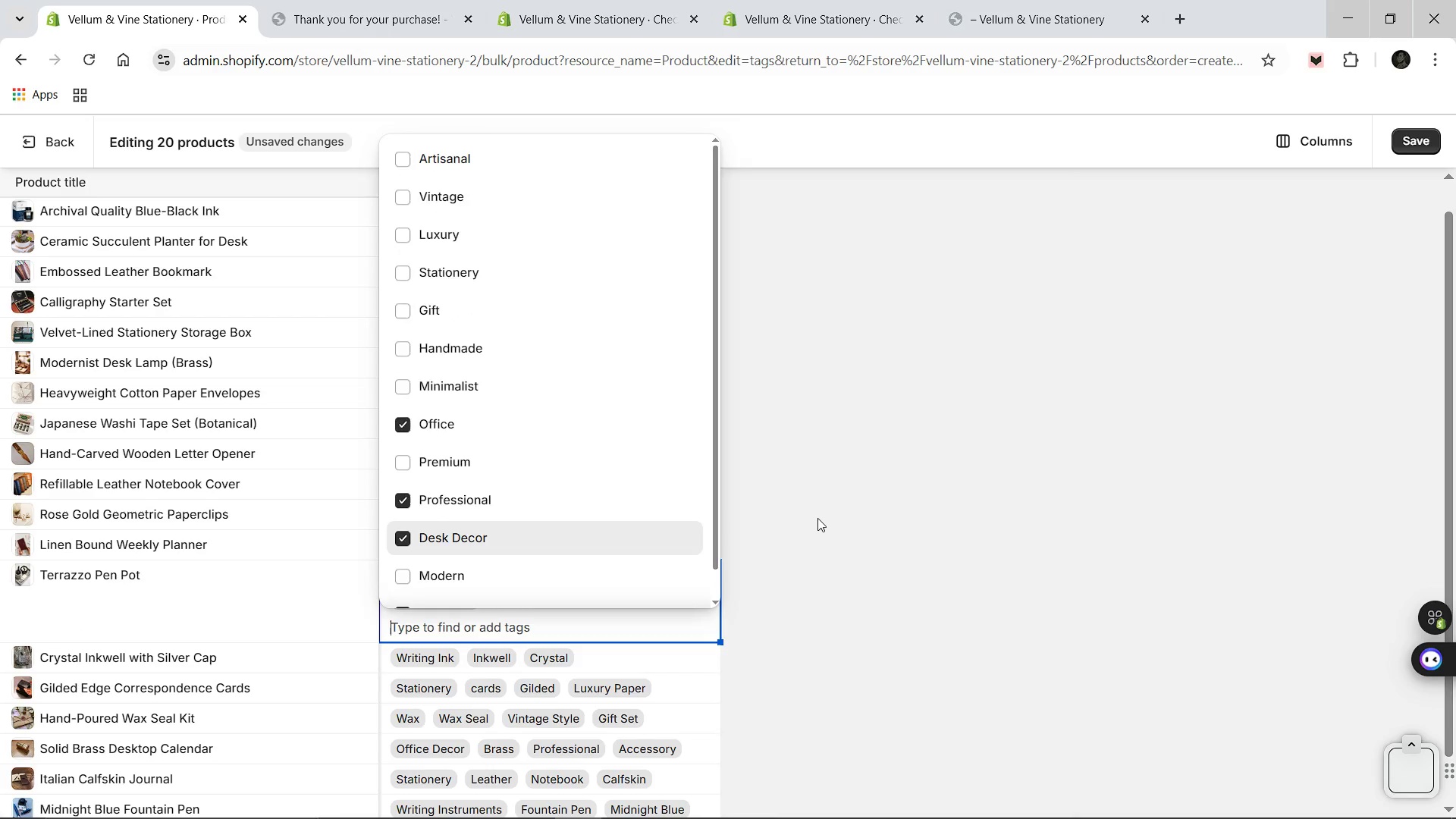 
left_click([817, 518])
 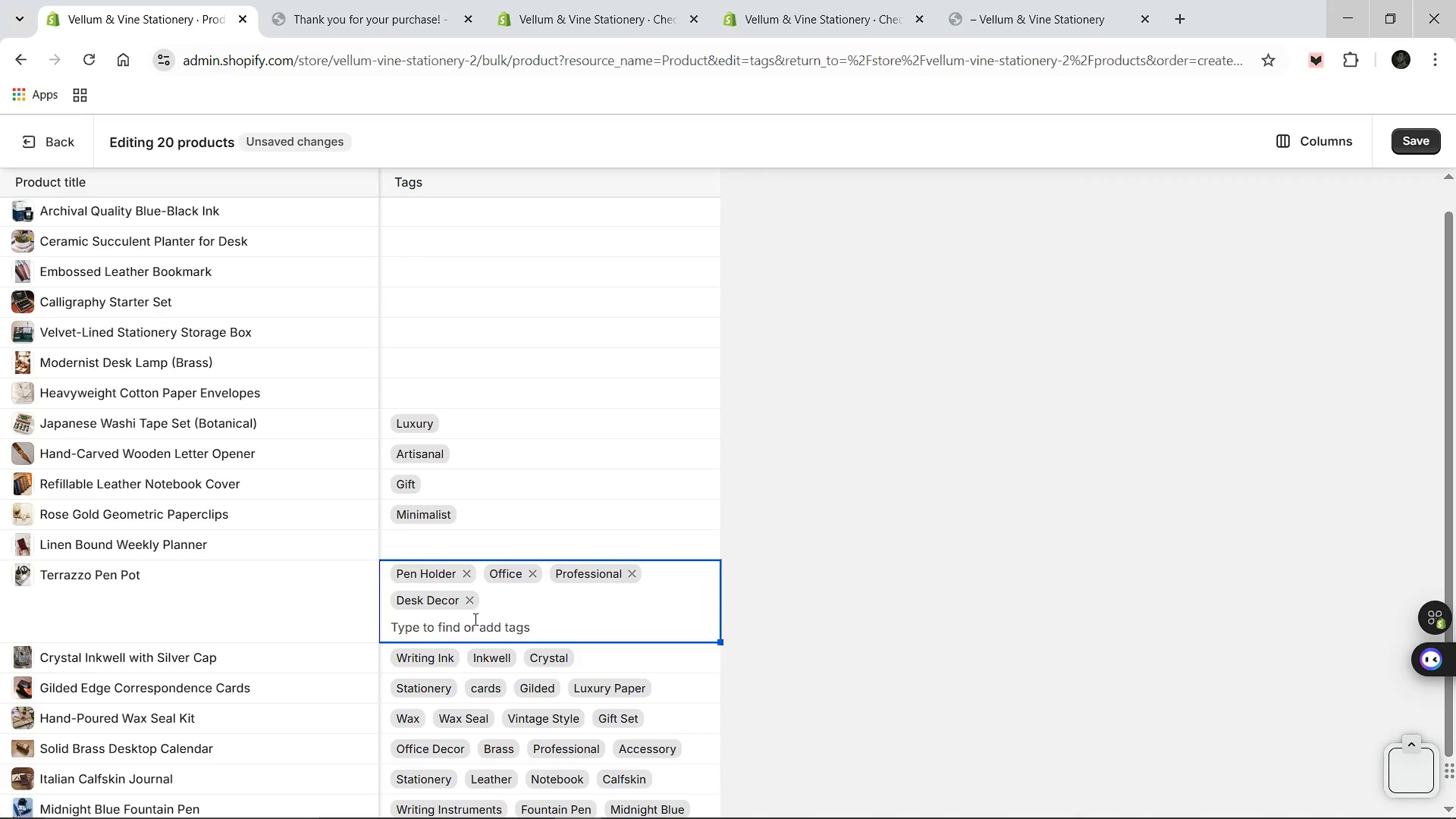 
left_click([470, 627])
 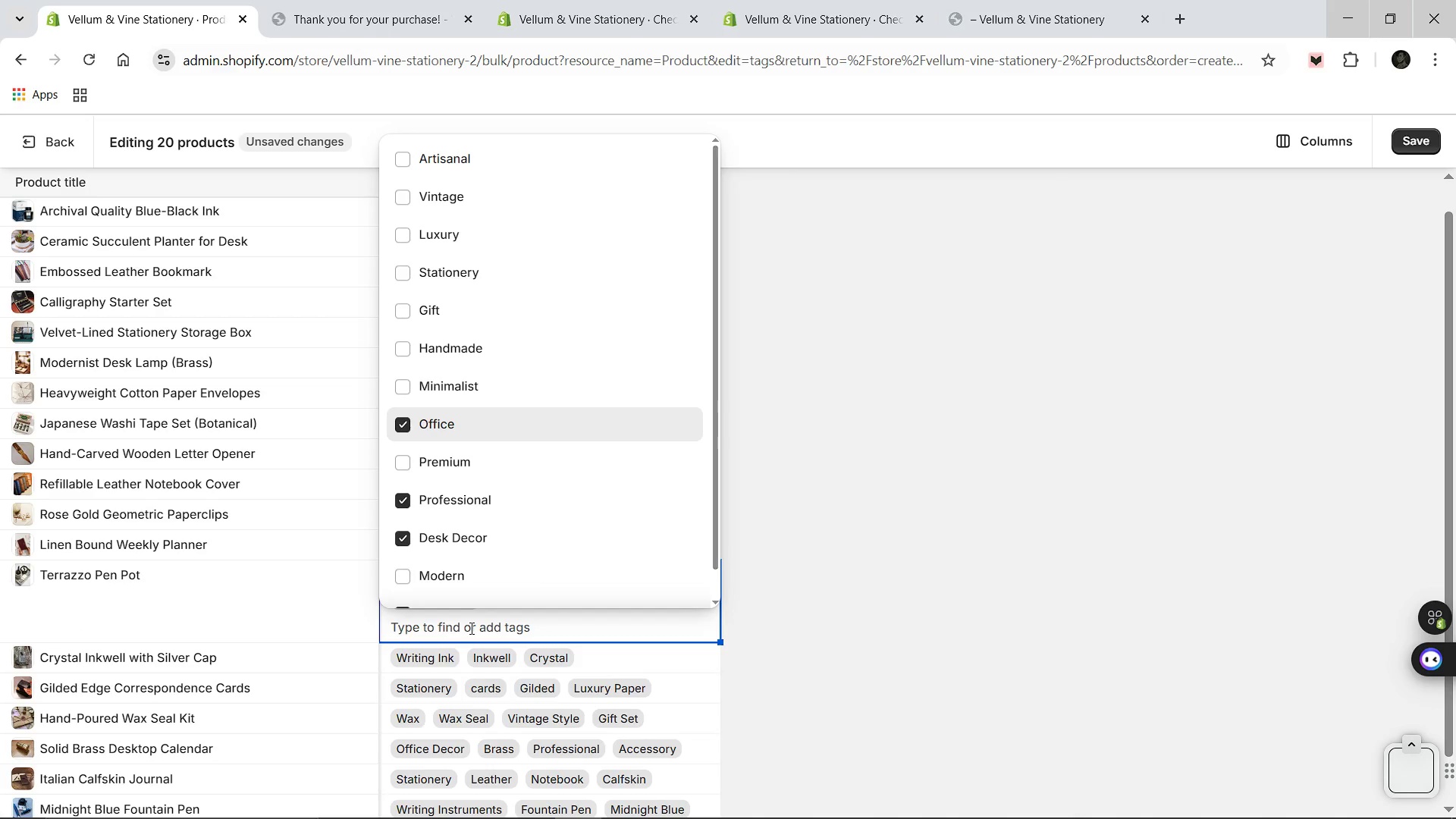 
type(Pot)
key(Backspace)
key(Backspace)
type(en Pot)
 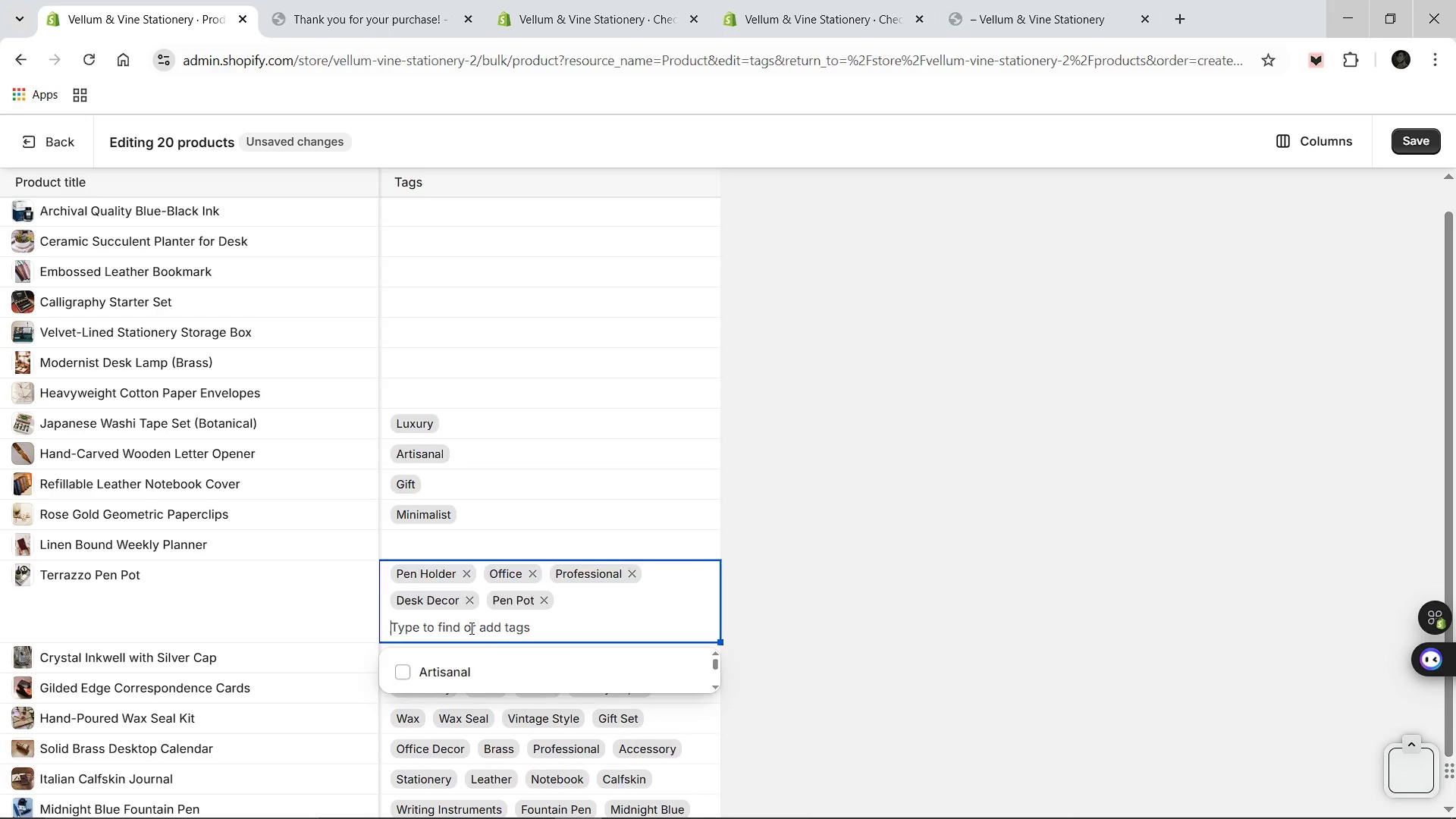 
 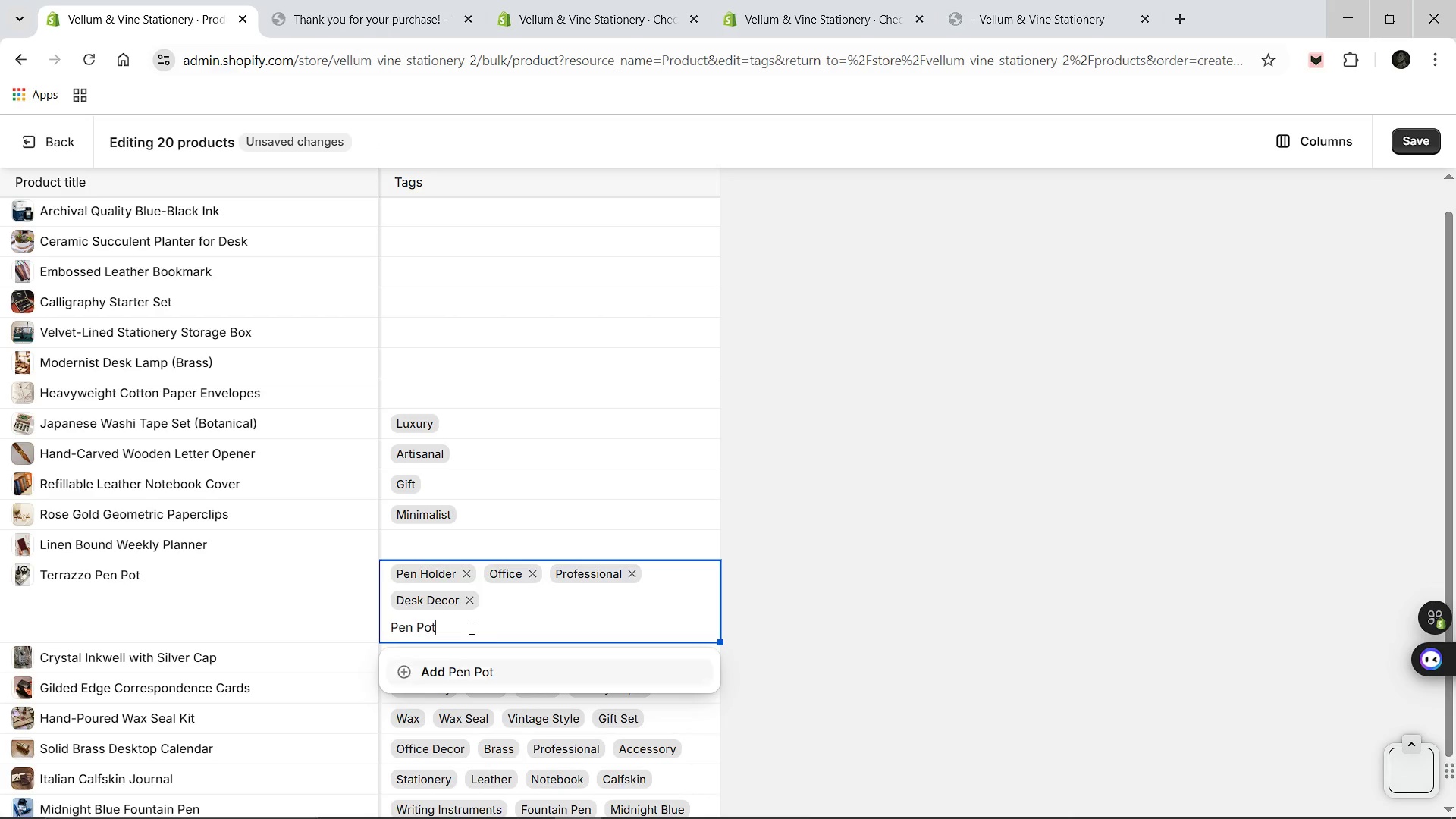 
key(Enter)
 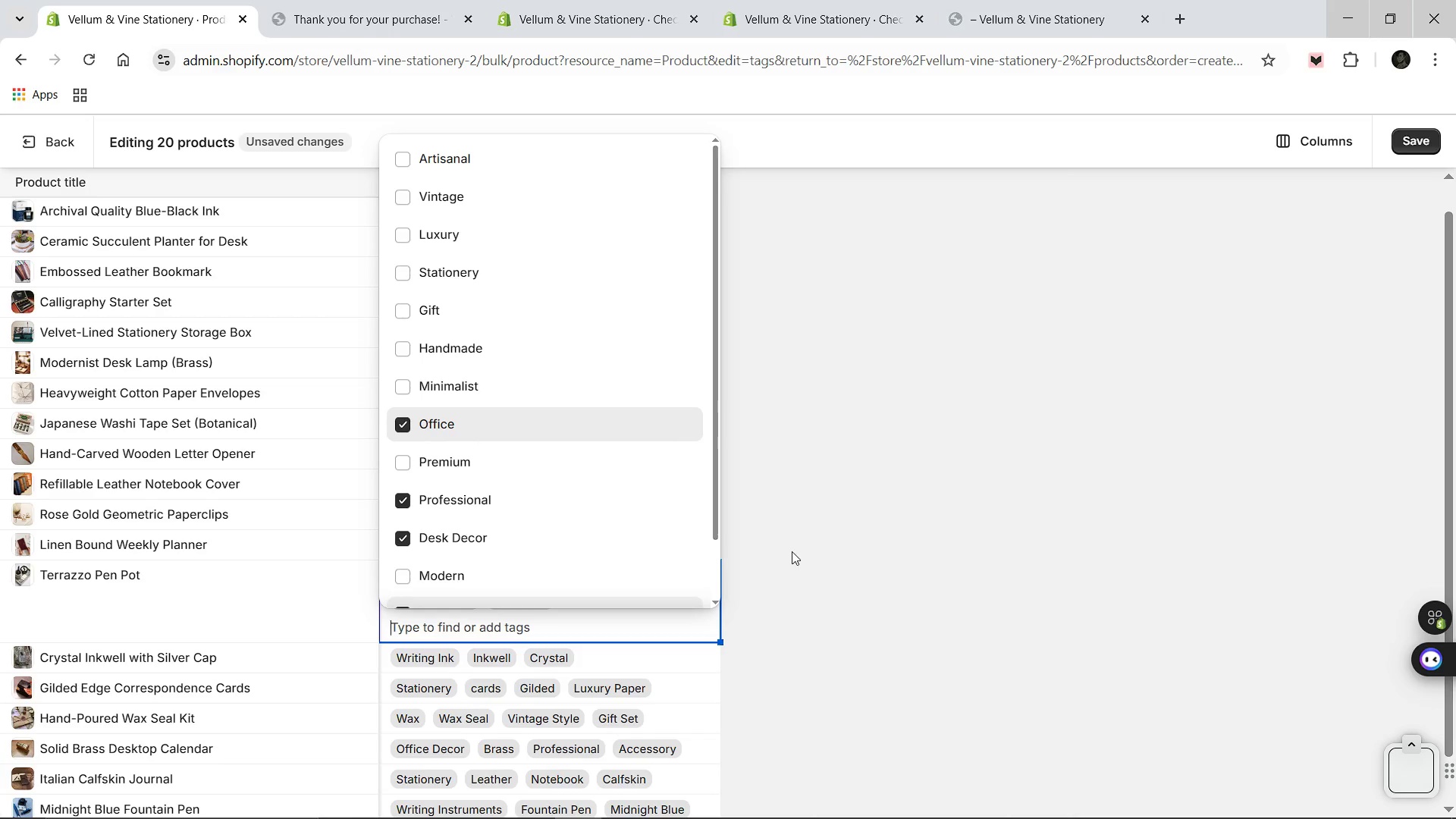 
left_click([795, 542])
 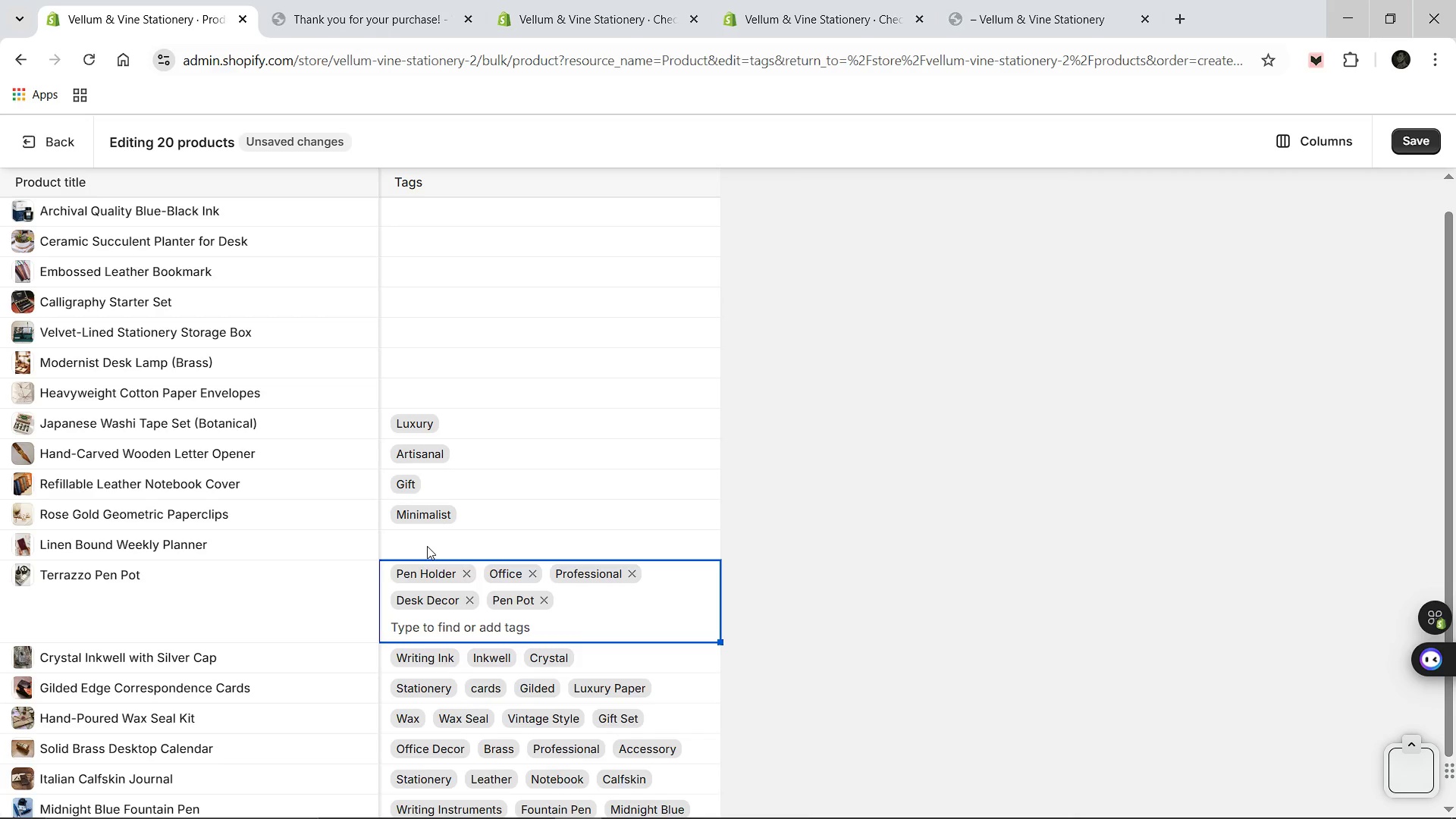 
left_click([427, 546])
 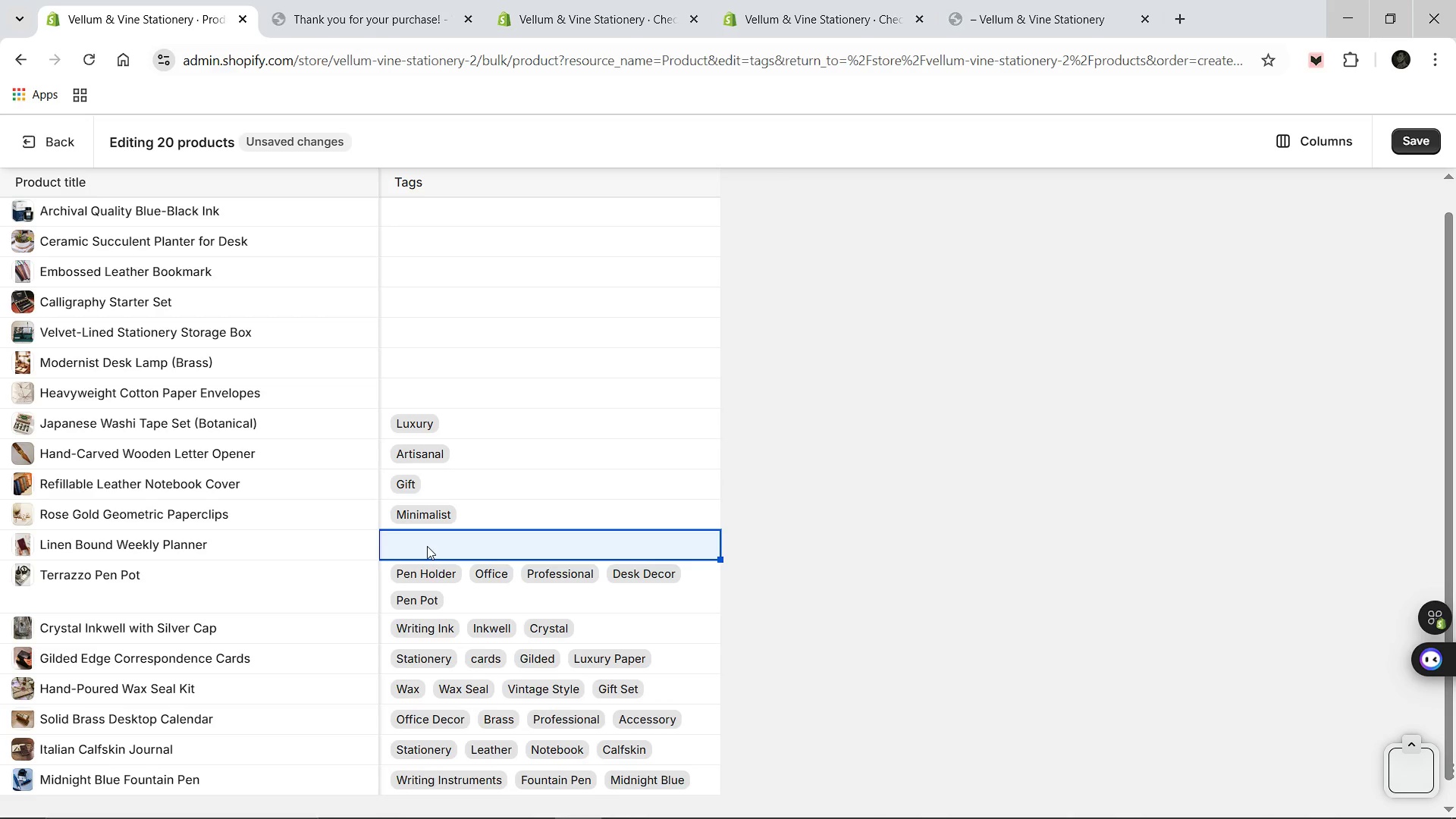 
left_click([427, 546])
 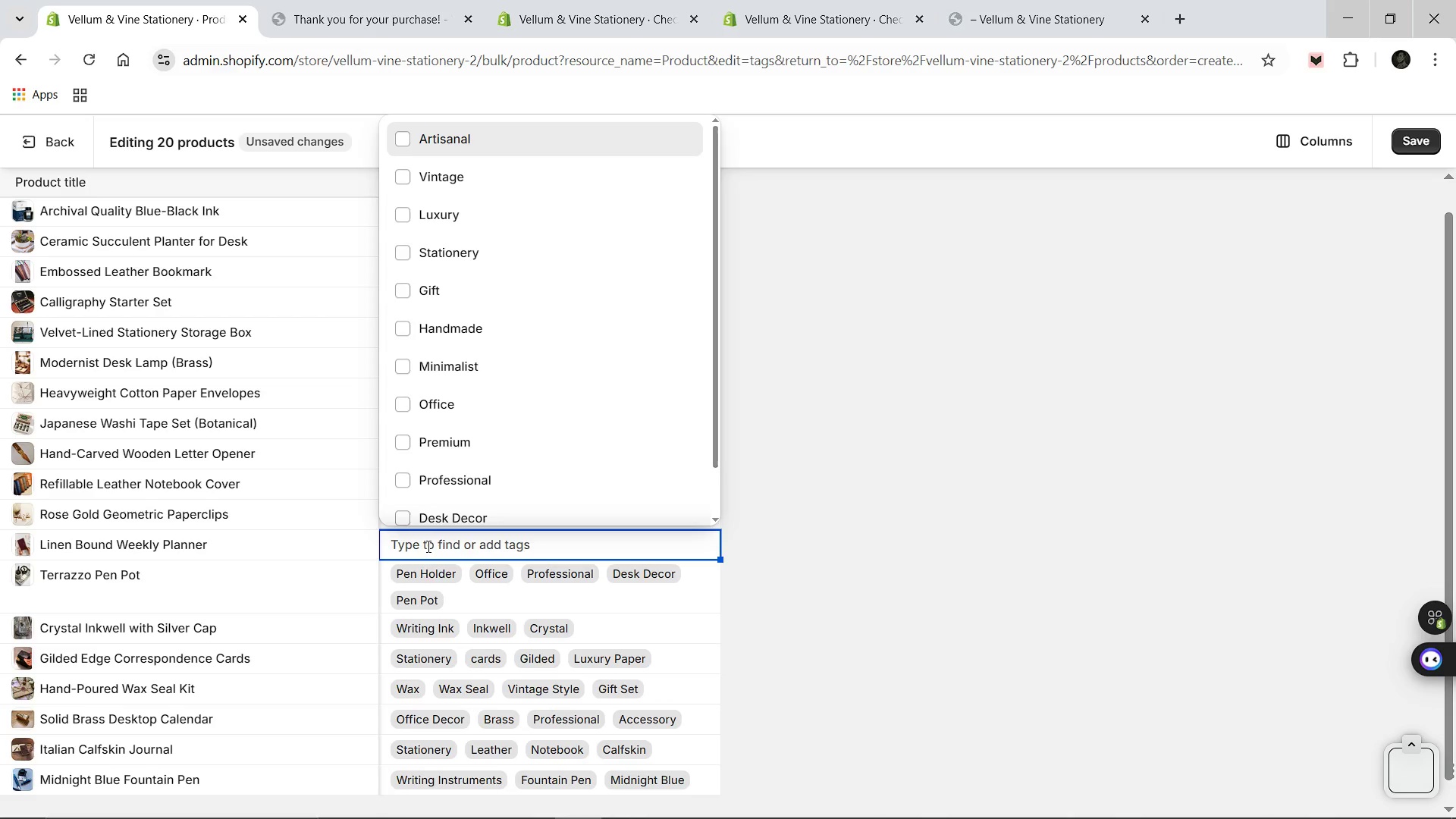 
type(Planner)
 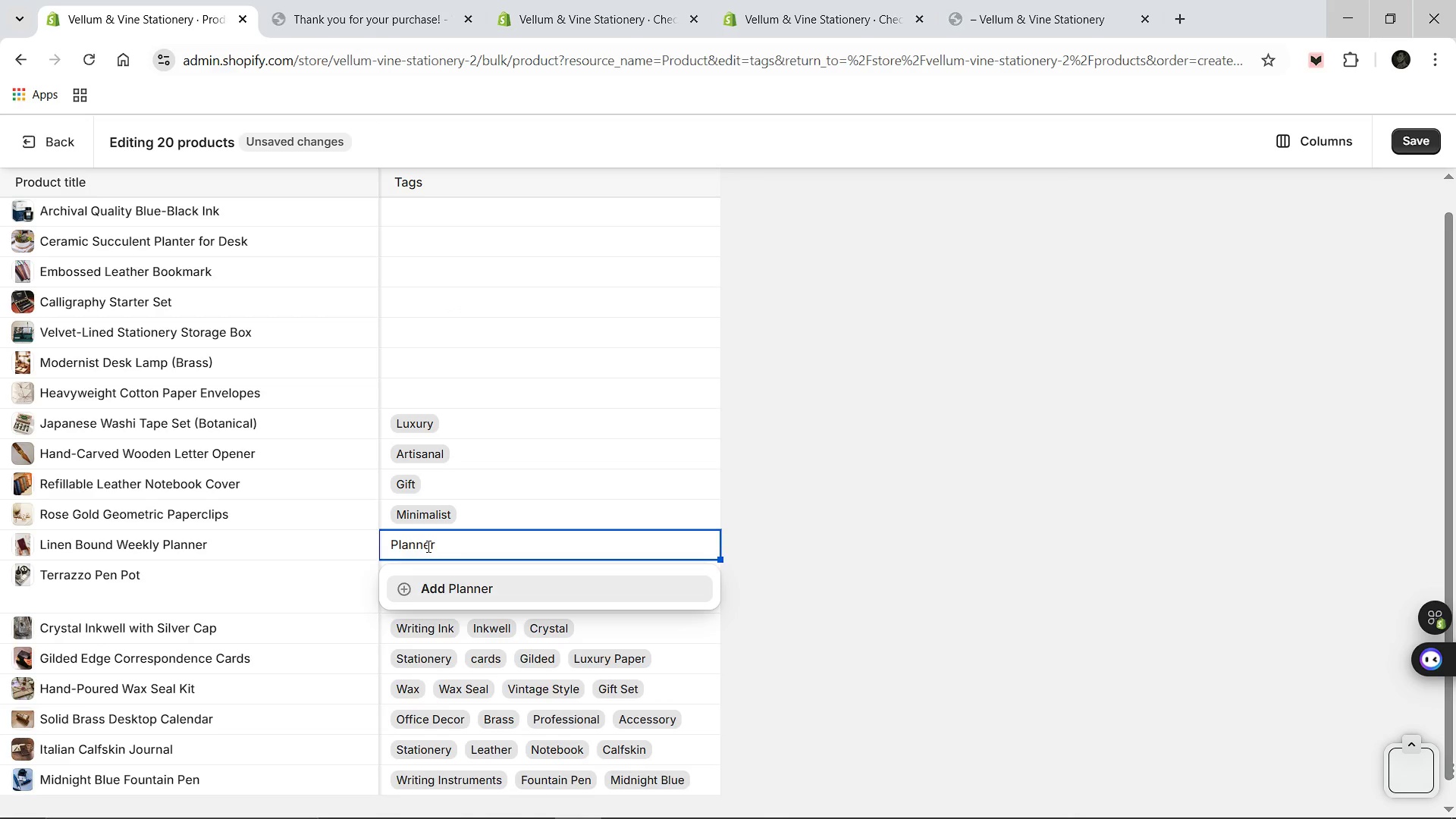 
key(Enter)
 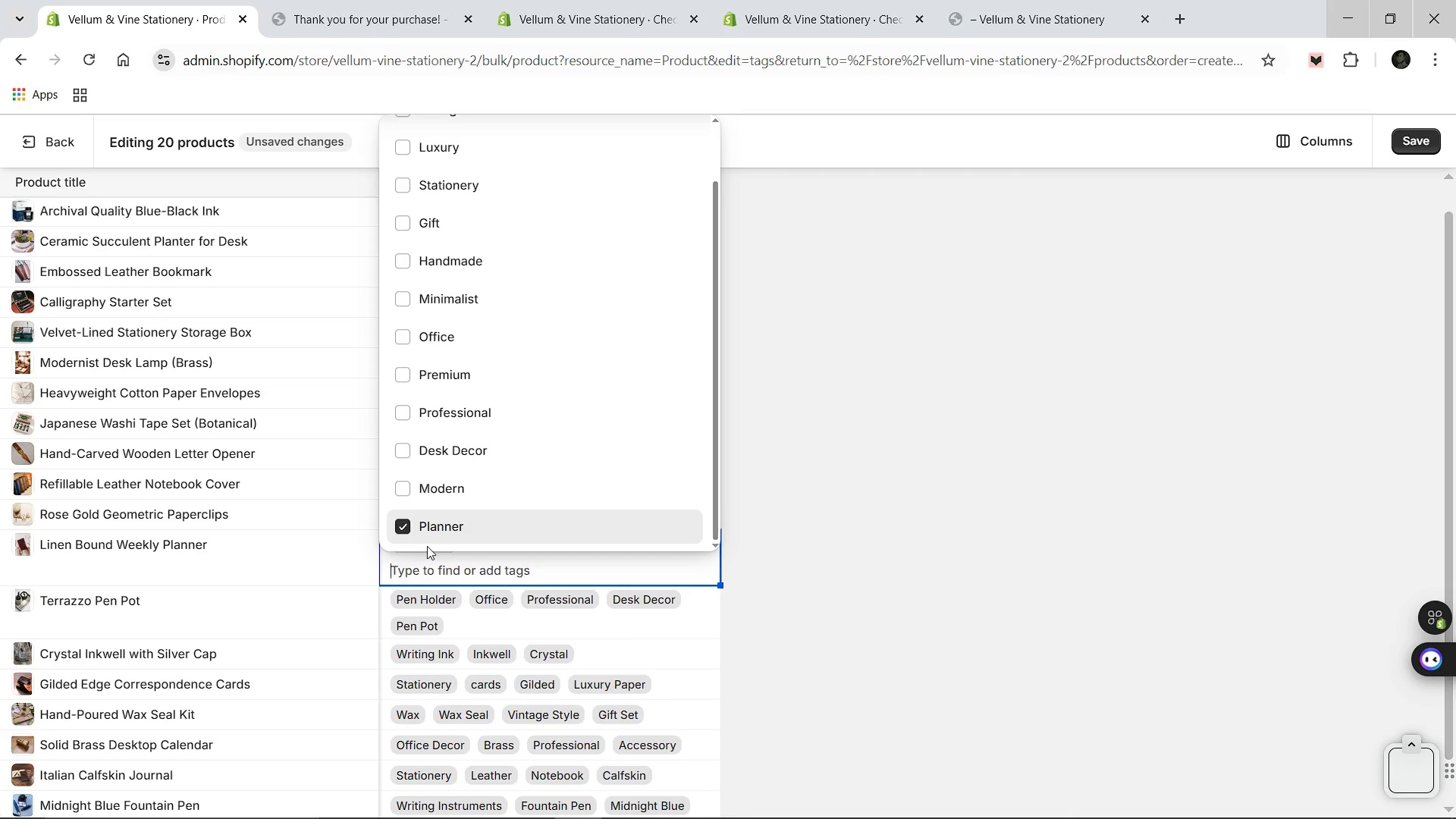 
type(Linen)
 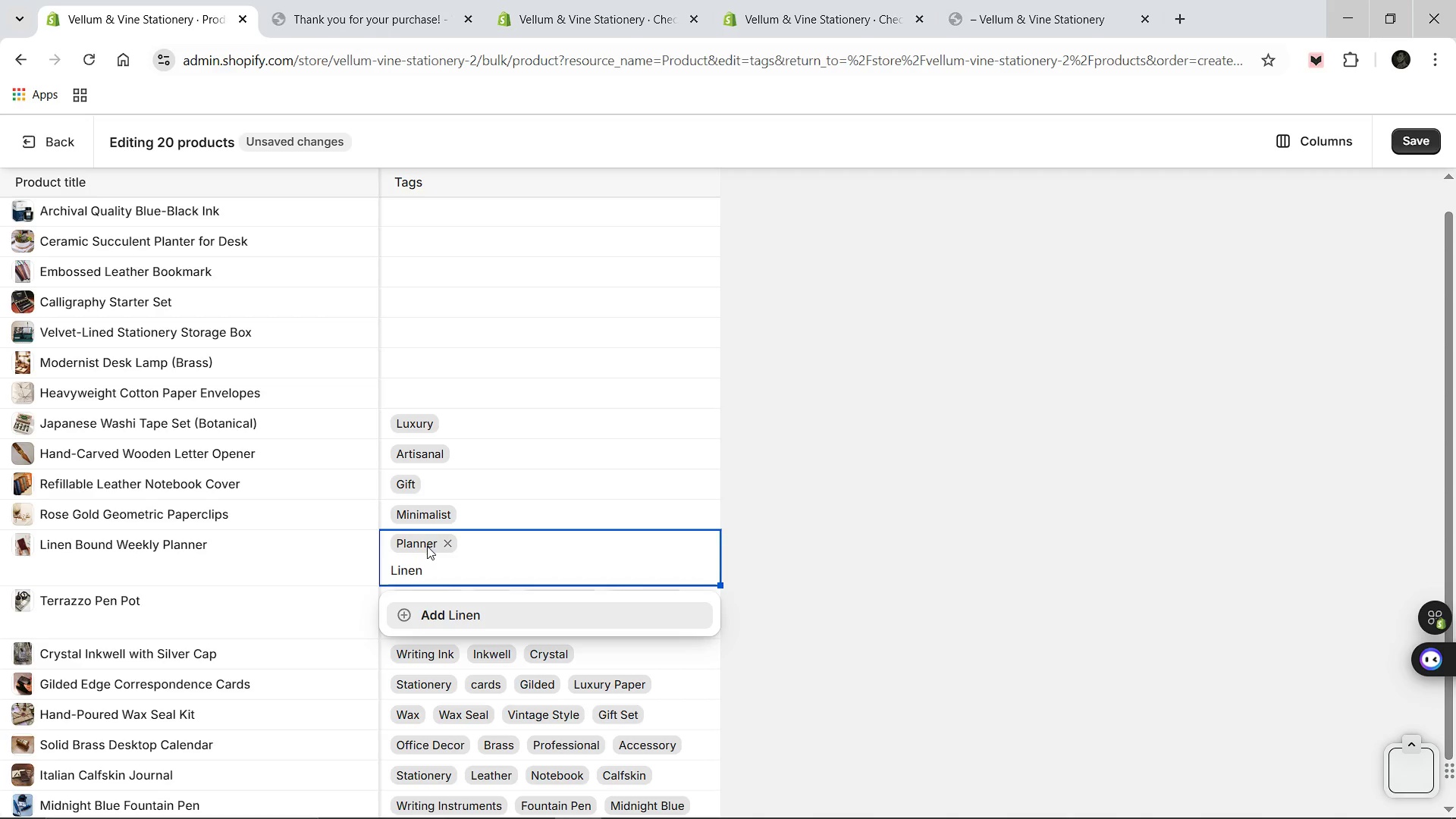 
key(Enter)
 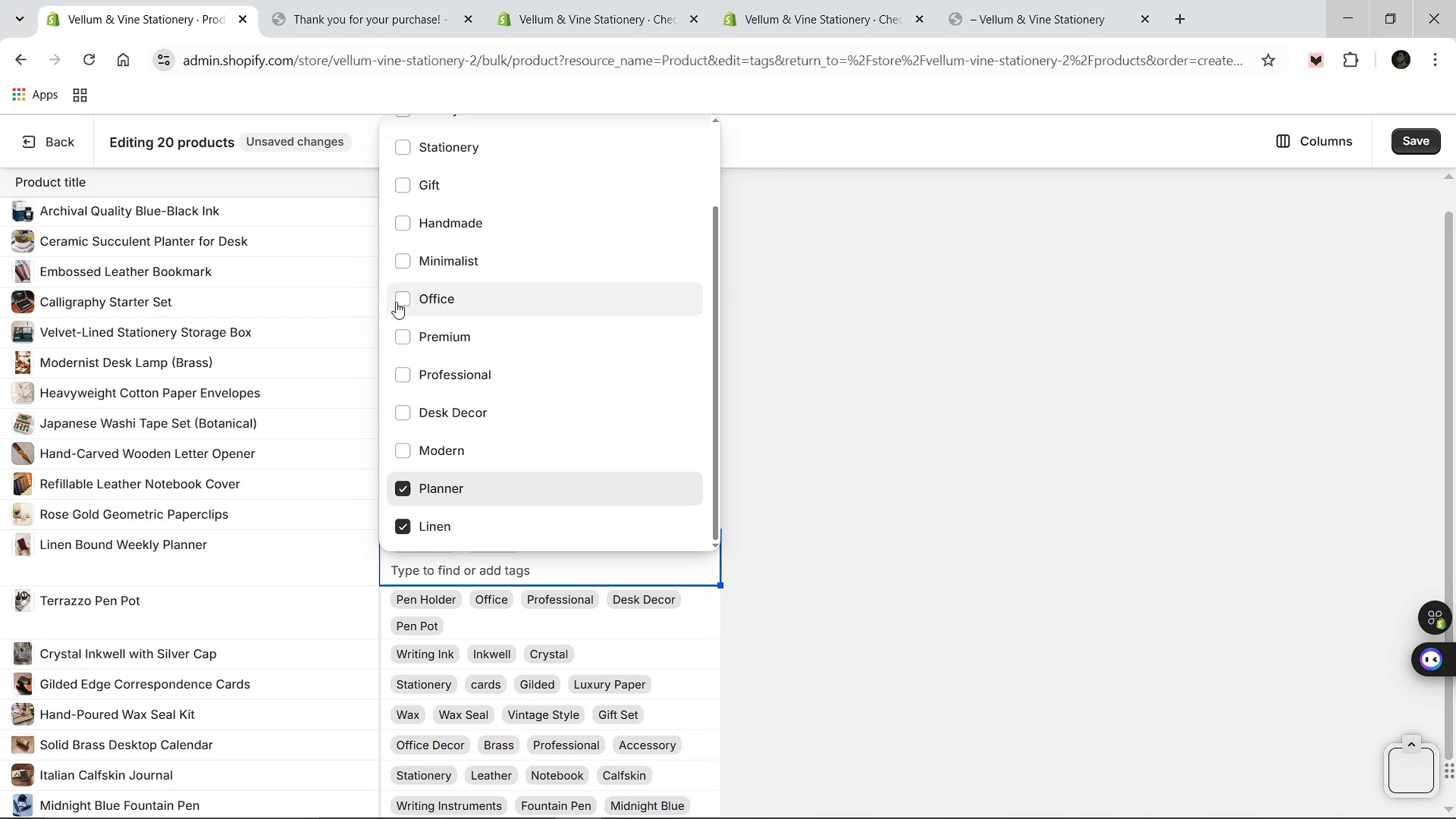 
scroll: coordinate [399, 299], scroll_direction: up, amount: 2.0
 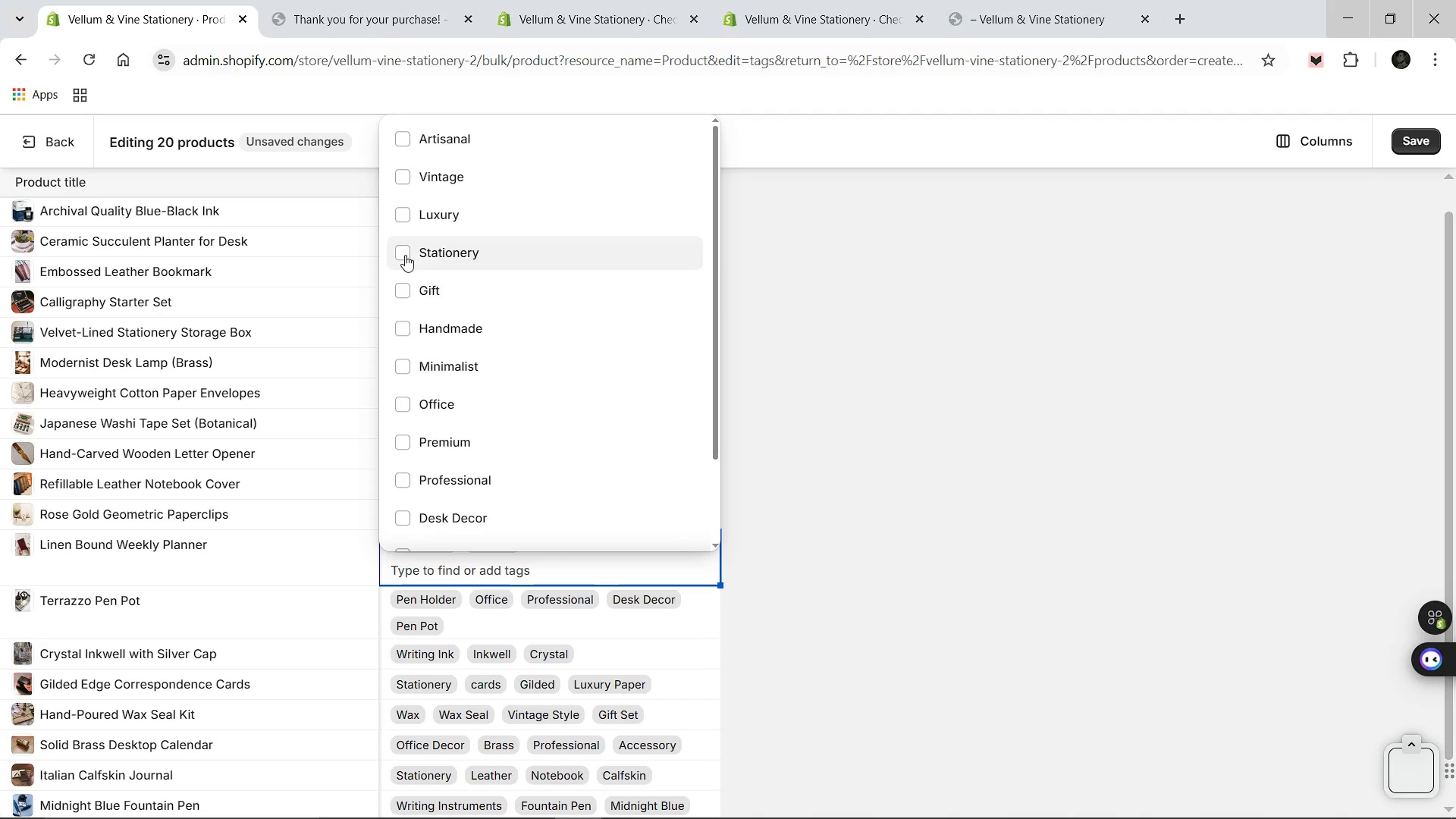 
left_click([405, 255])
 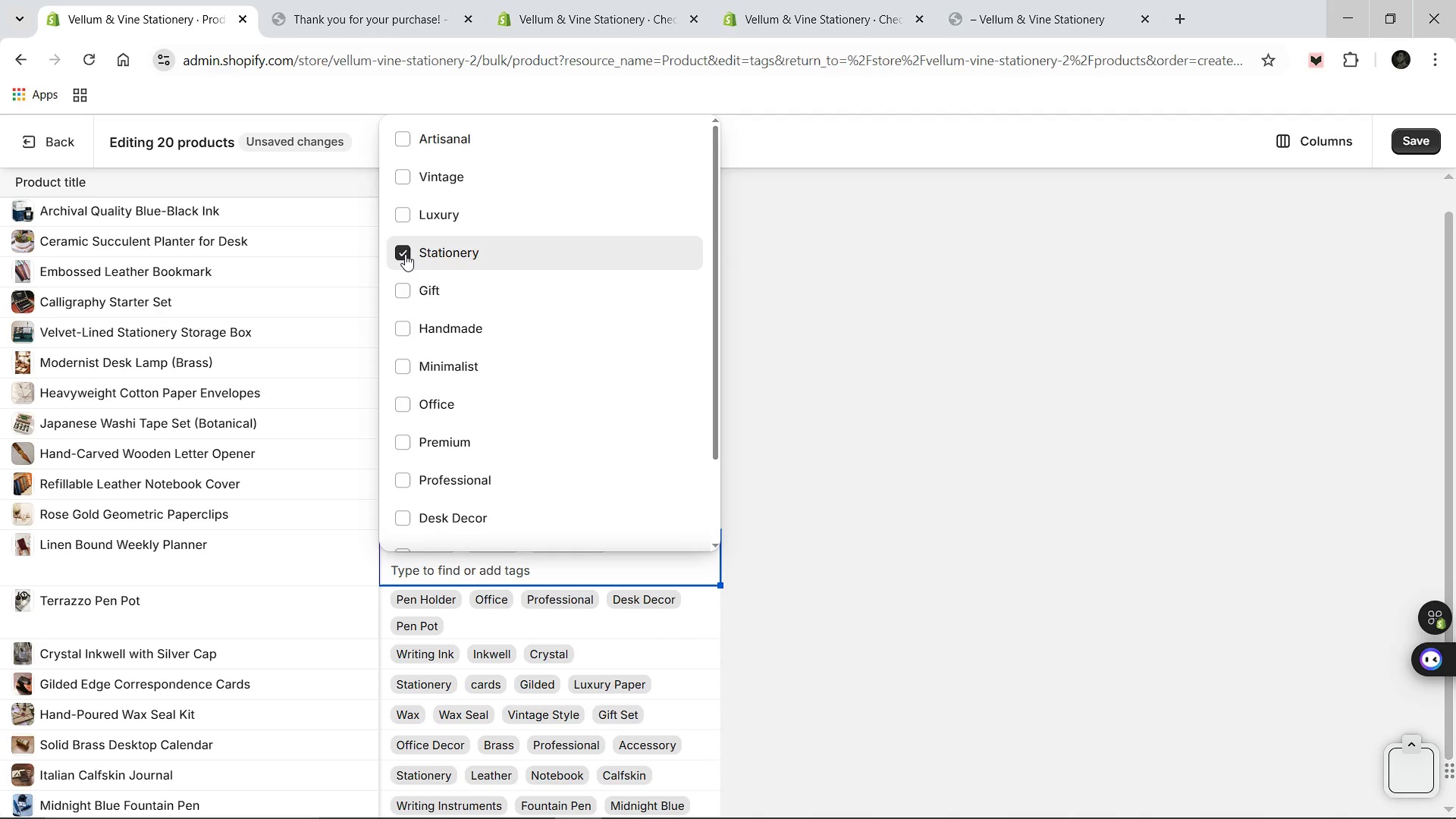 
left_click([874, 482])
 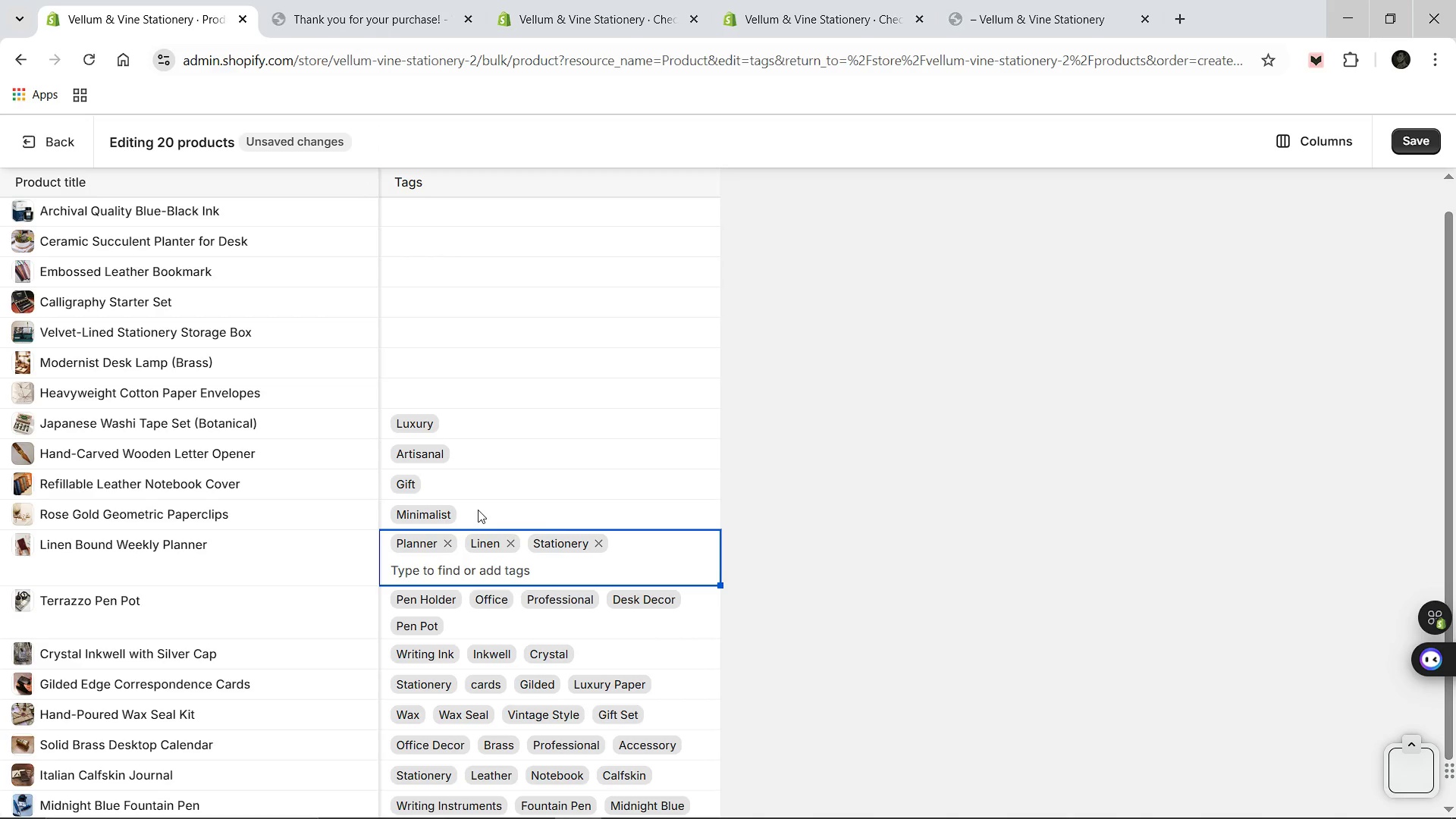 
scroll: coordinate [403, 264], scroll_direction: down, amount: 6.0
 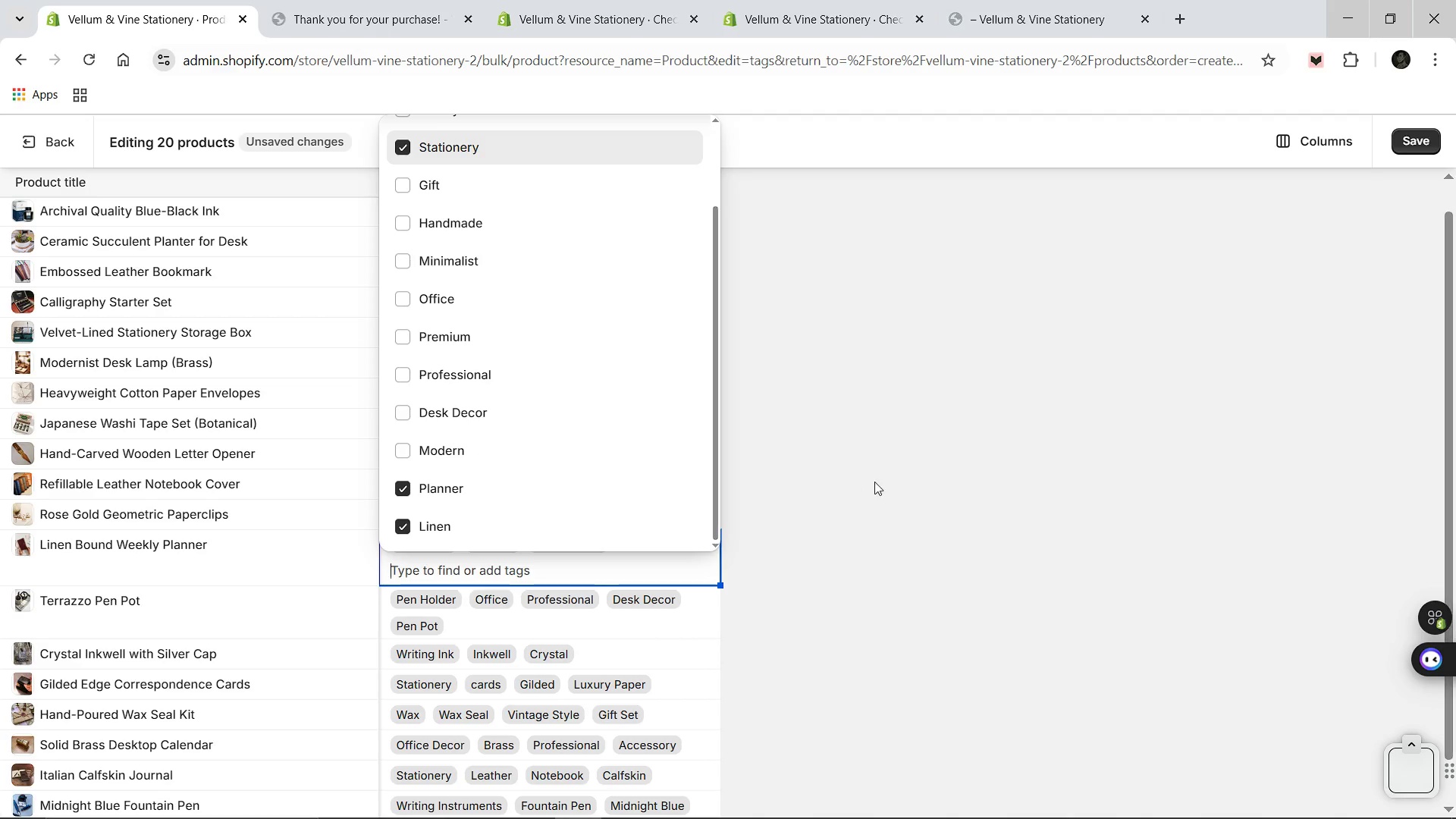 
left_click([478, 510])
 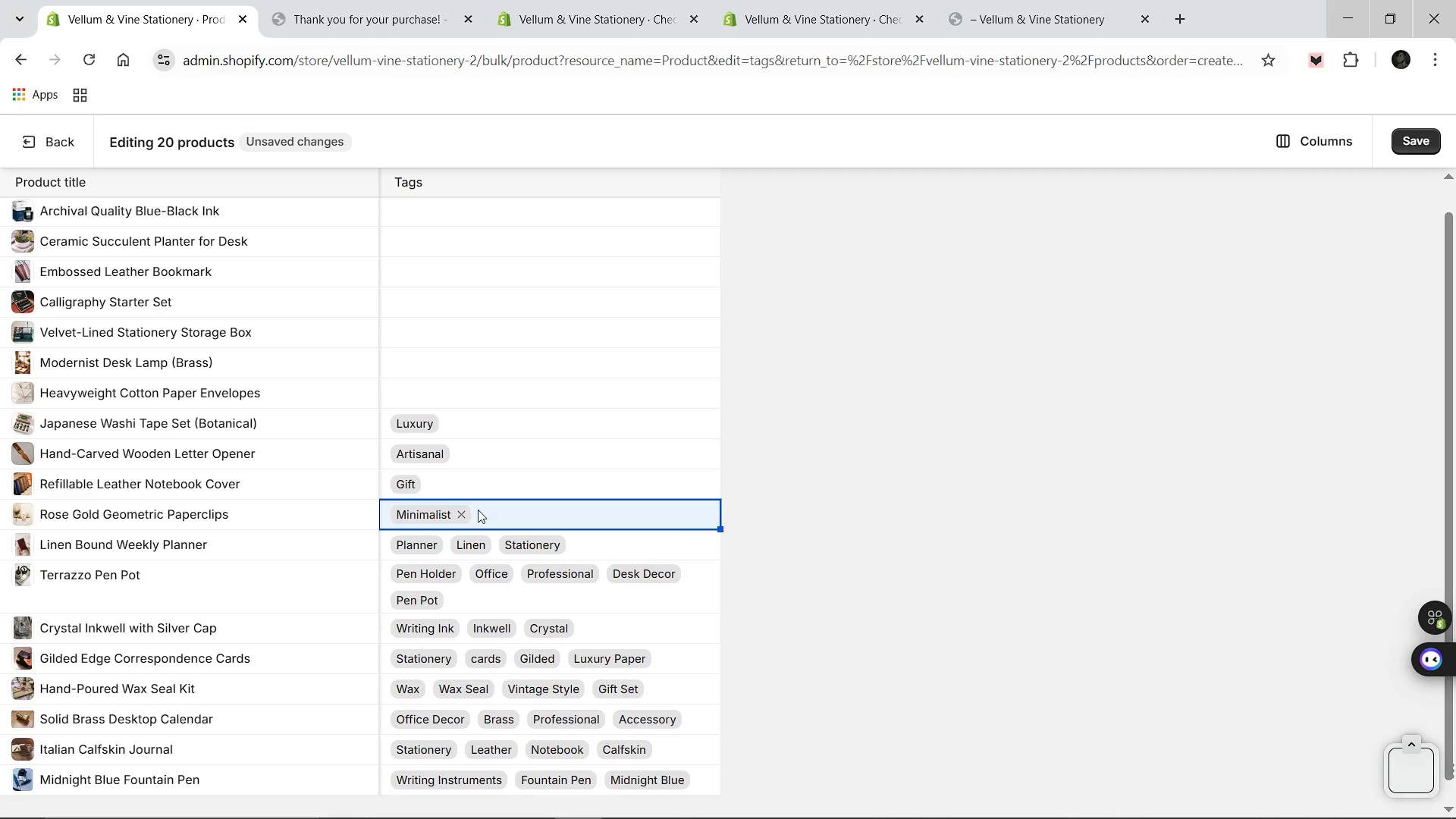 
left_click([478, 510])
 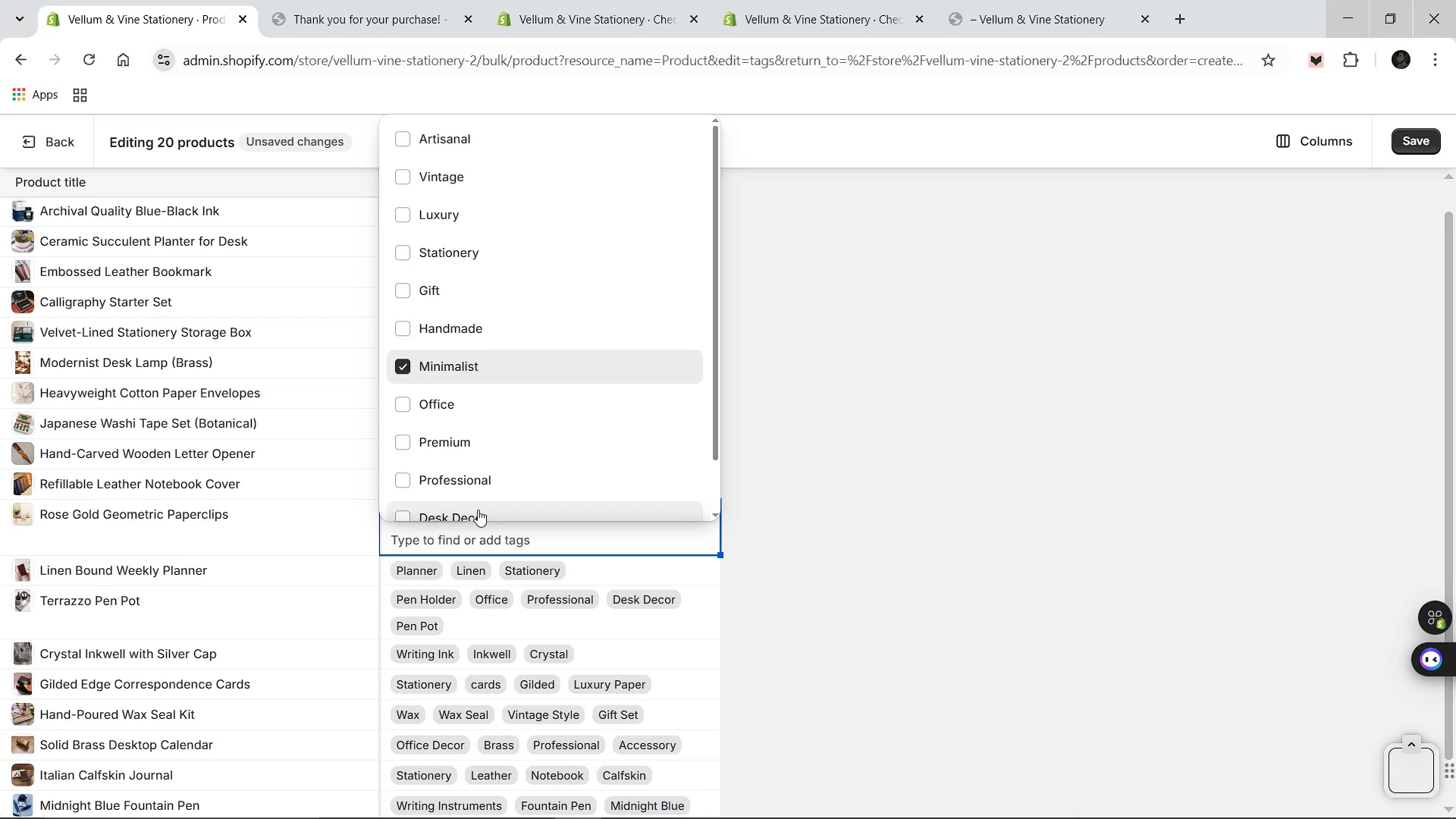 
type(Gold)
key(Backspace)
key(Backspace)
key(Backspace)
key(Backspace)
key(Backspace)
type(Rose Gold)
 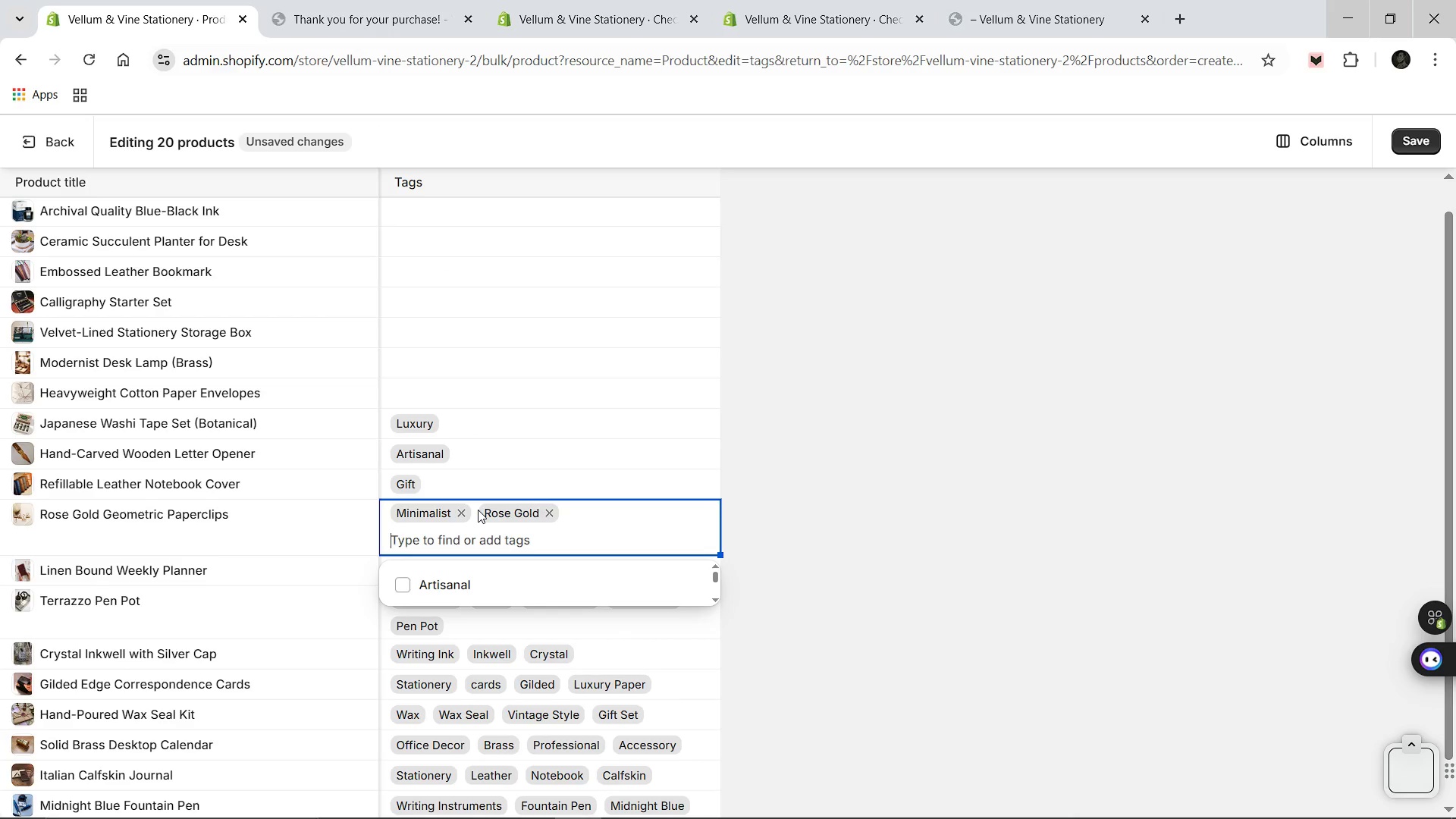 
 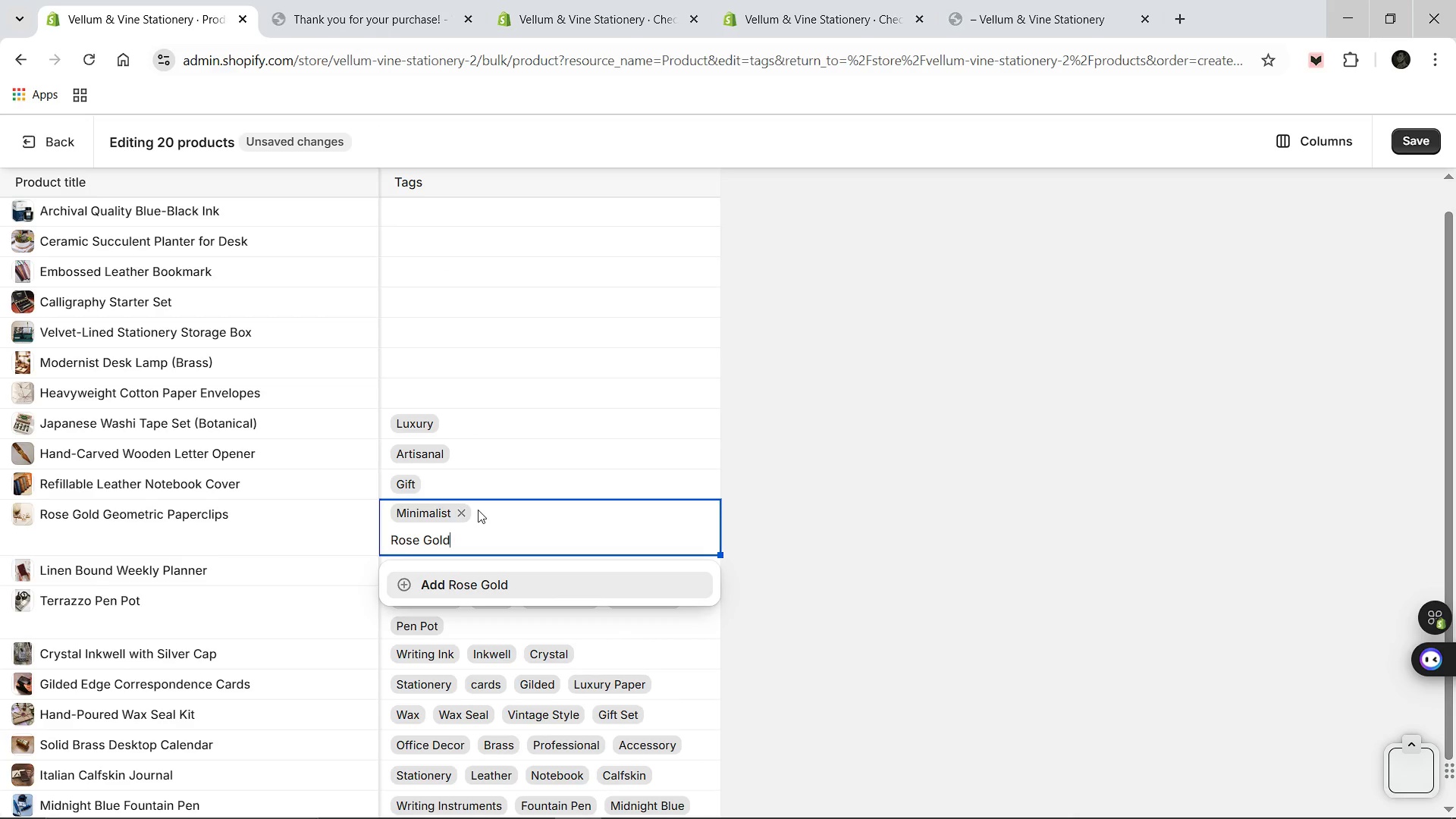 
key(Enter)
 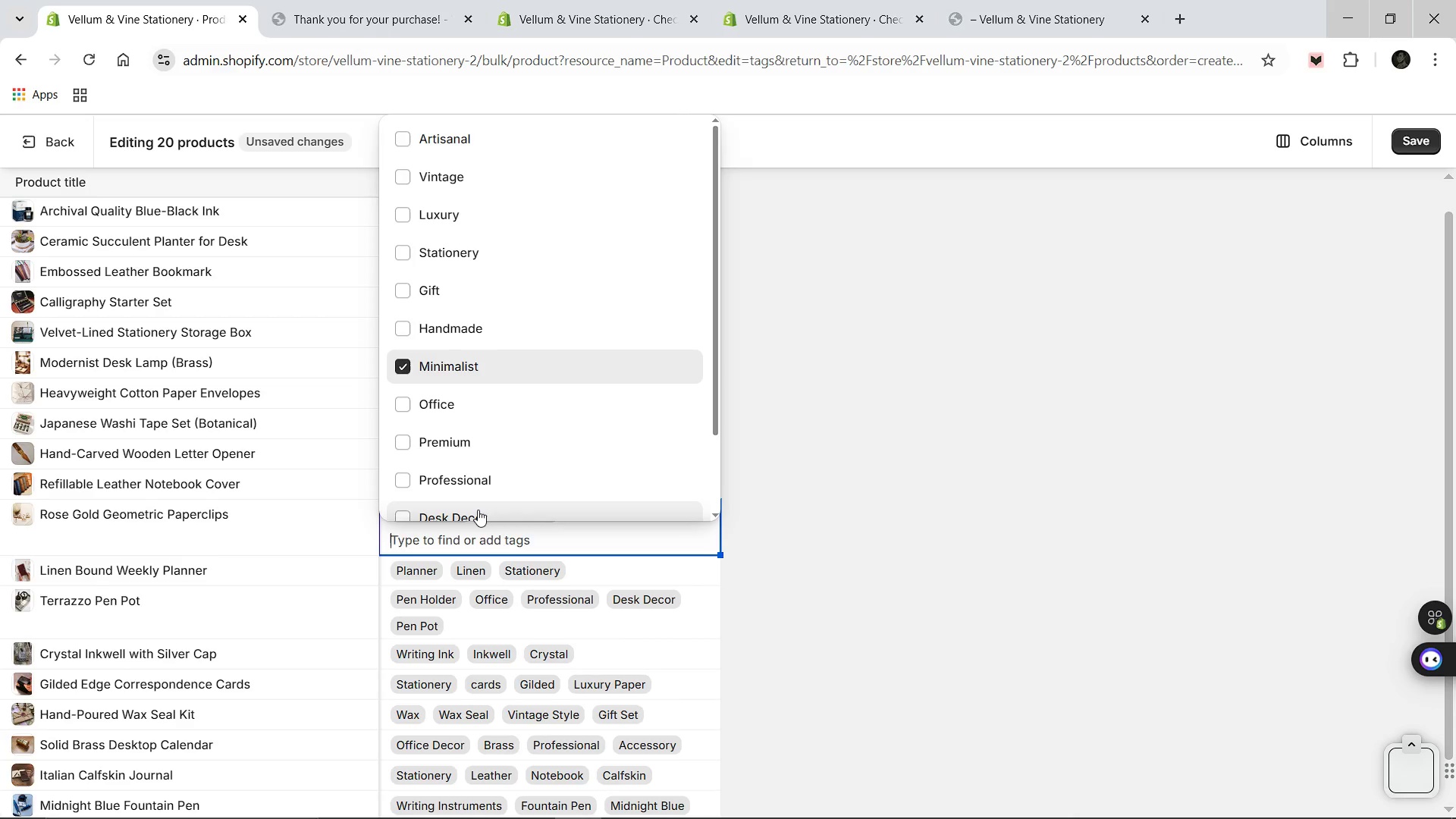 
type(Paperclip)
 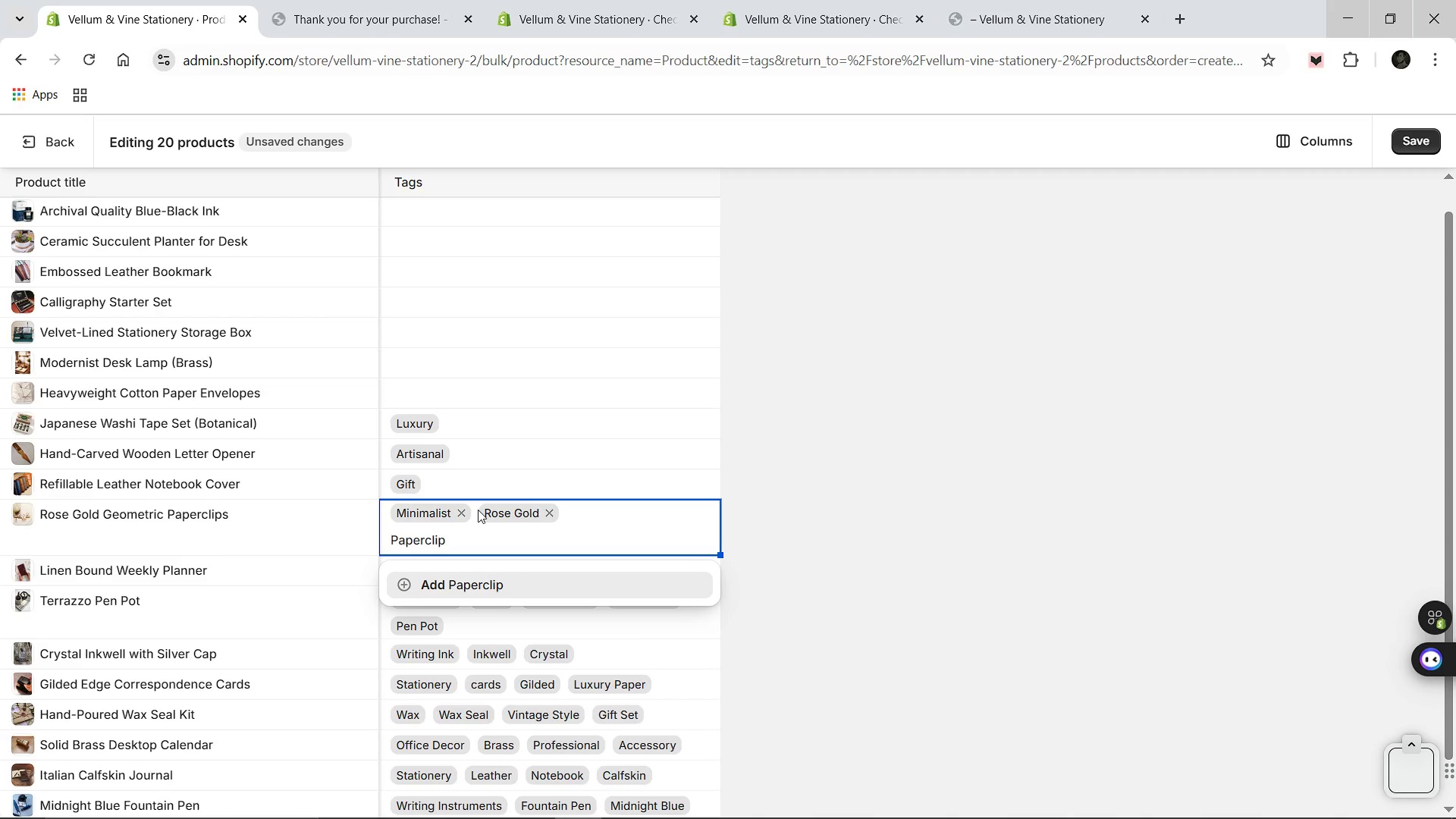 
key(Enter)
 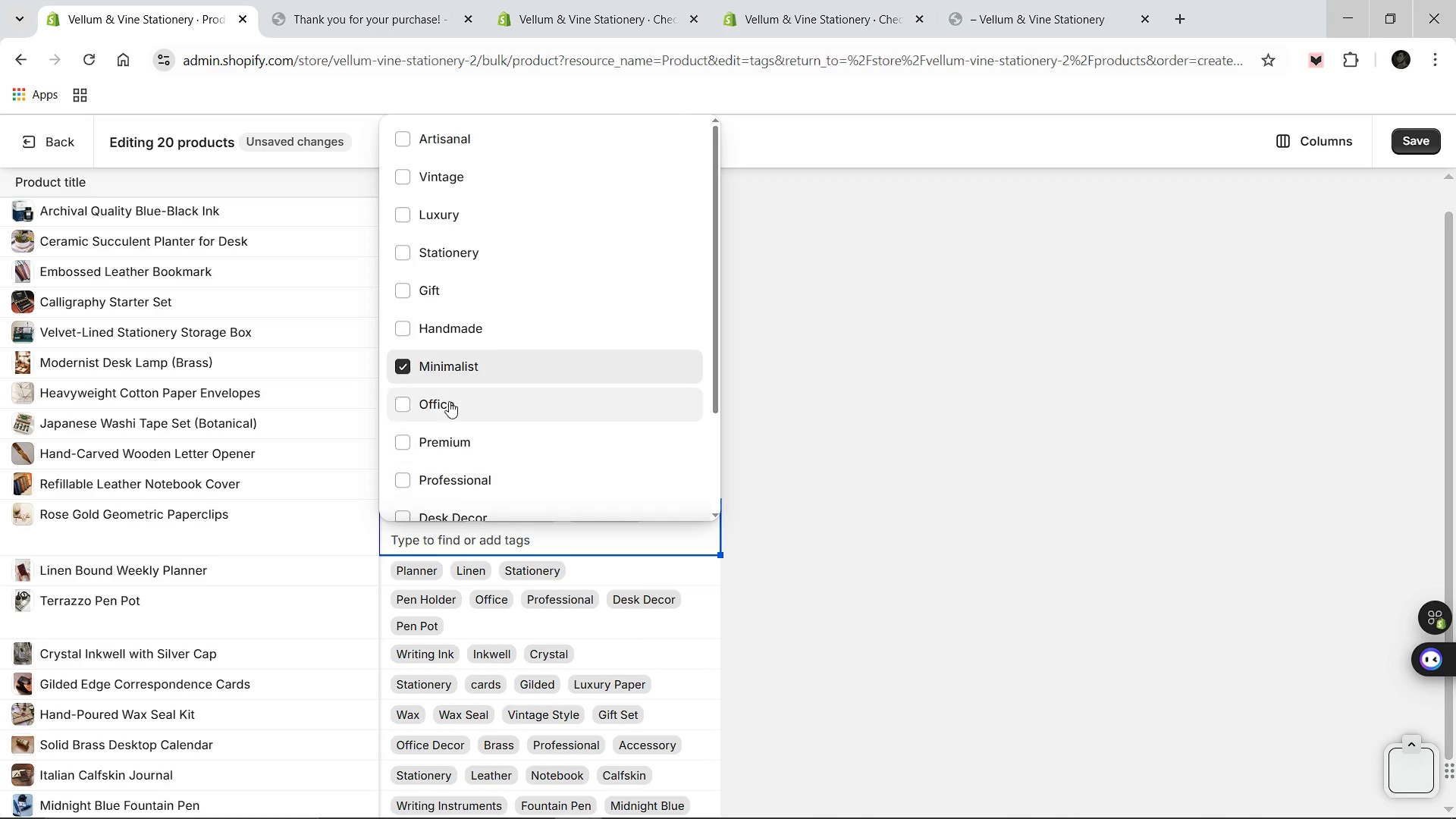 
scroll: coordinate [419, 287], scroll_direction: up, amount: 1.0
 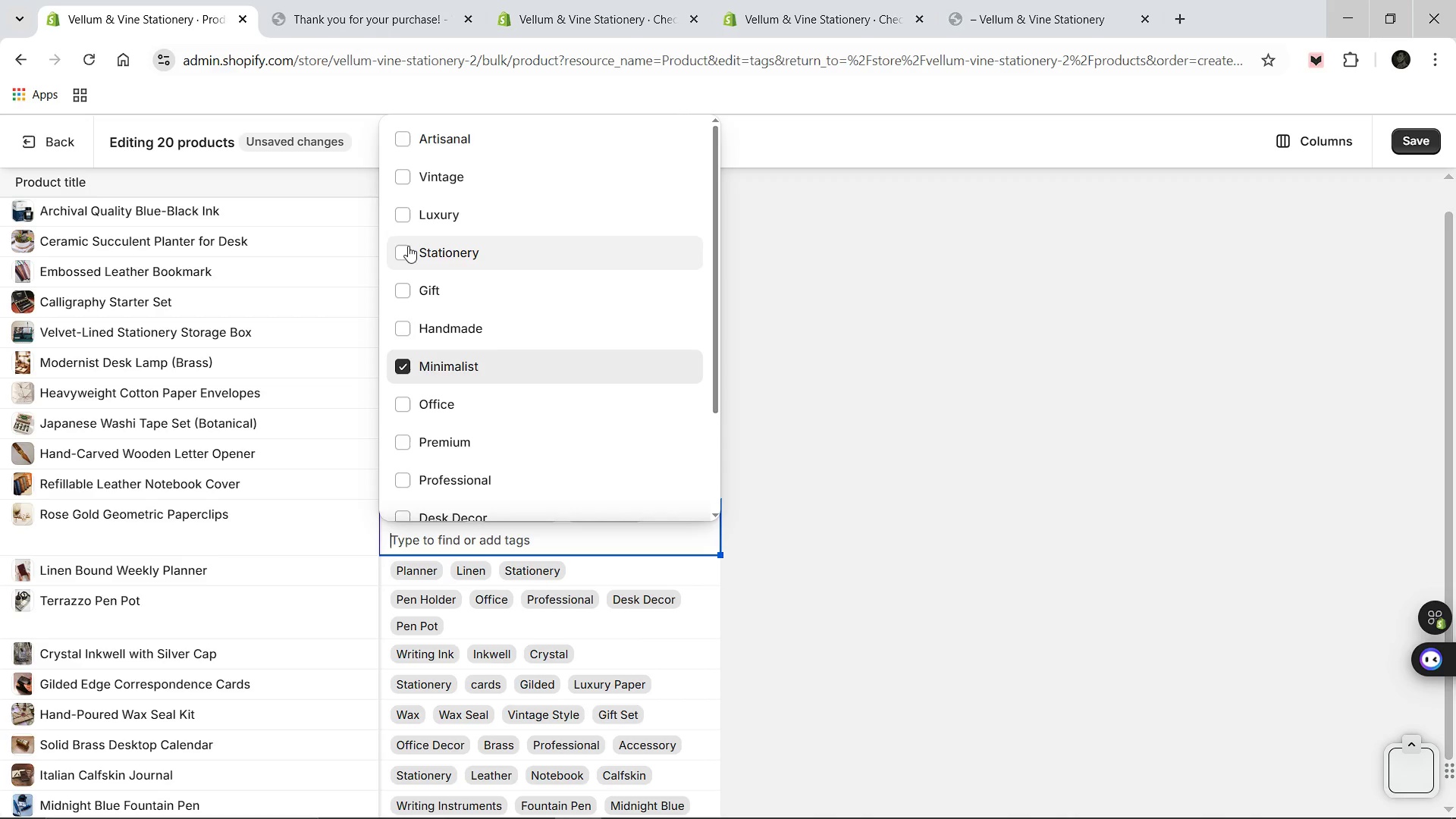 
left_click([408, 246])
 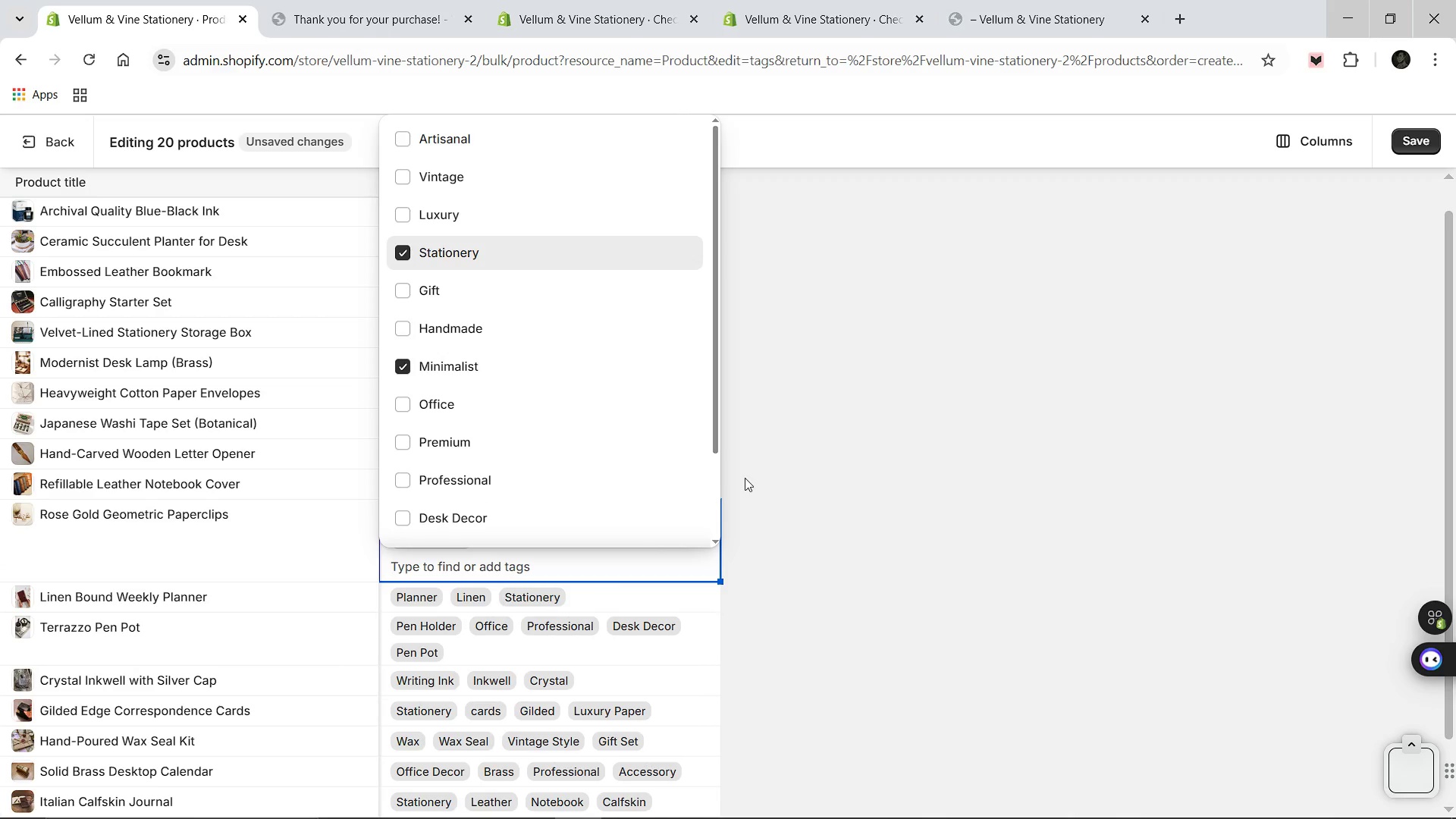 
left_click([811, 477])
 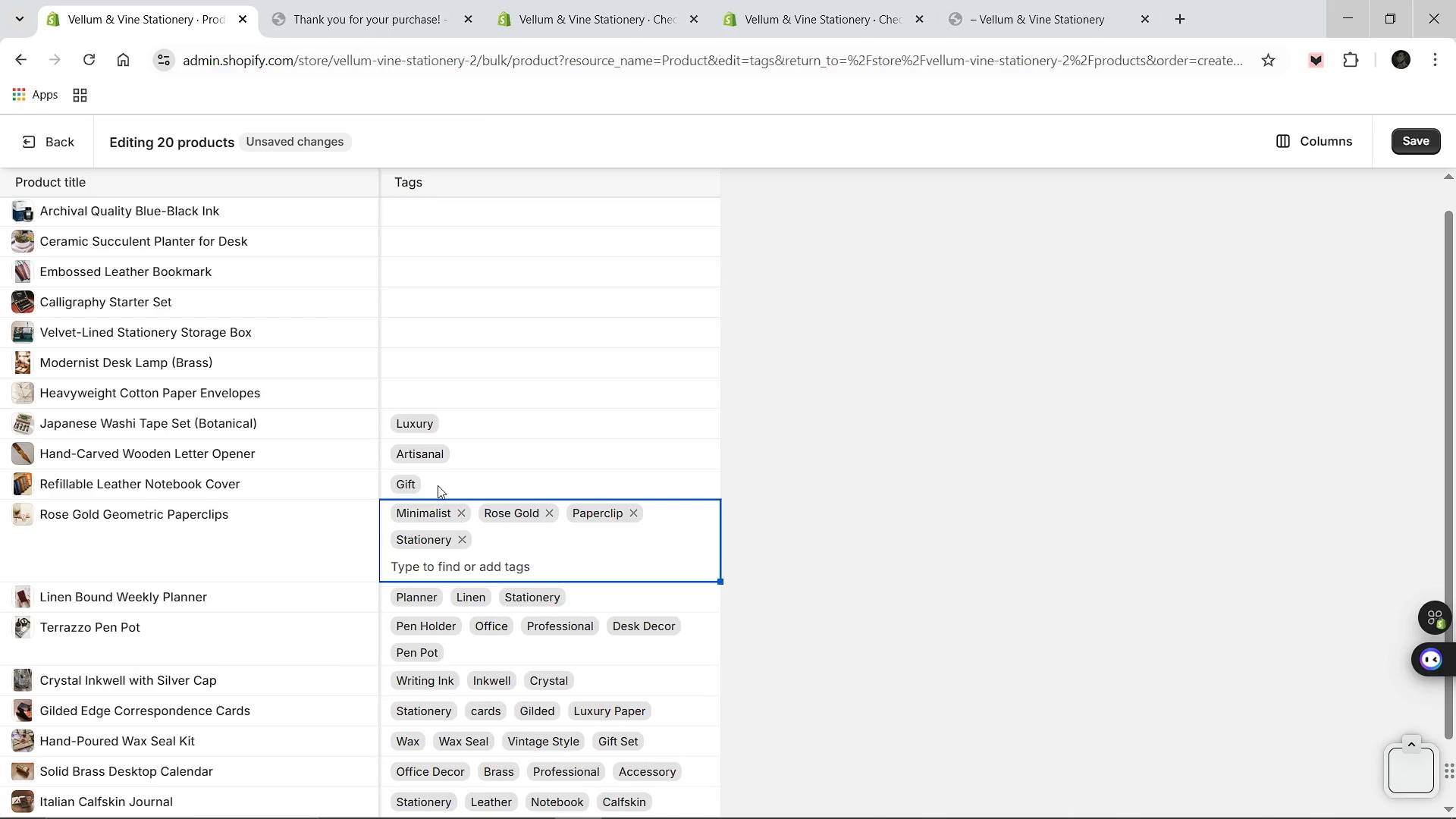 
left_click([438, 485])
 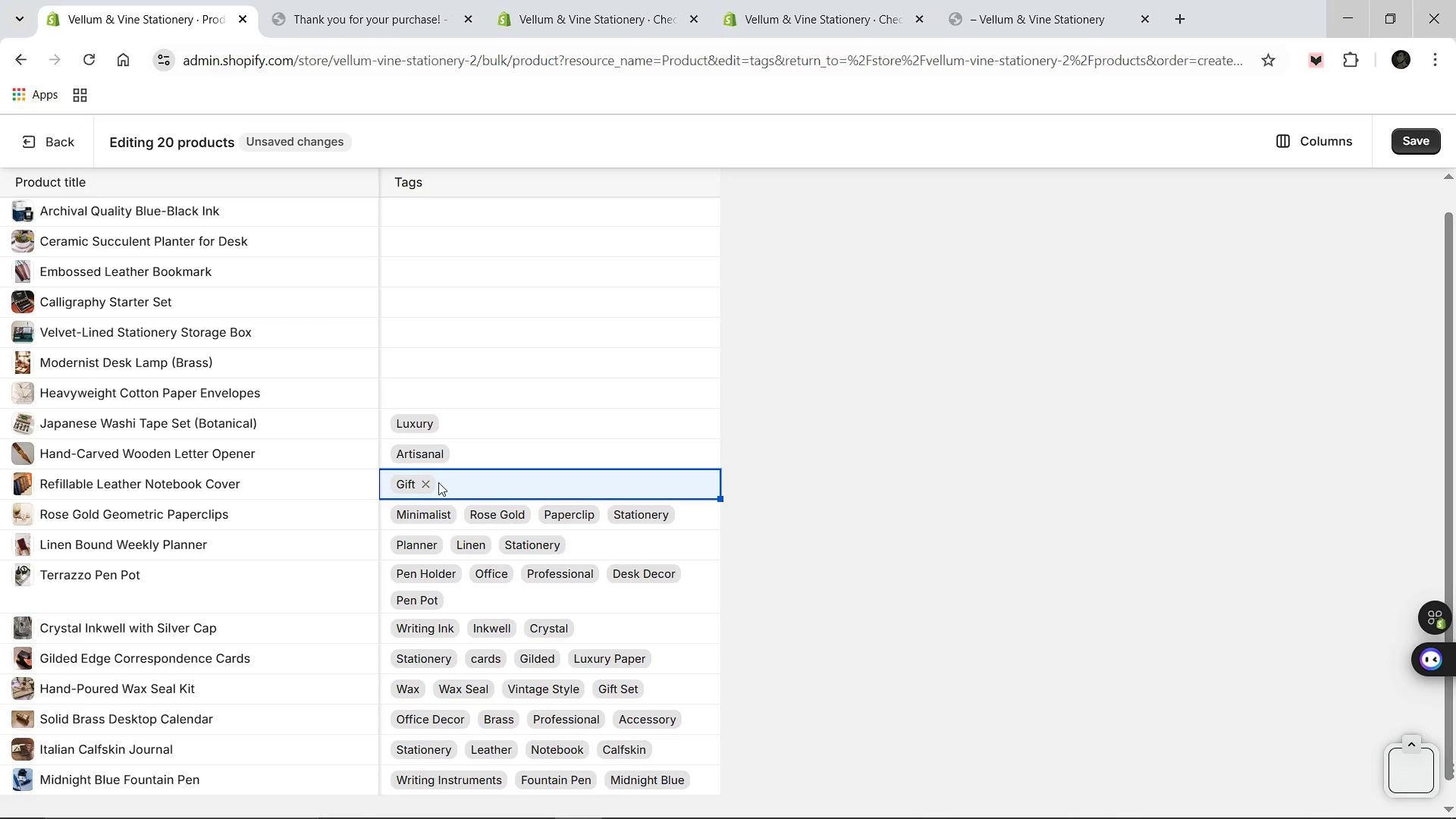 
left_click([438, 482])
 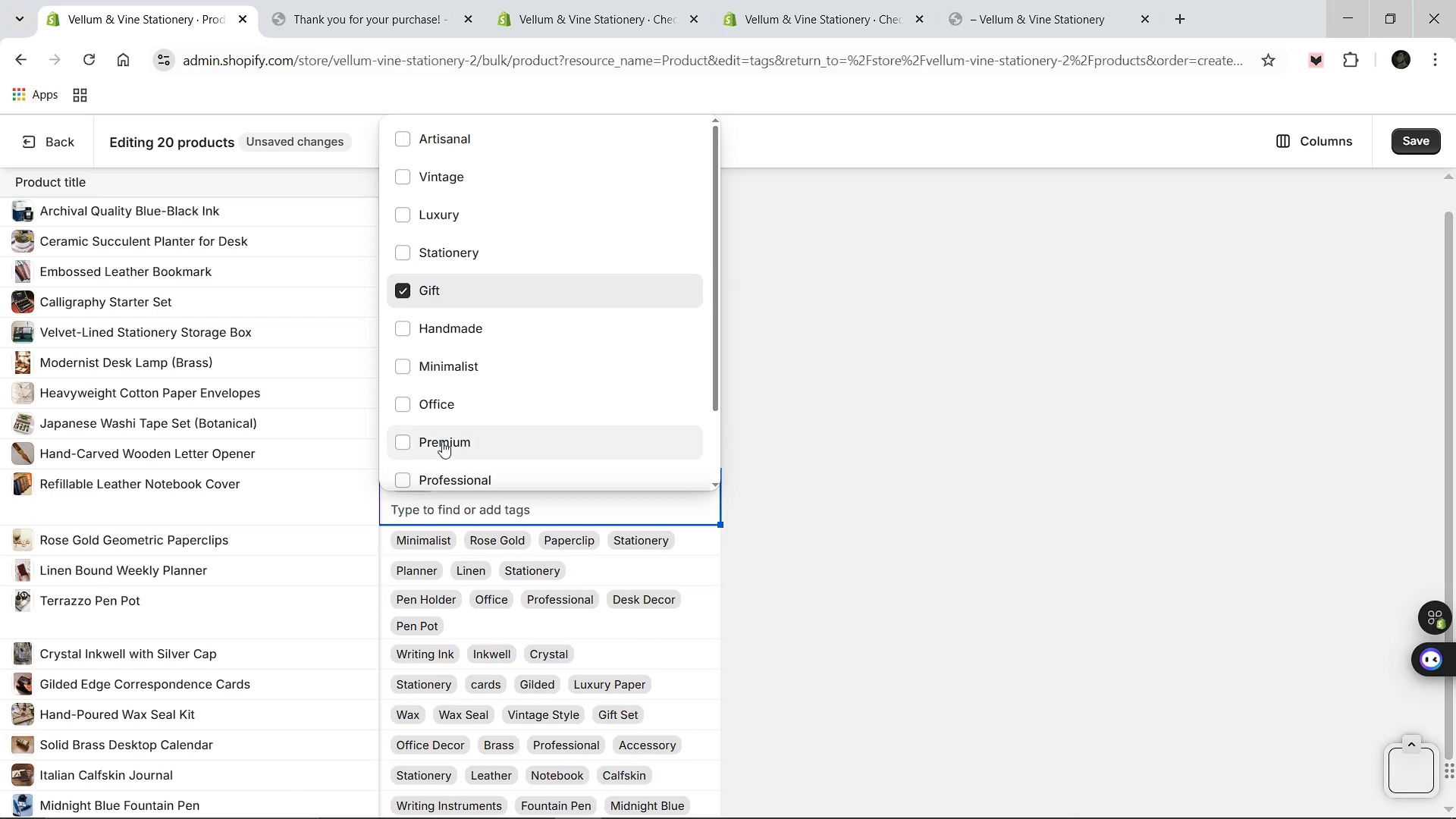 
scroll: coordinate [439, 334], scroll_direction: up, amount: 5.0
 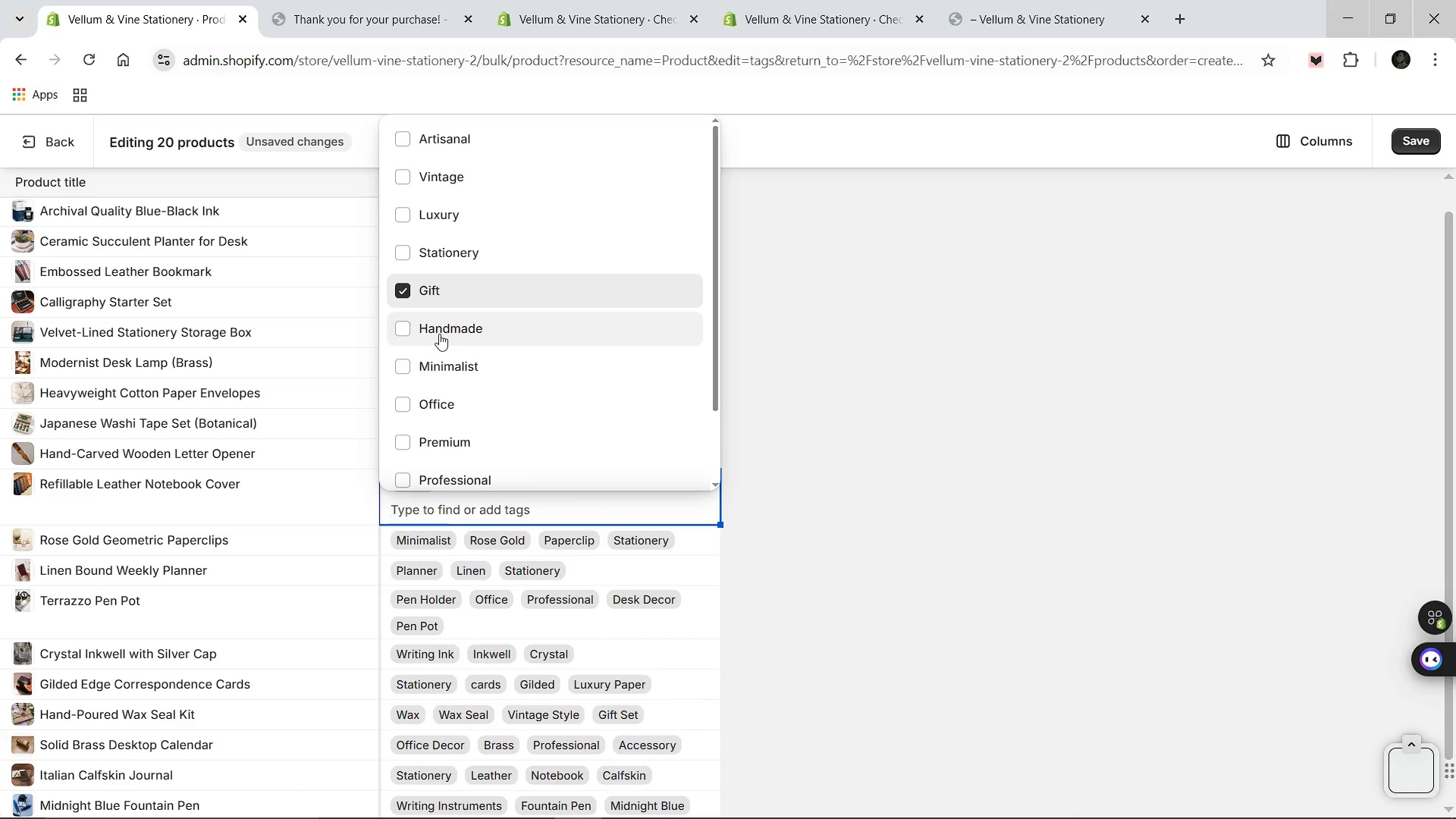 
type(Leather)
 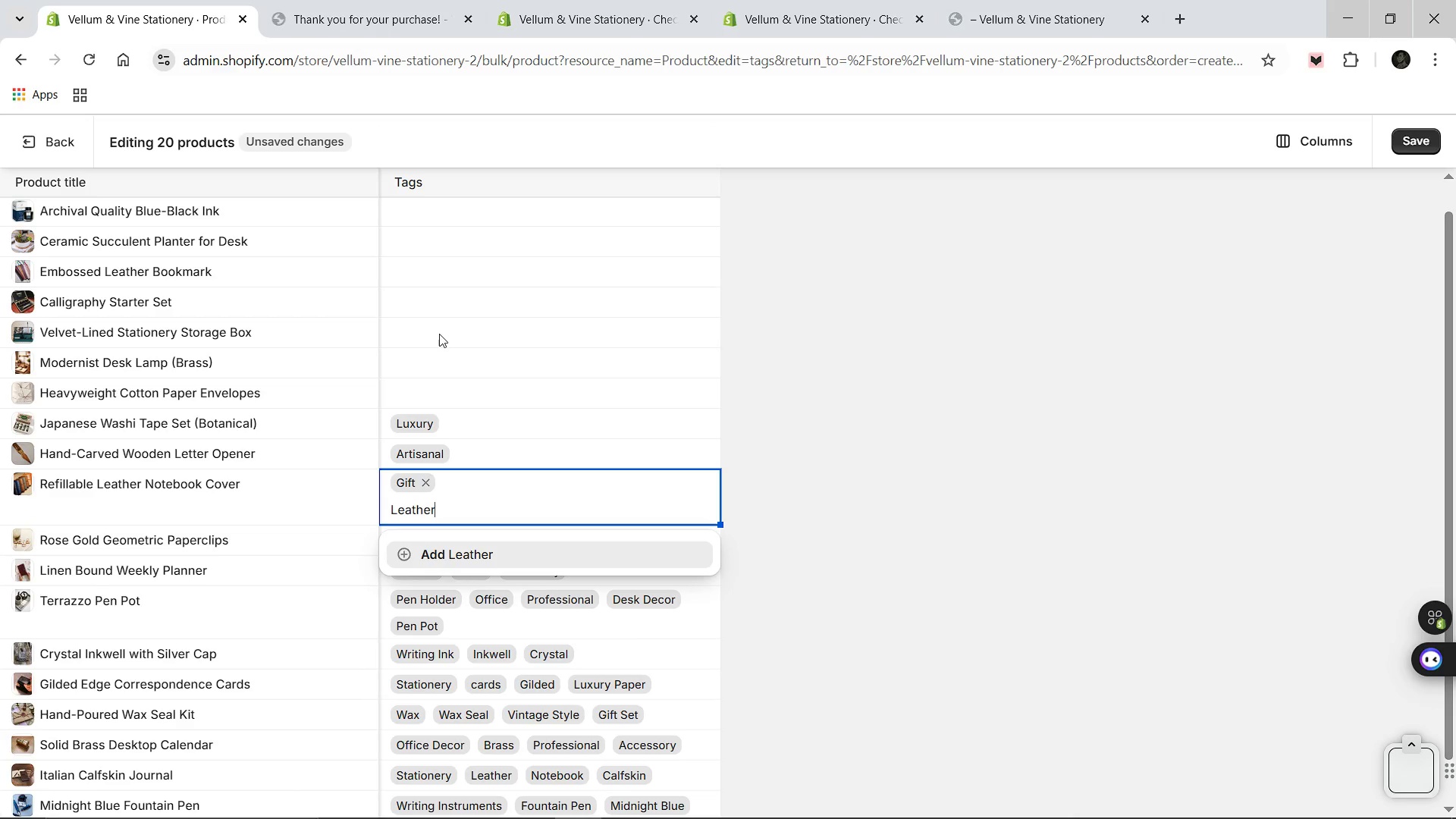 
key(Enter)
 